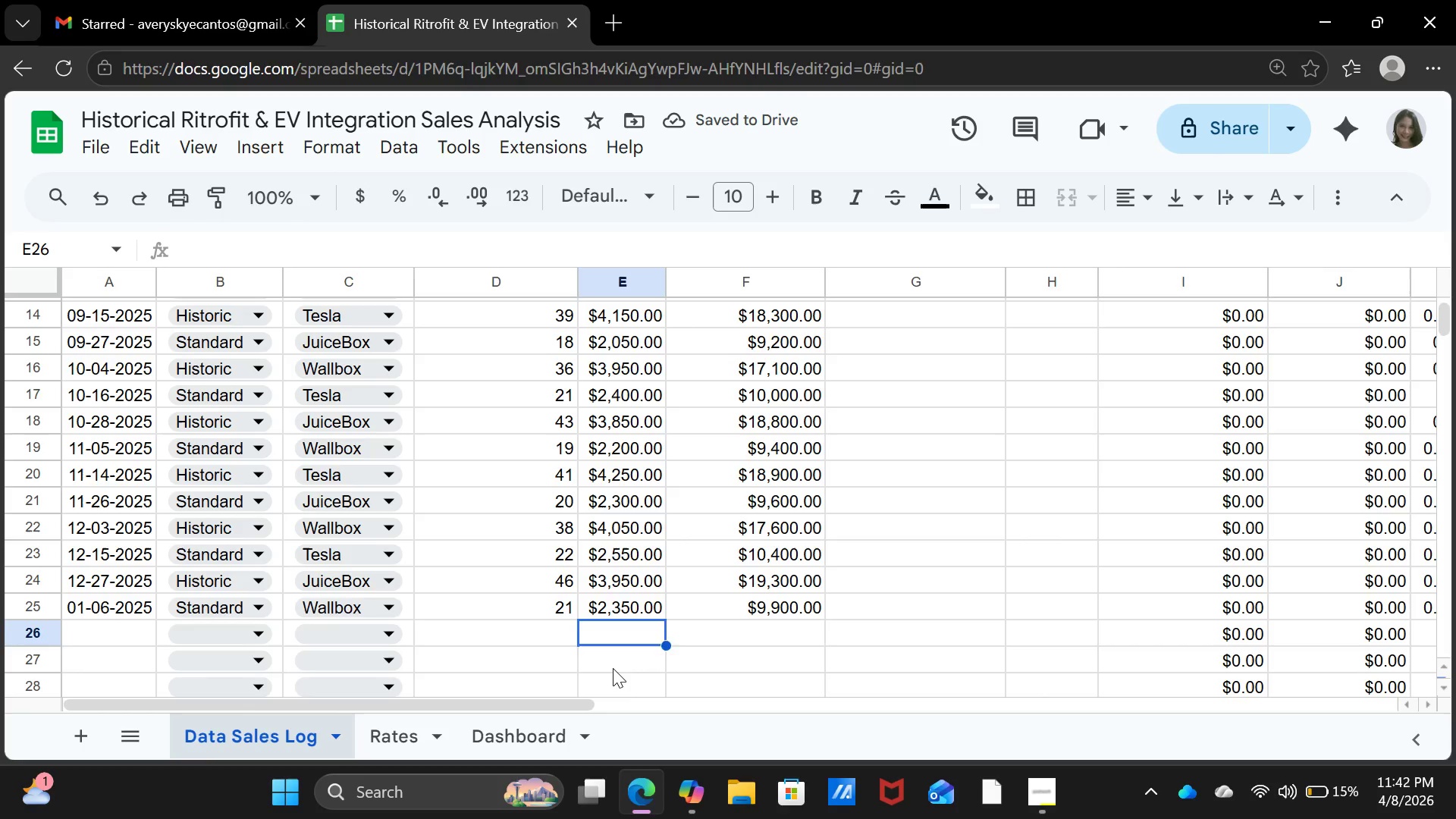 
key(ArrowLeft)
 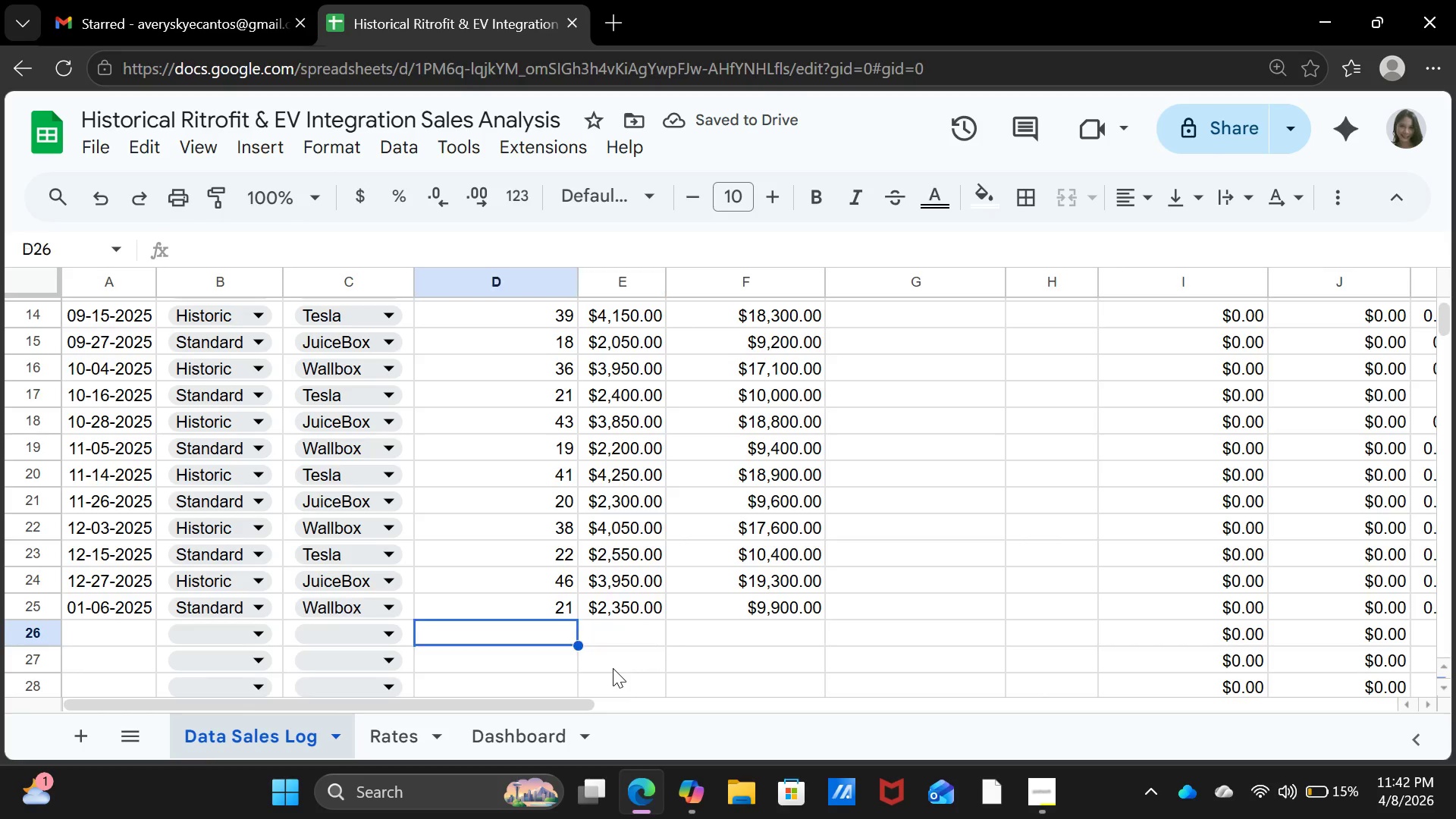 
key(ArrowLeft)
 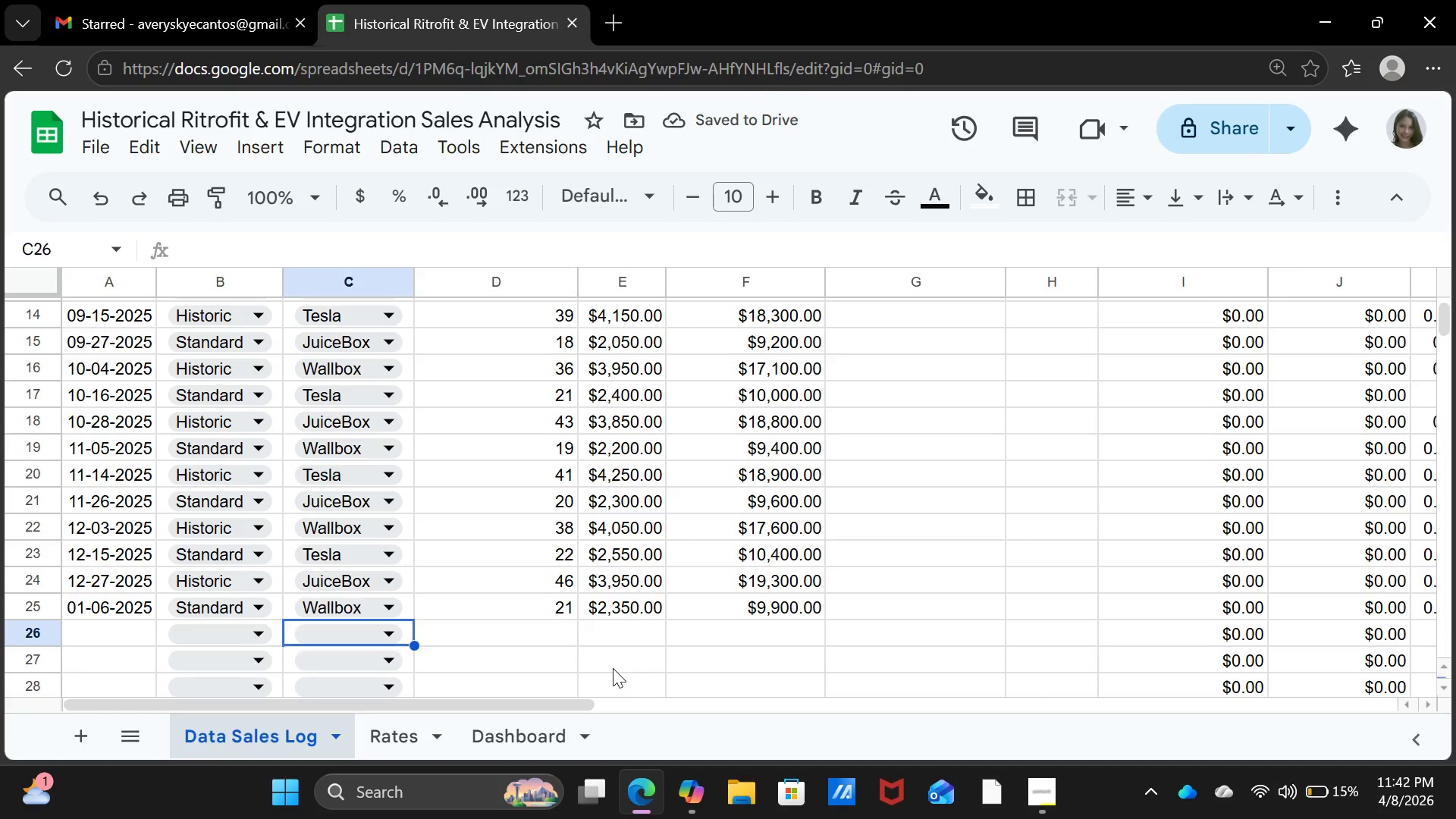 
key(ArrowLeft)
 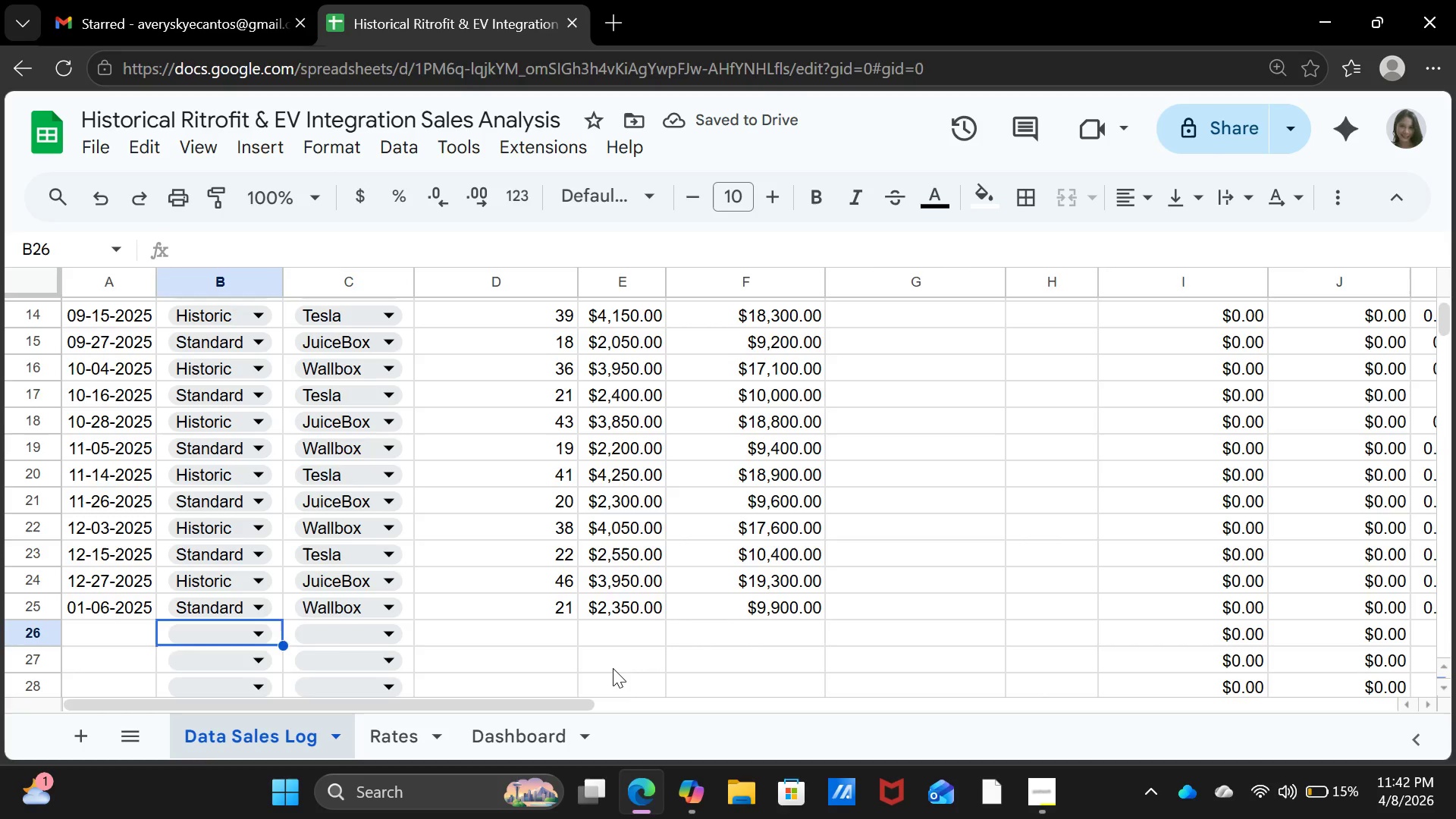 
key(ArrowLeft)
 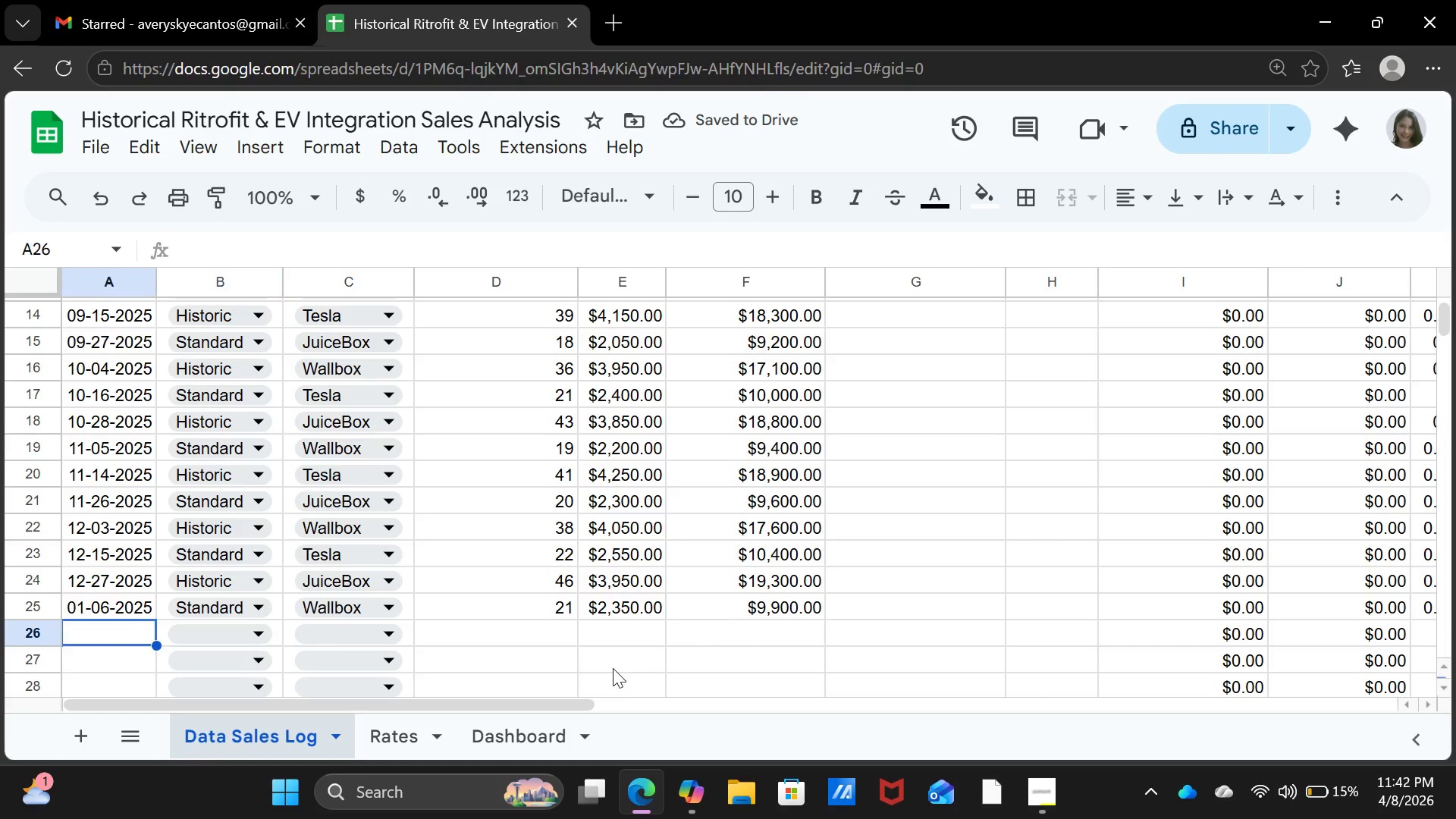 
key(ArrowLeft)
 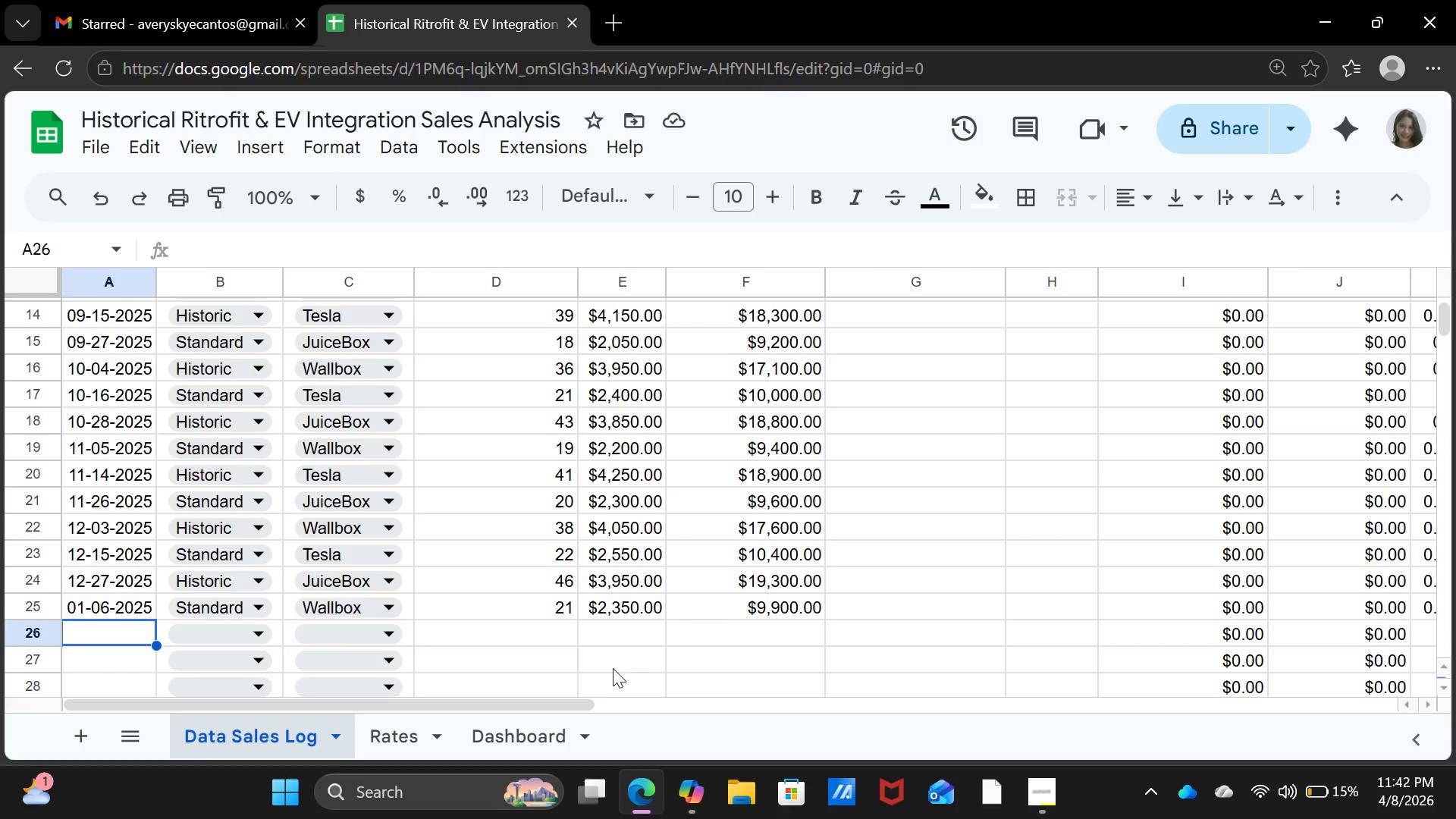 
type(01-18-2025)
 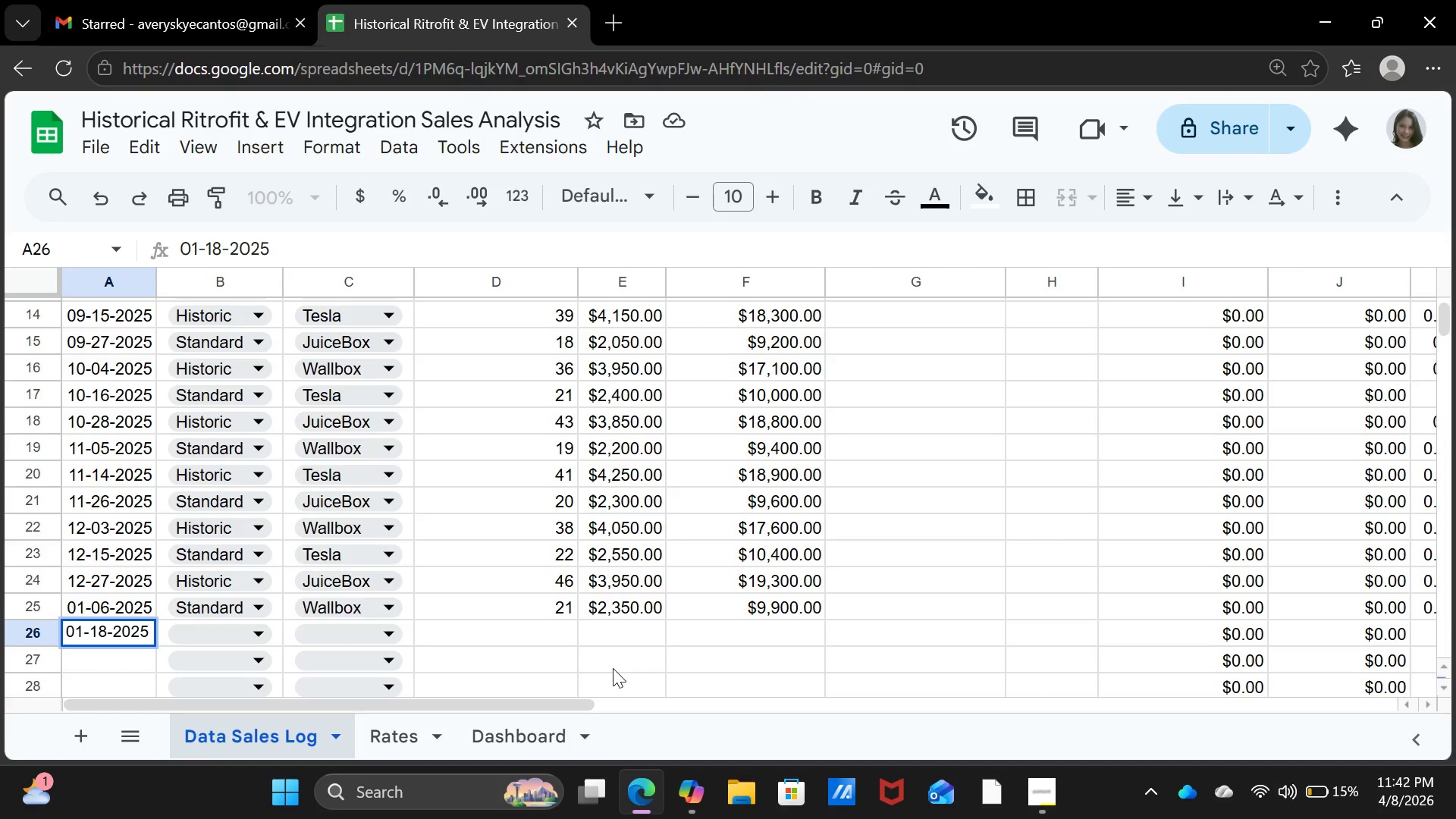 
key(ArrowUp)
 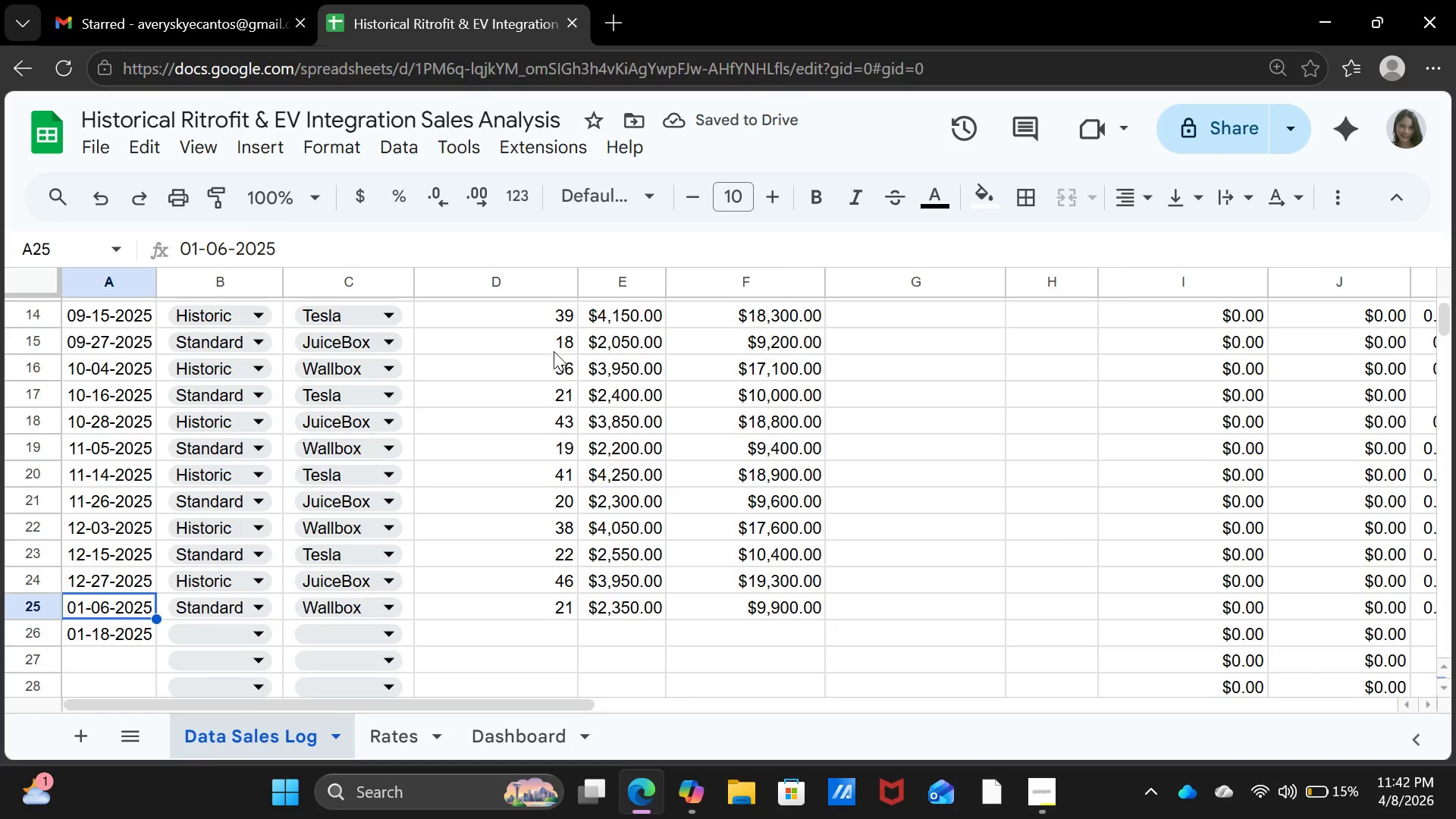 
left_click([301, 258])
 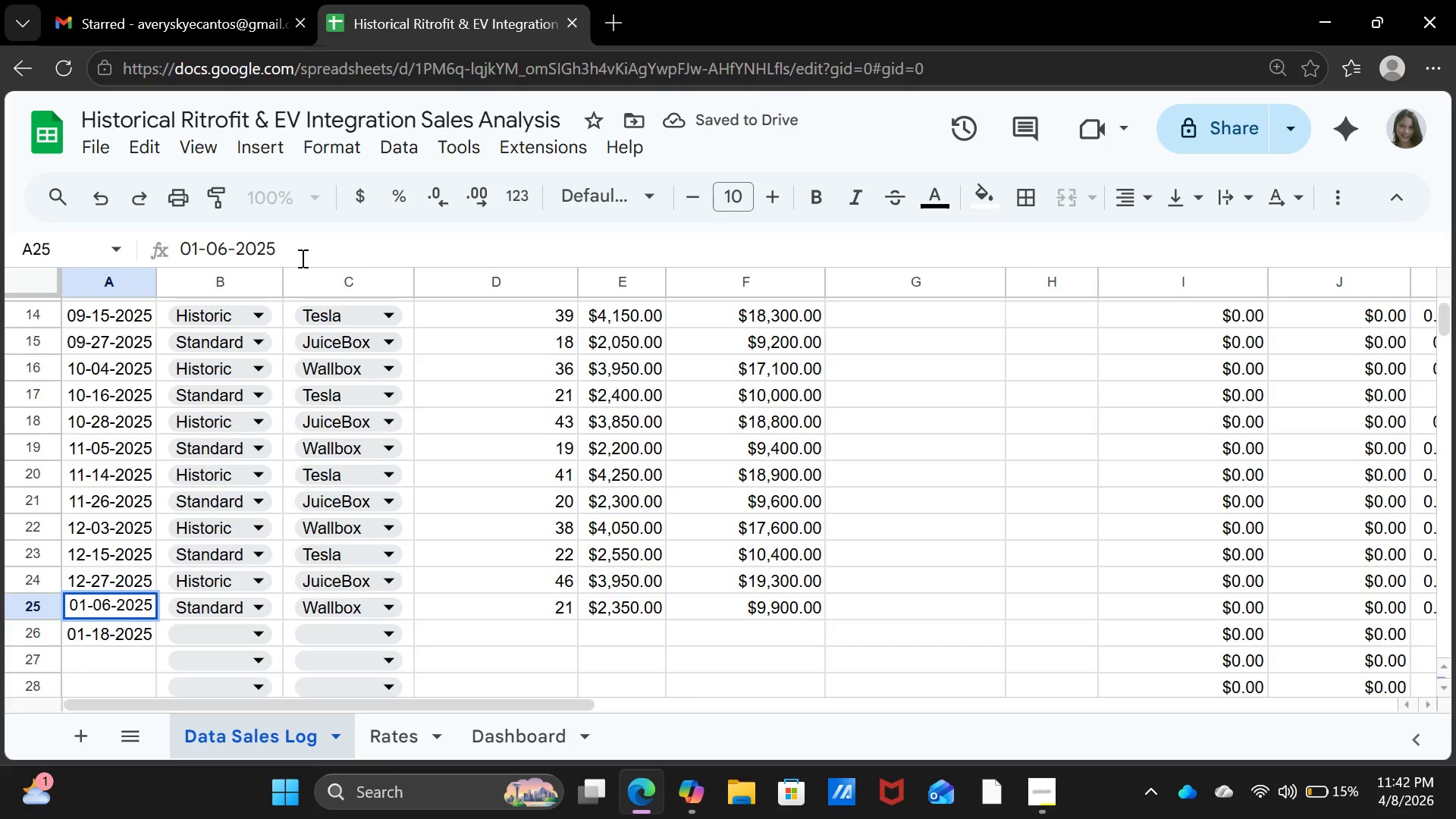 
key(Delete)
 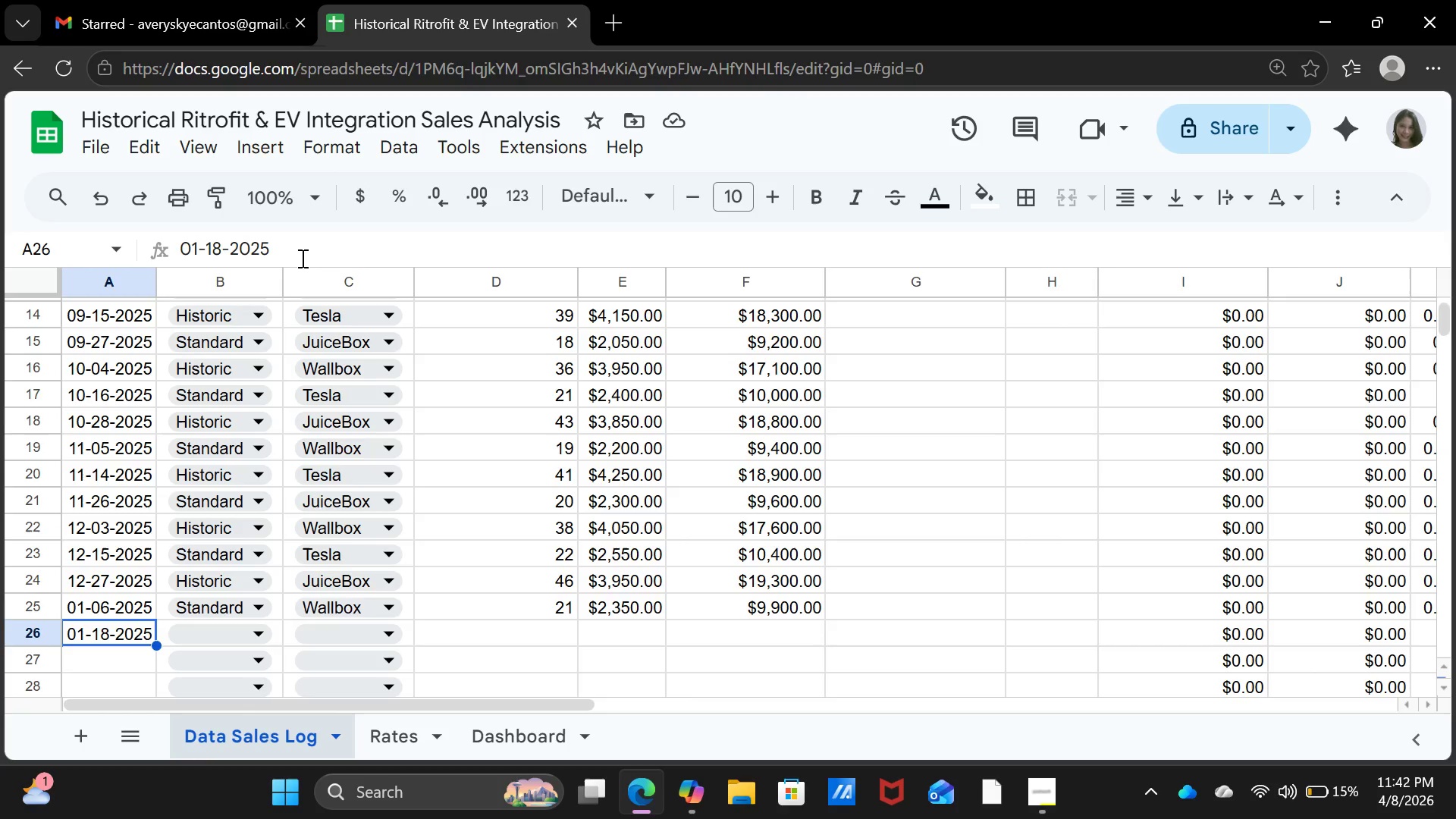 
key(Enter)
 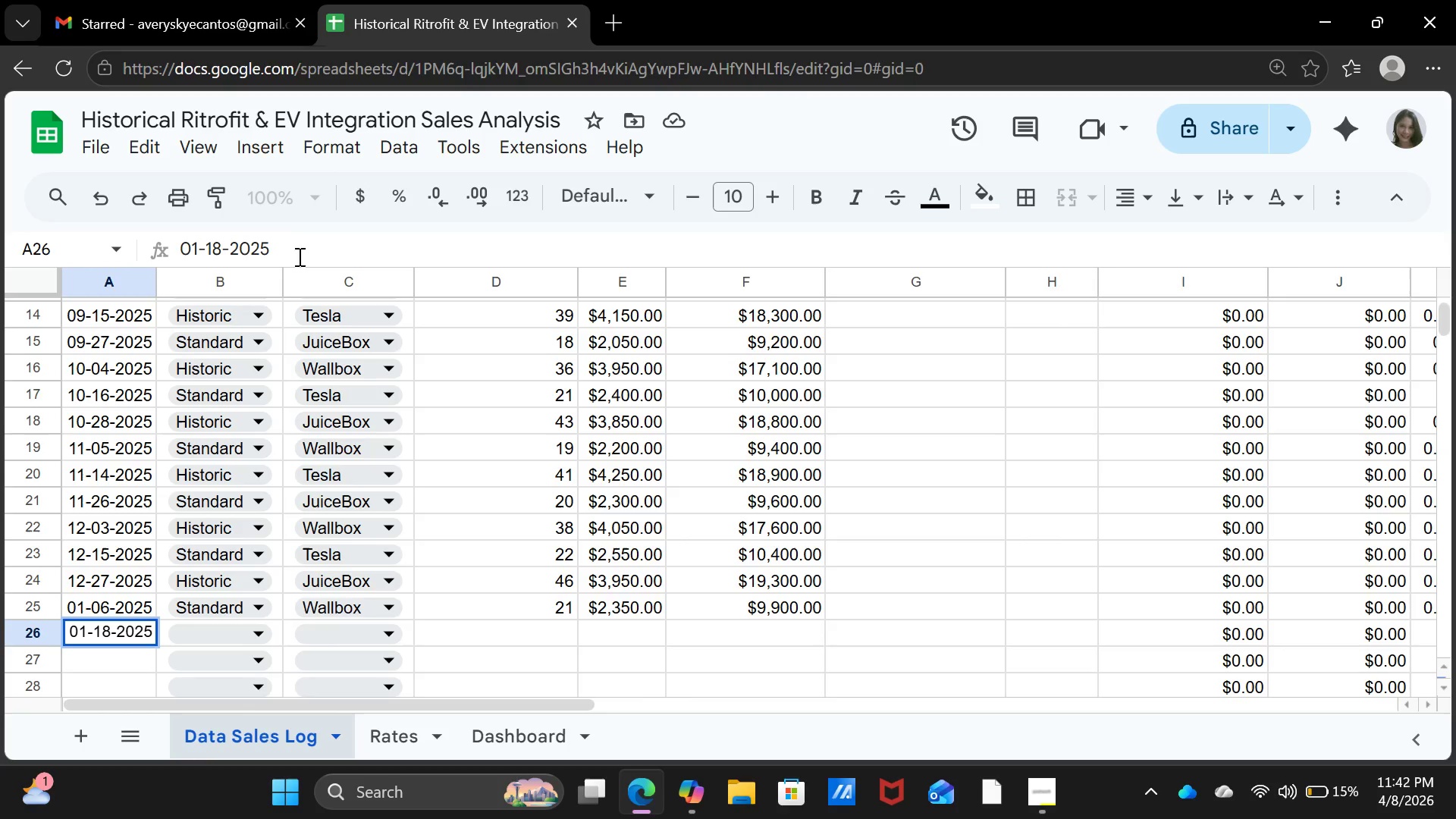 
key(Backspace)
 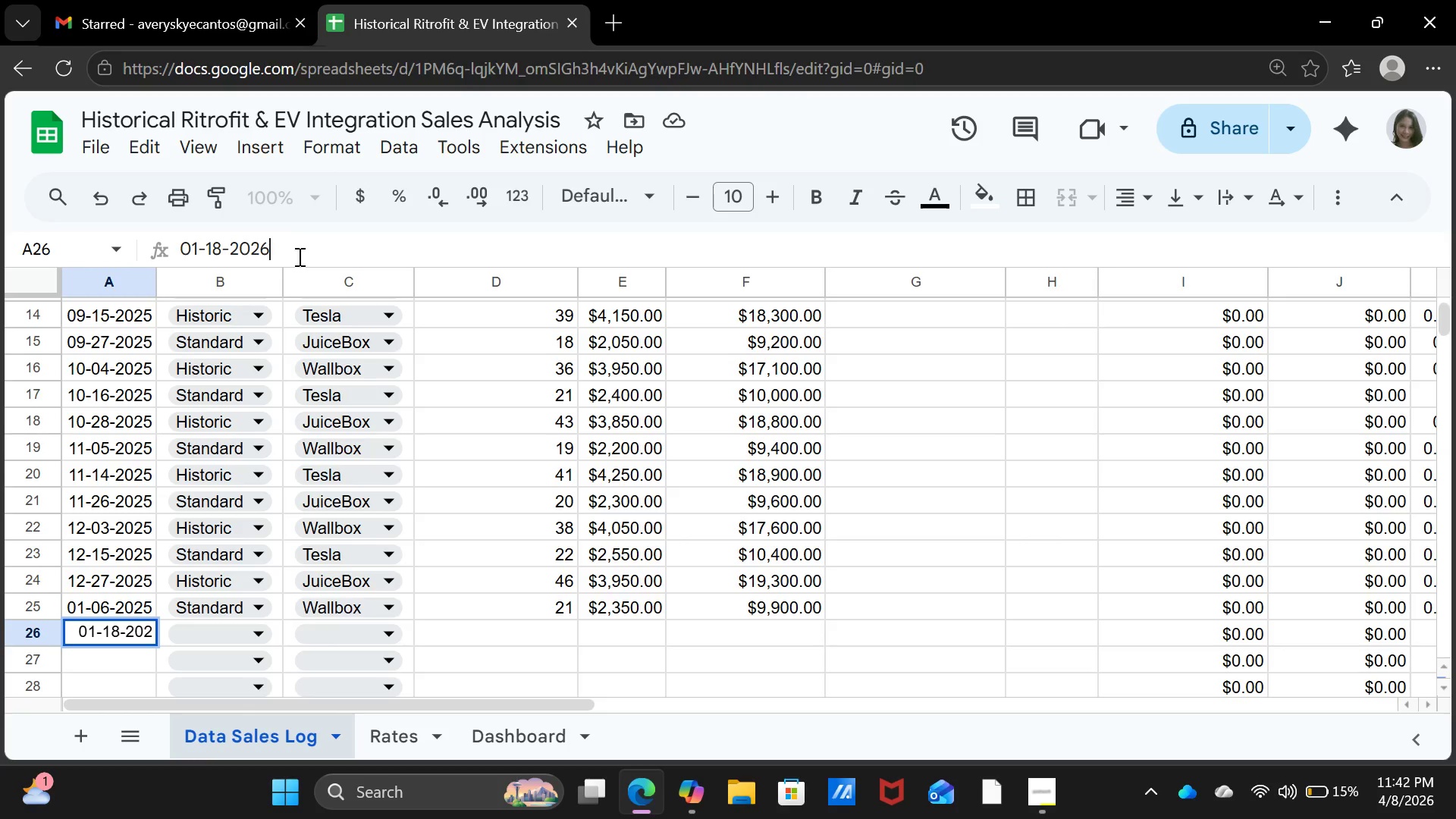 
key(6)
 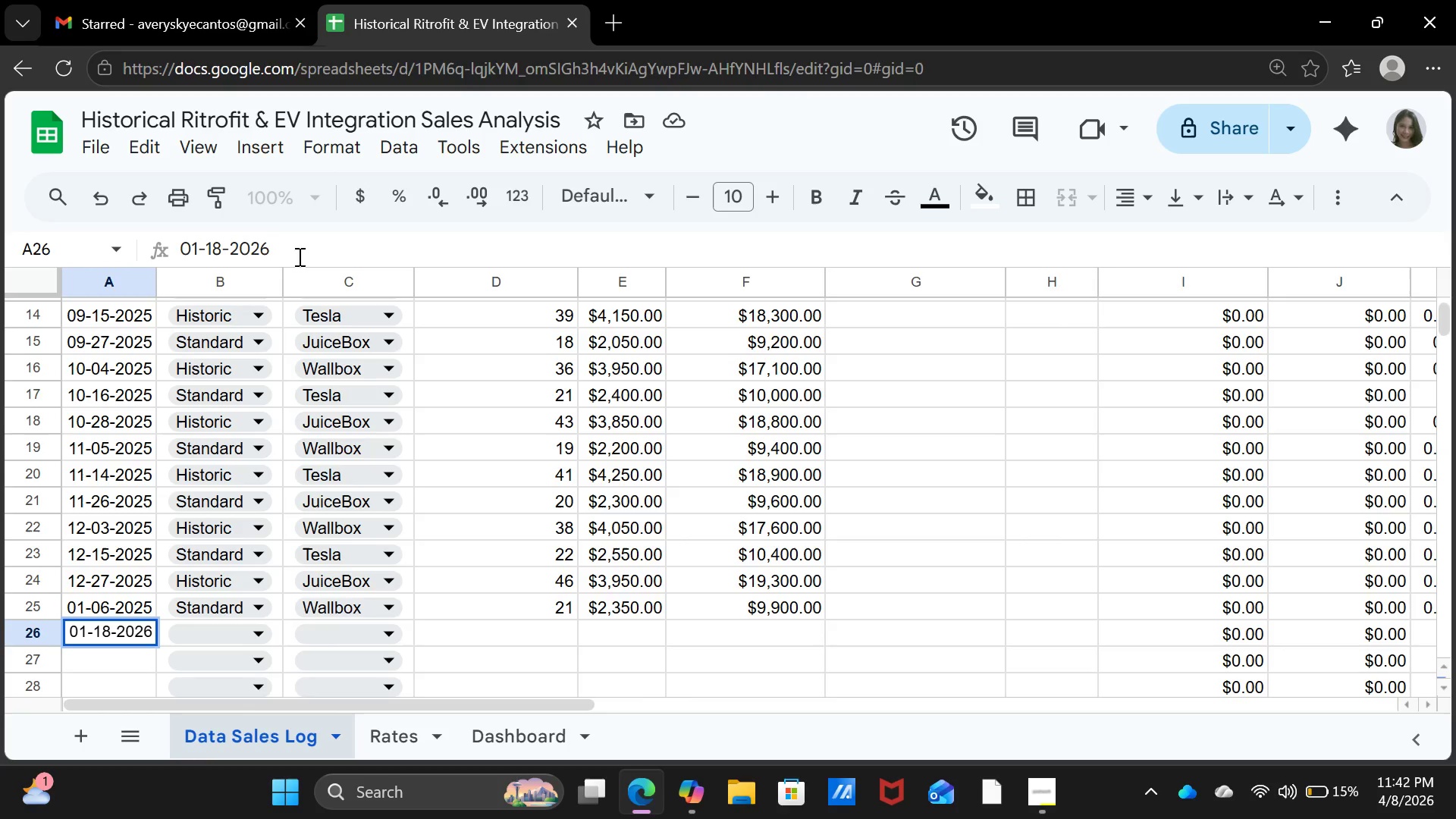 
key(ArrowRight)
 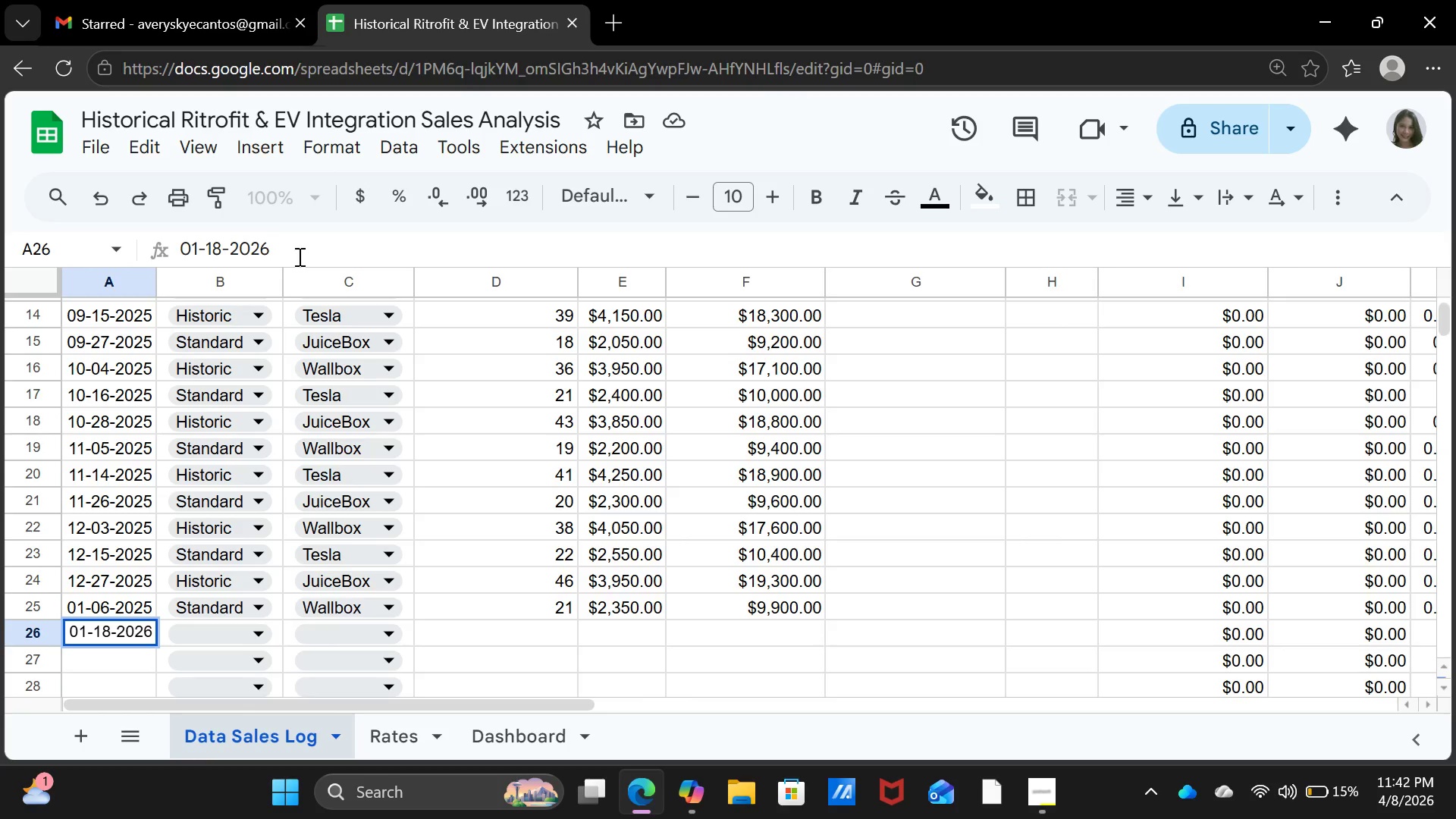 
key(Enter)
 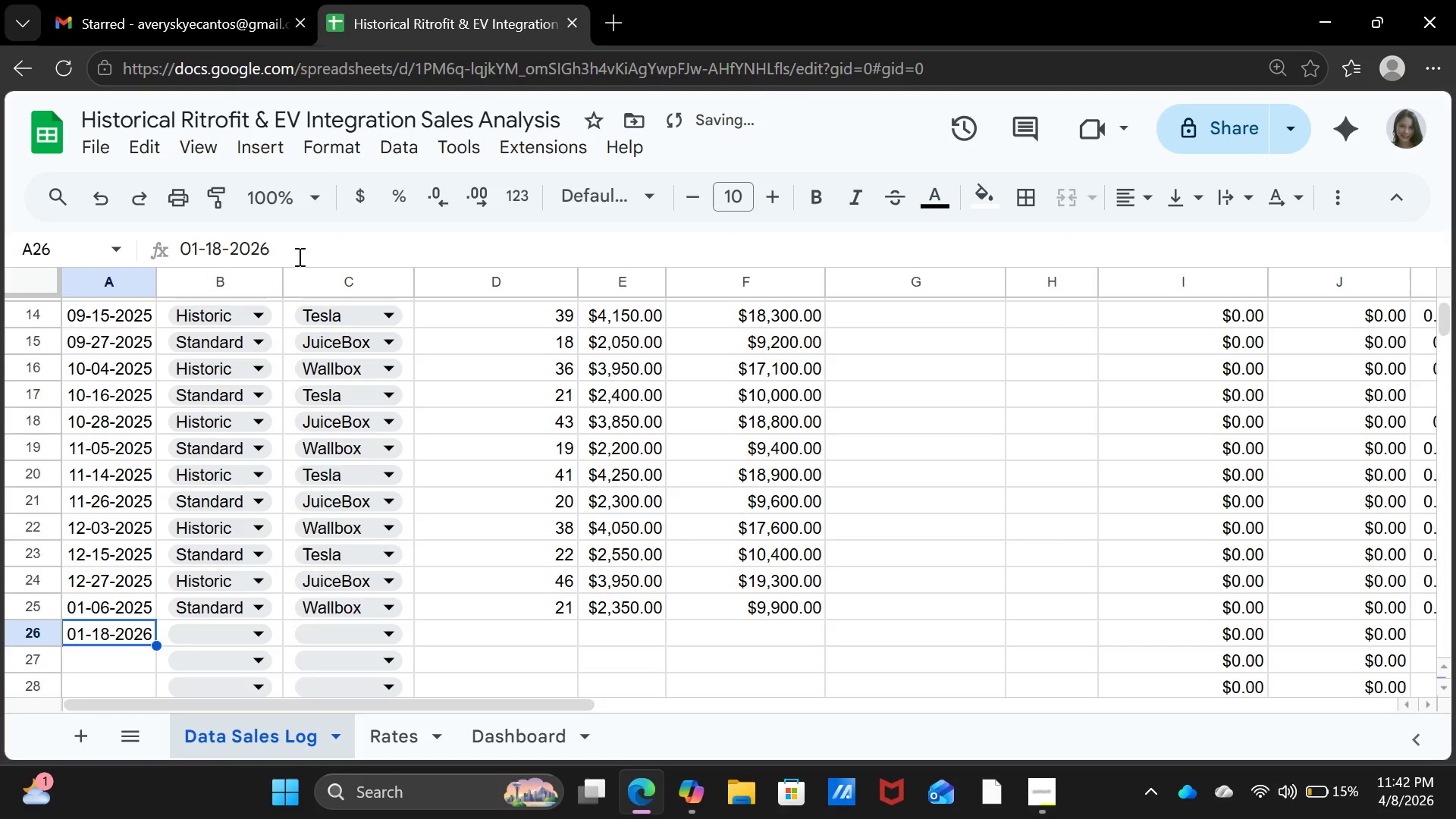 
key(ArrowUp)
 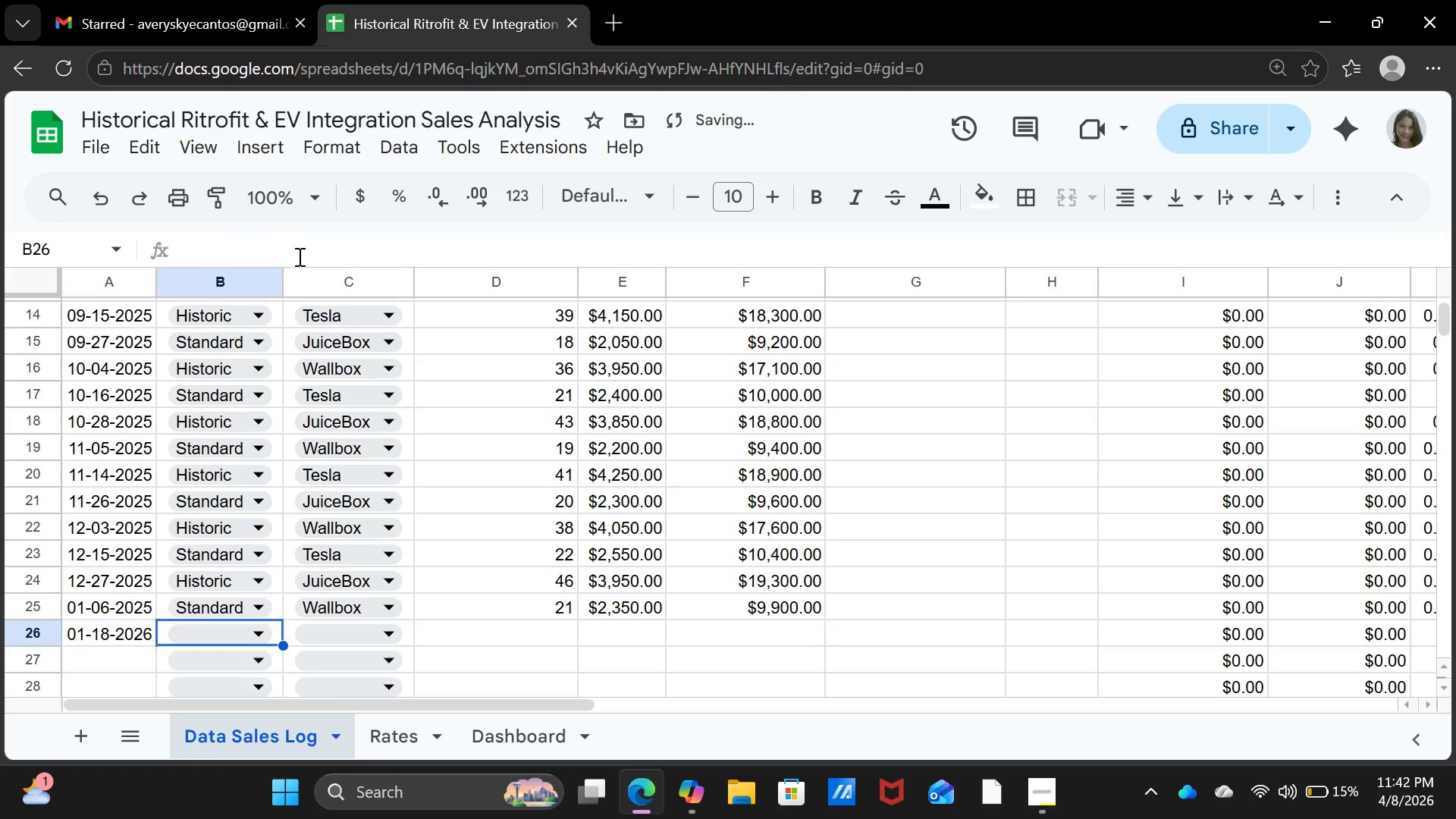 
key(ArrowRight)
 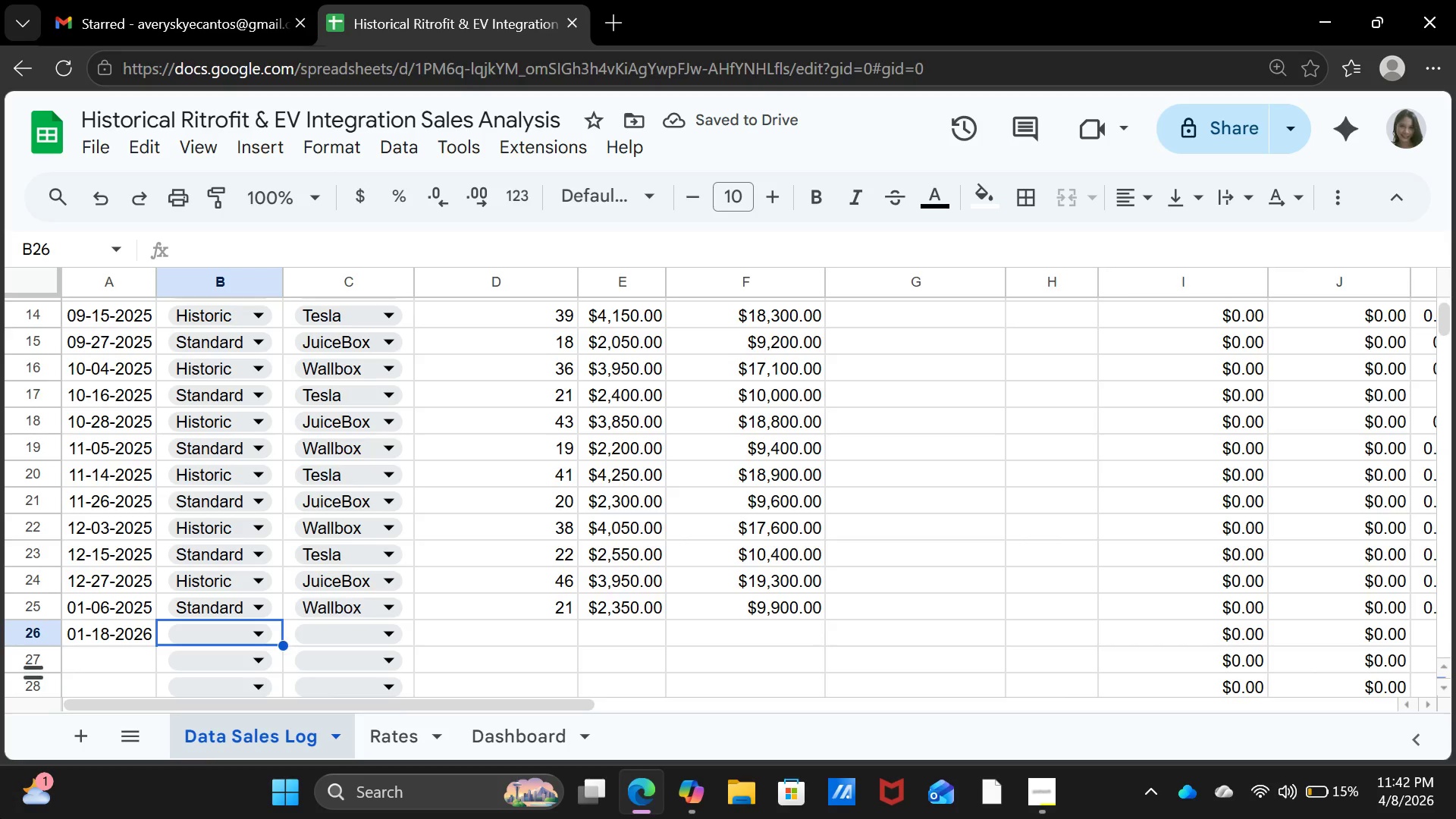 
left_click([256, 630])
 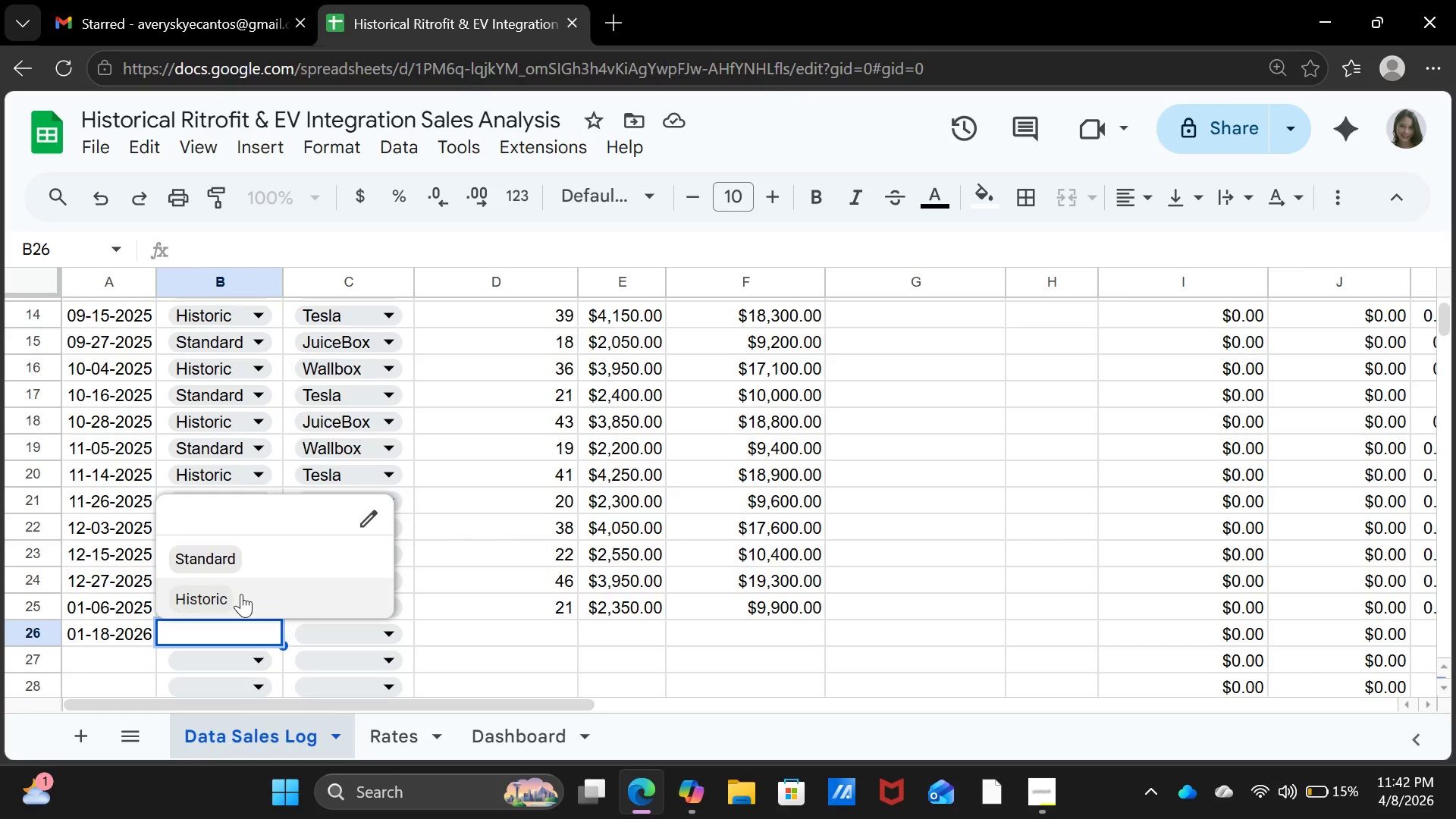 
left_click([241, 594])
 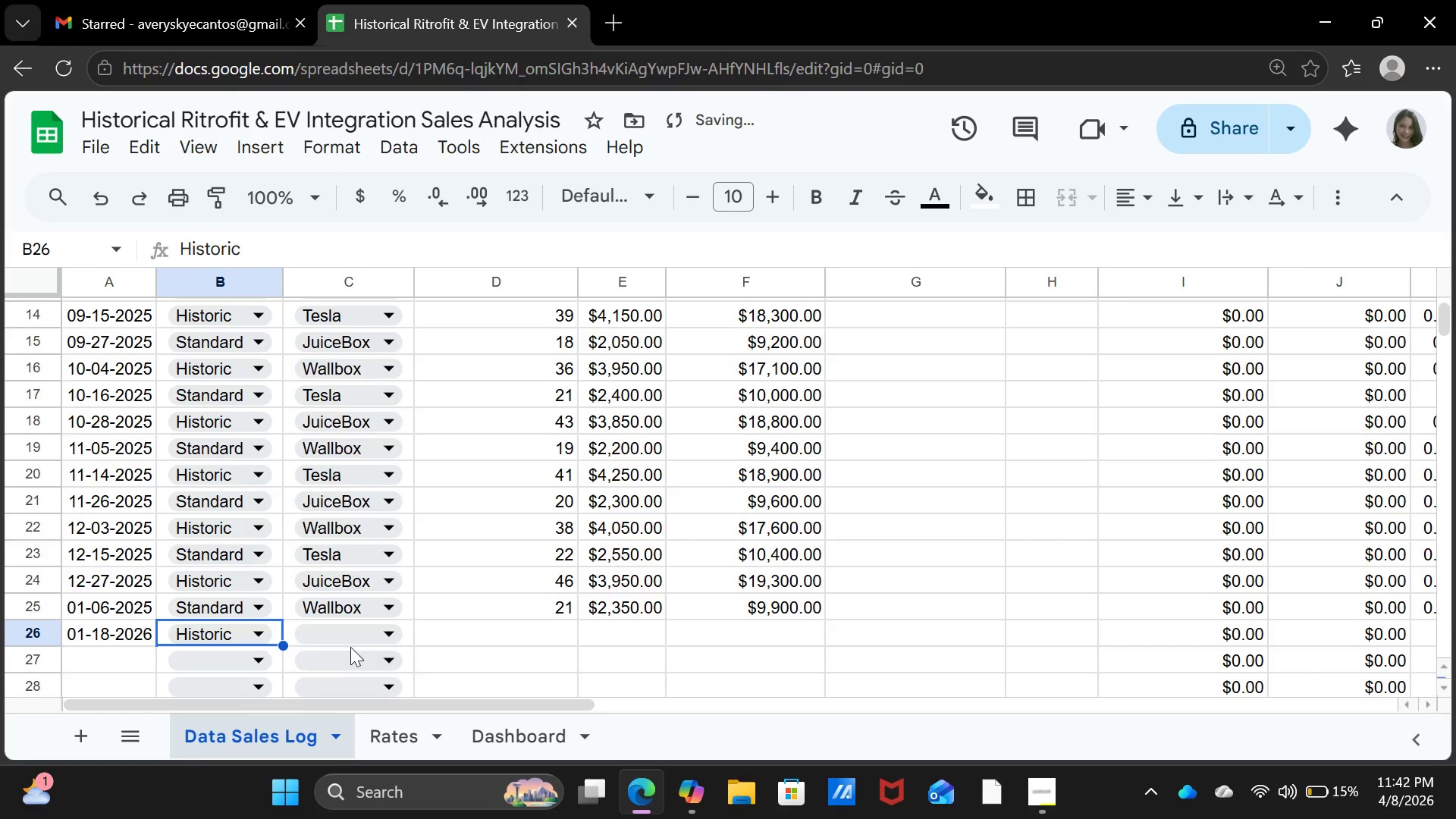 
left_click([351, 646])
 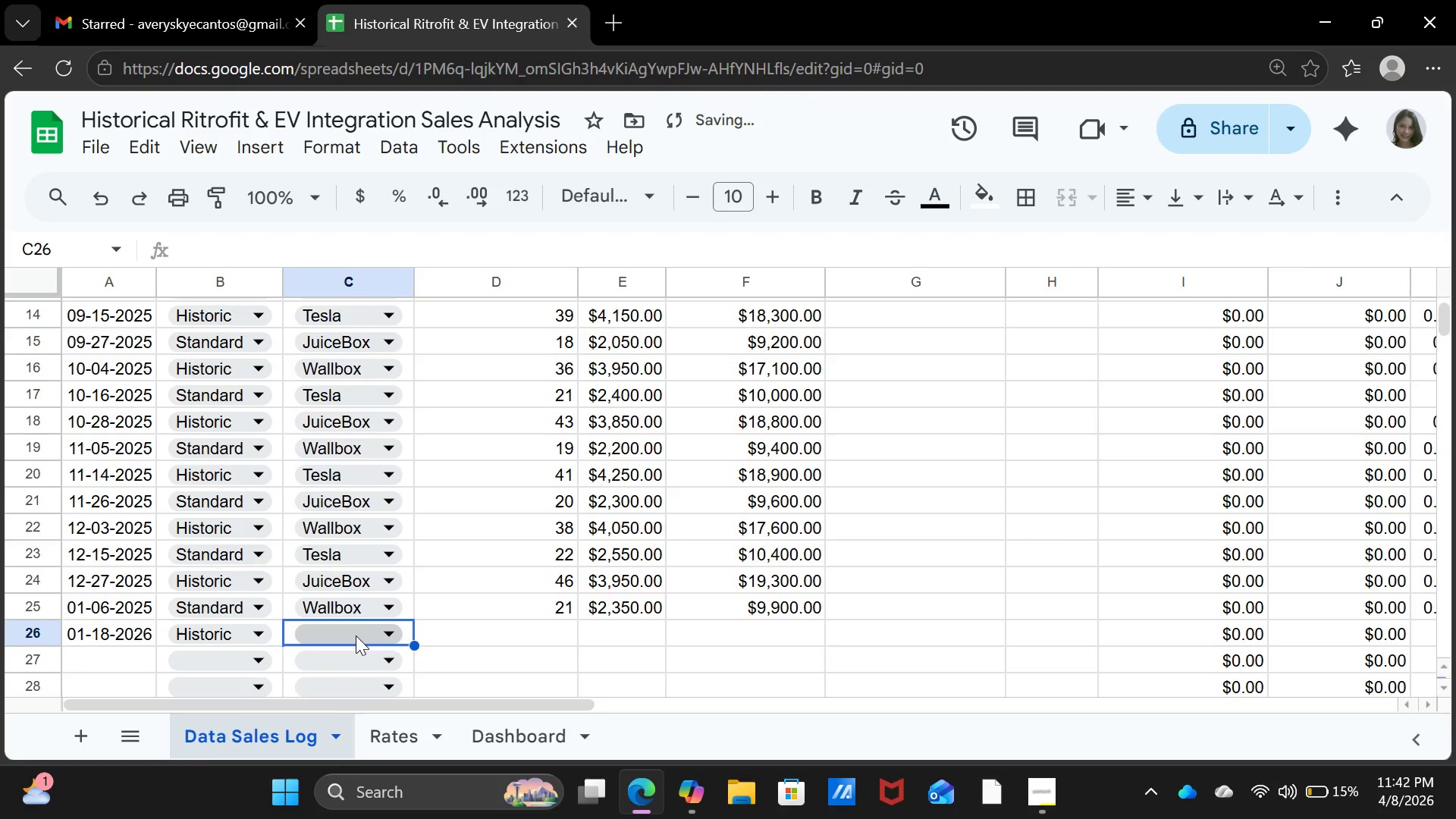 
left_click([356, 635])
 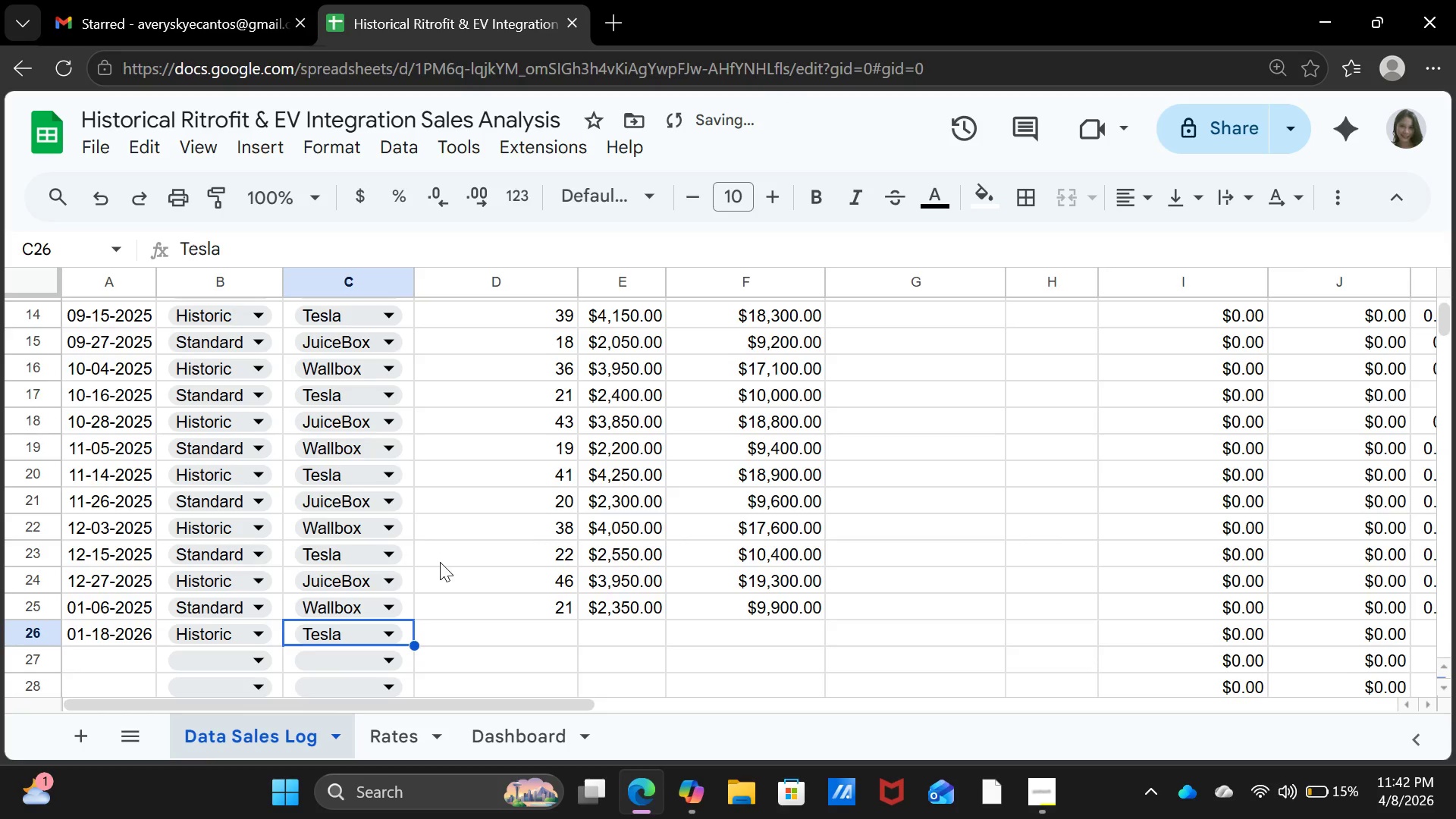 
key(ArrowRight)
 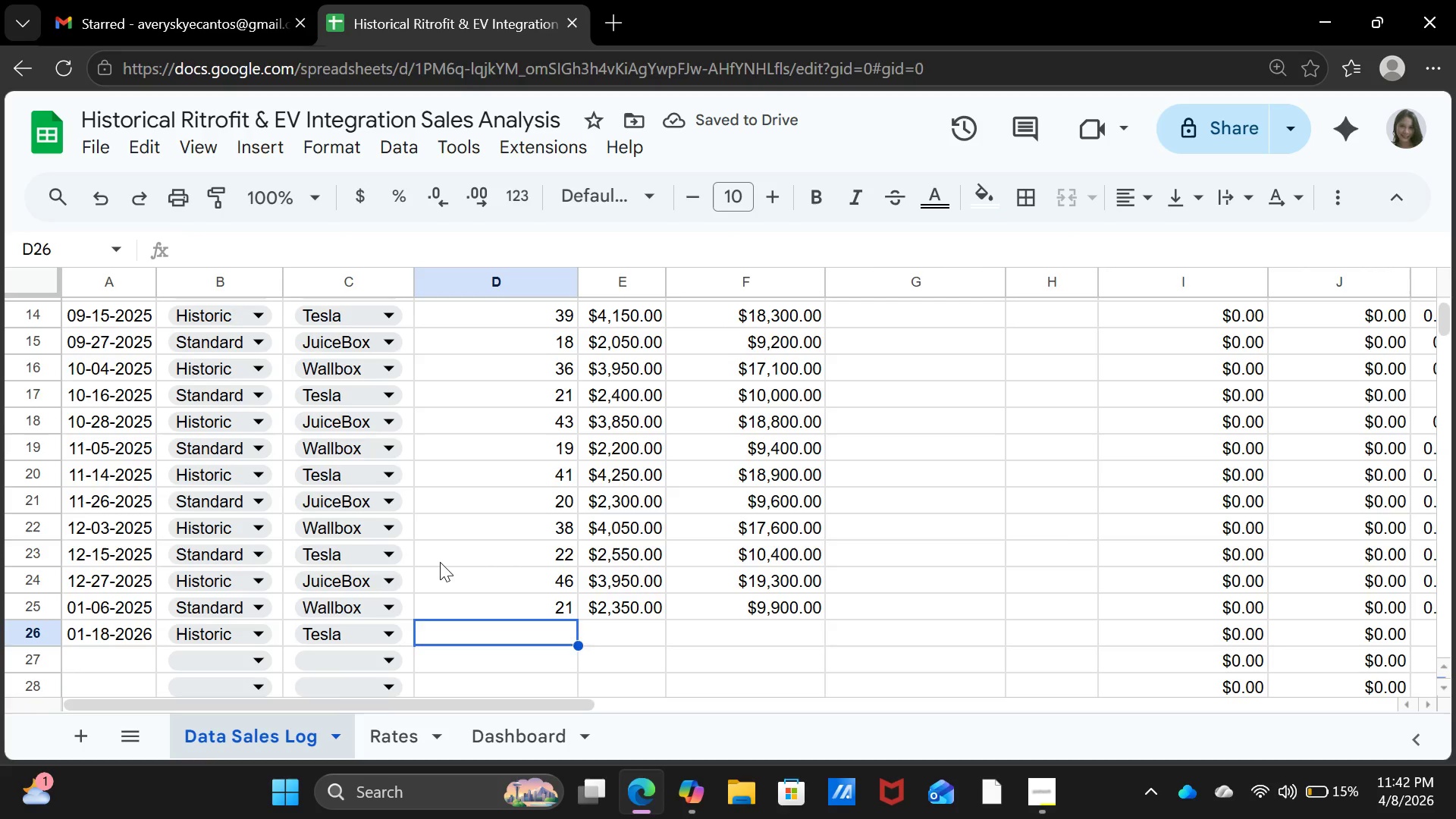 
type(40)
 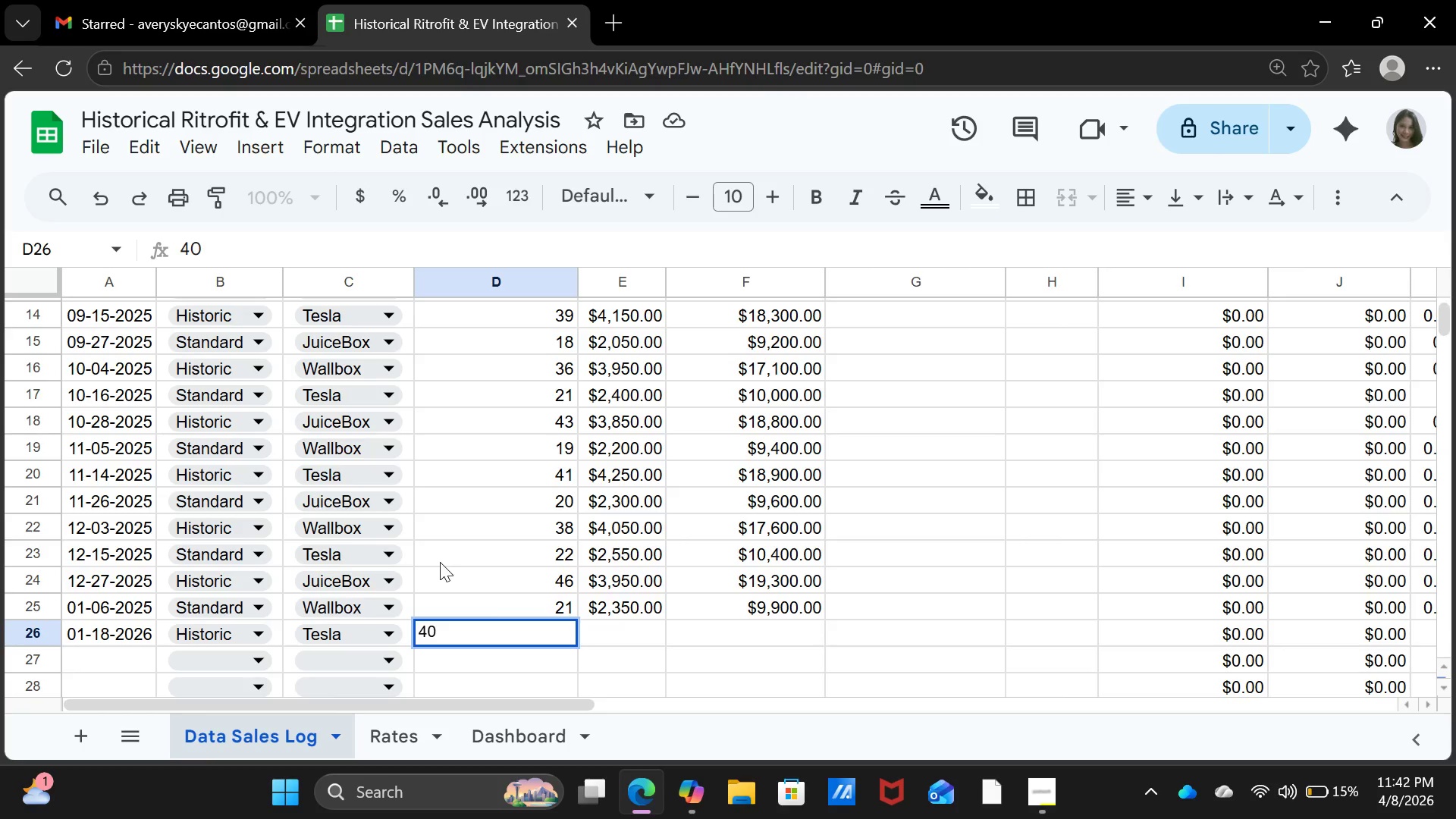 
key(ArrowRight)
 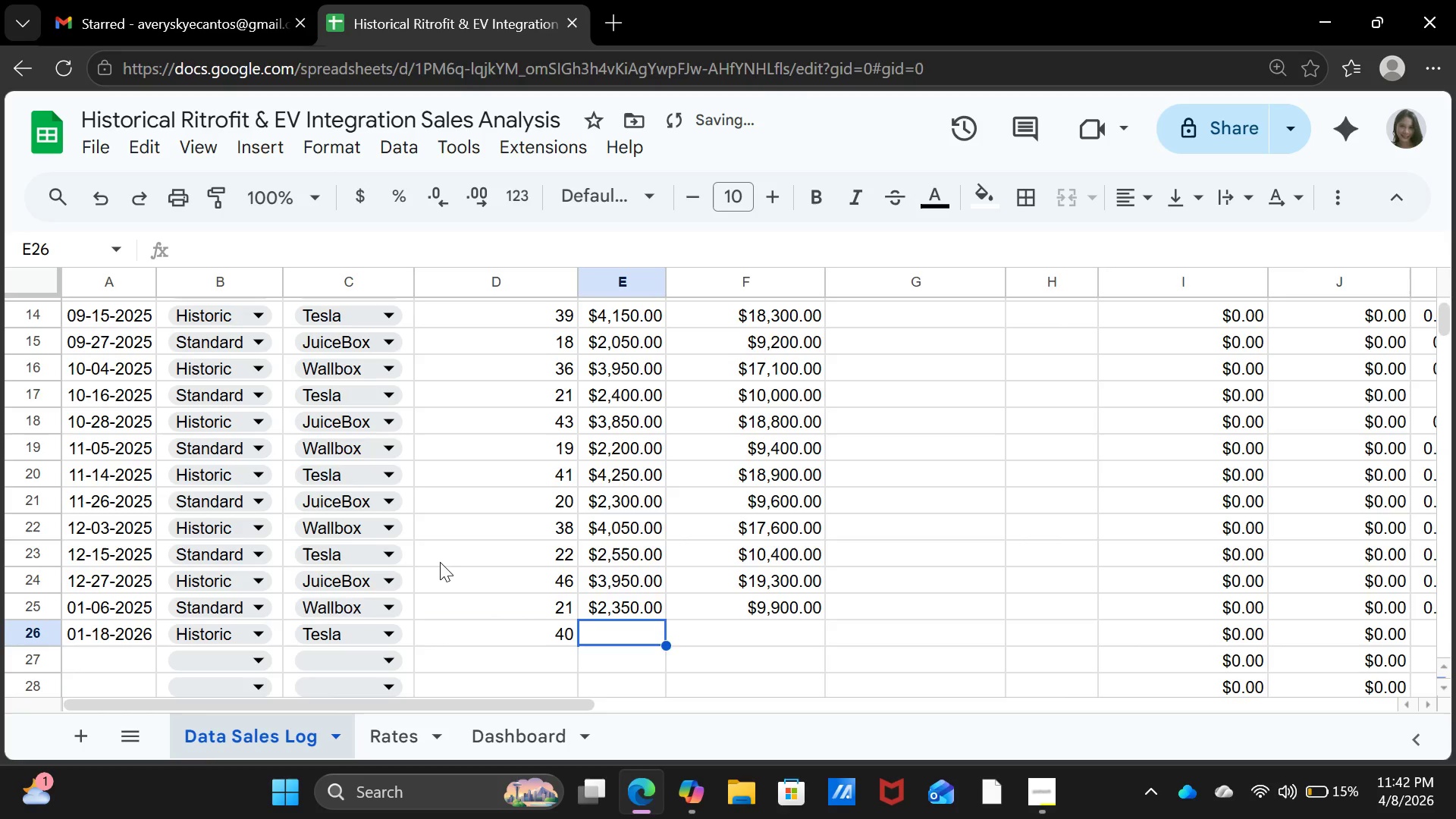 
type(4300)
 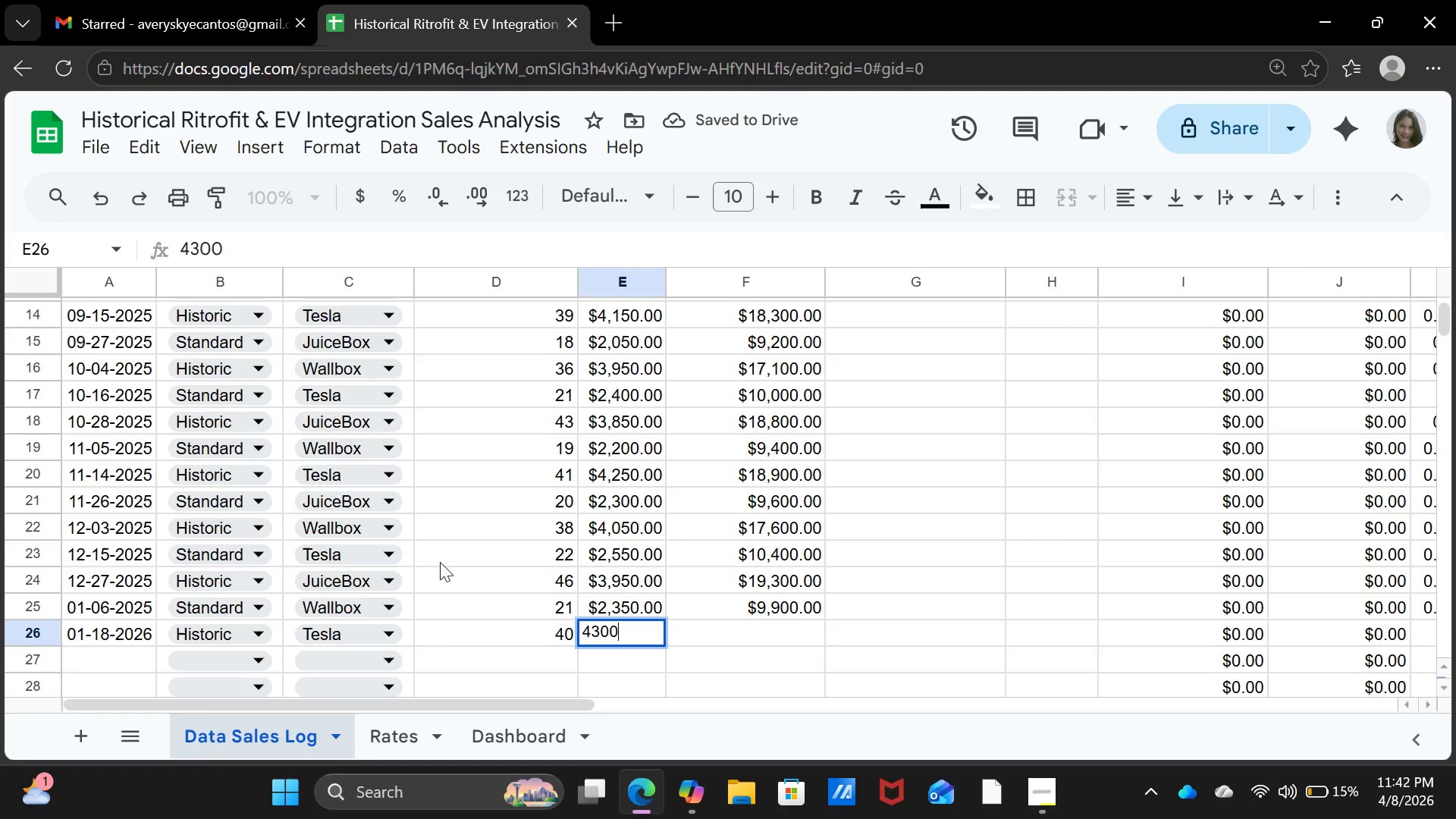 
key(ArrowRight)
 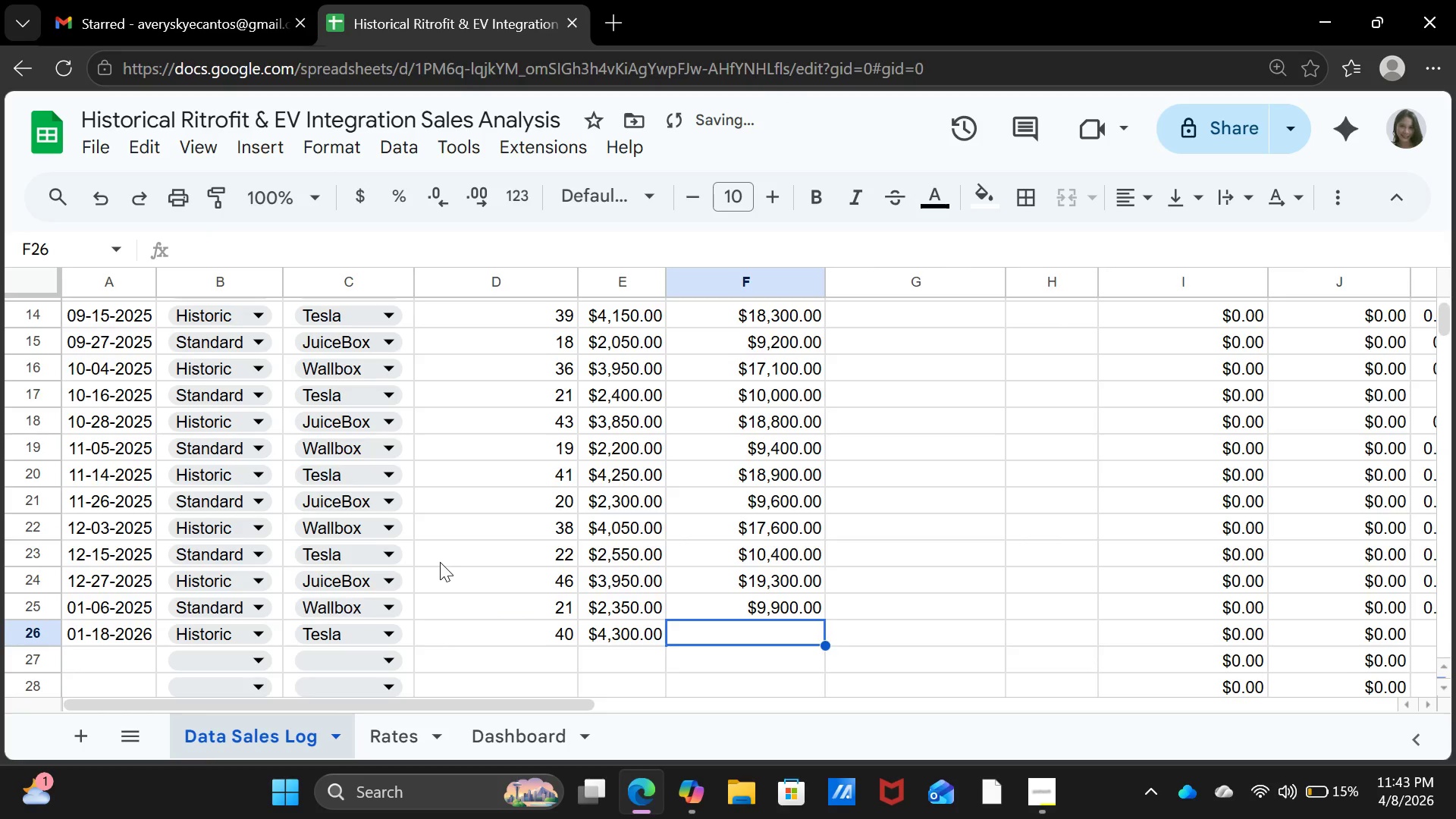 
type(18800)
 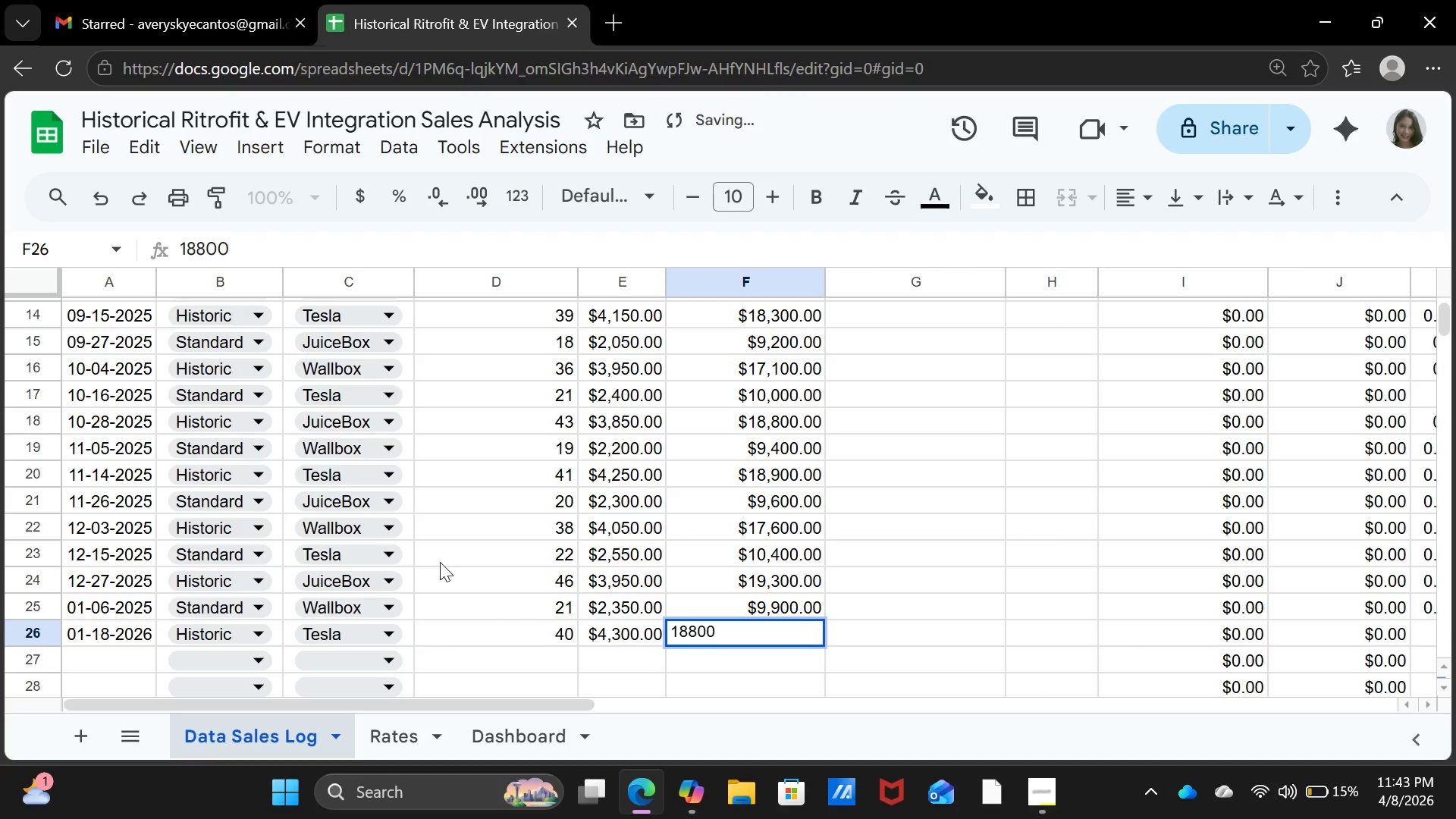 
key(ArrowDown)
 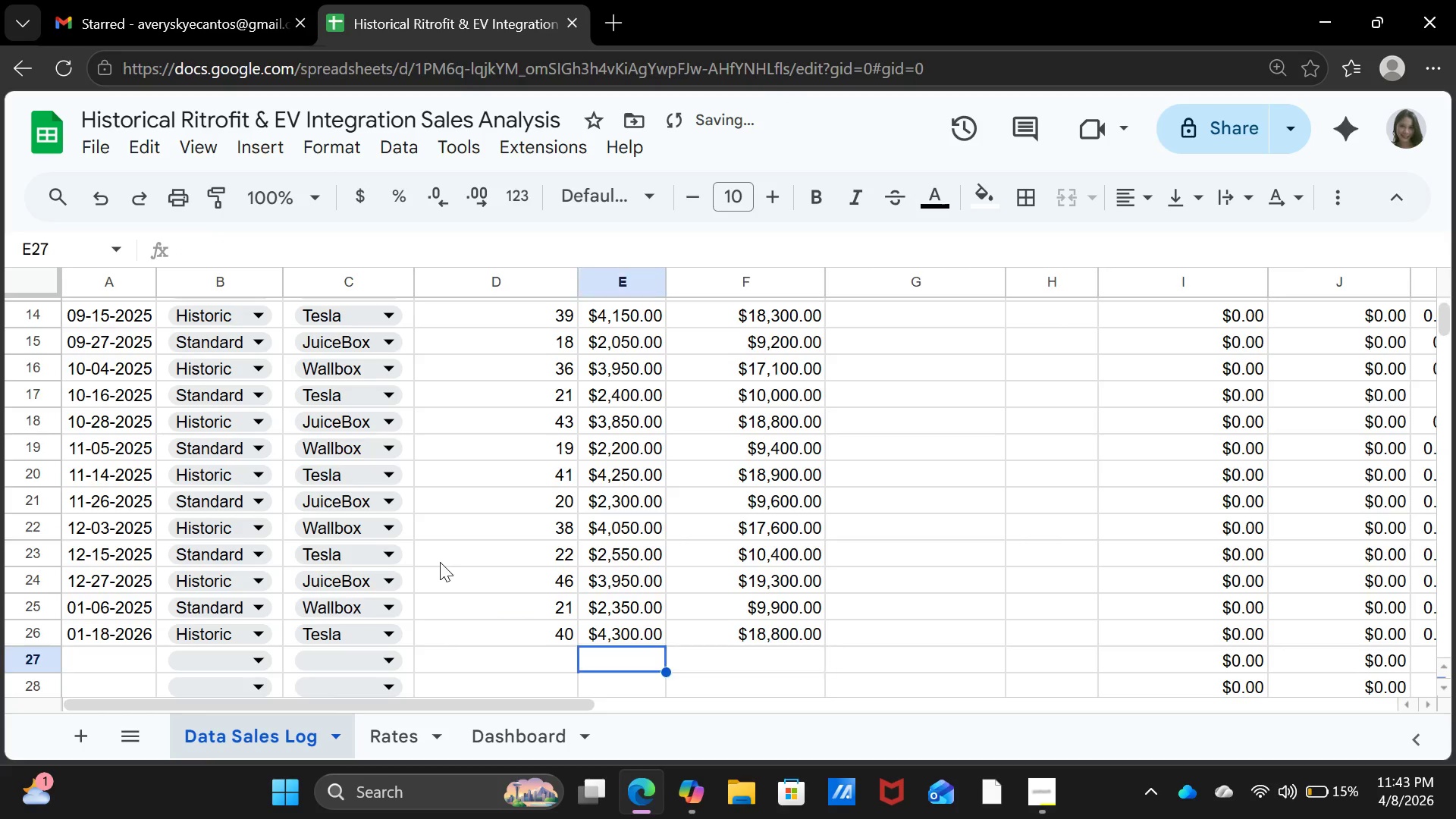 
key(ArrowLeft)
 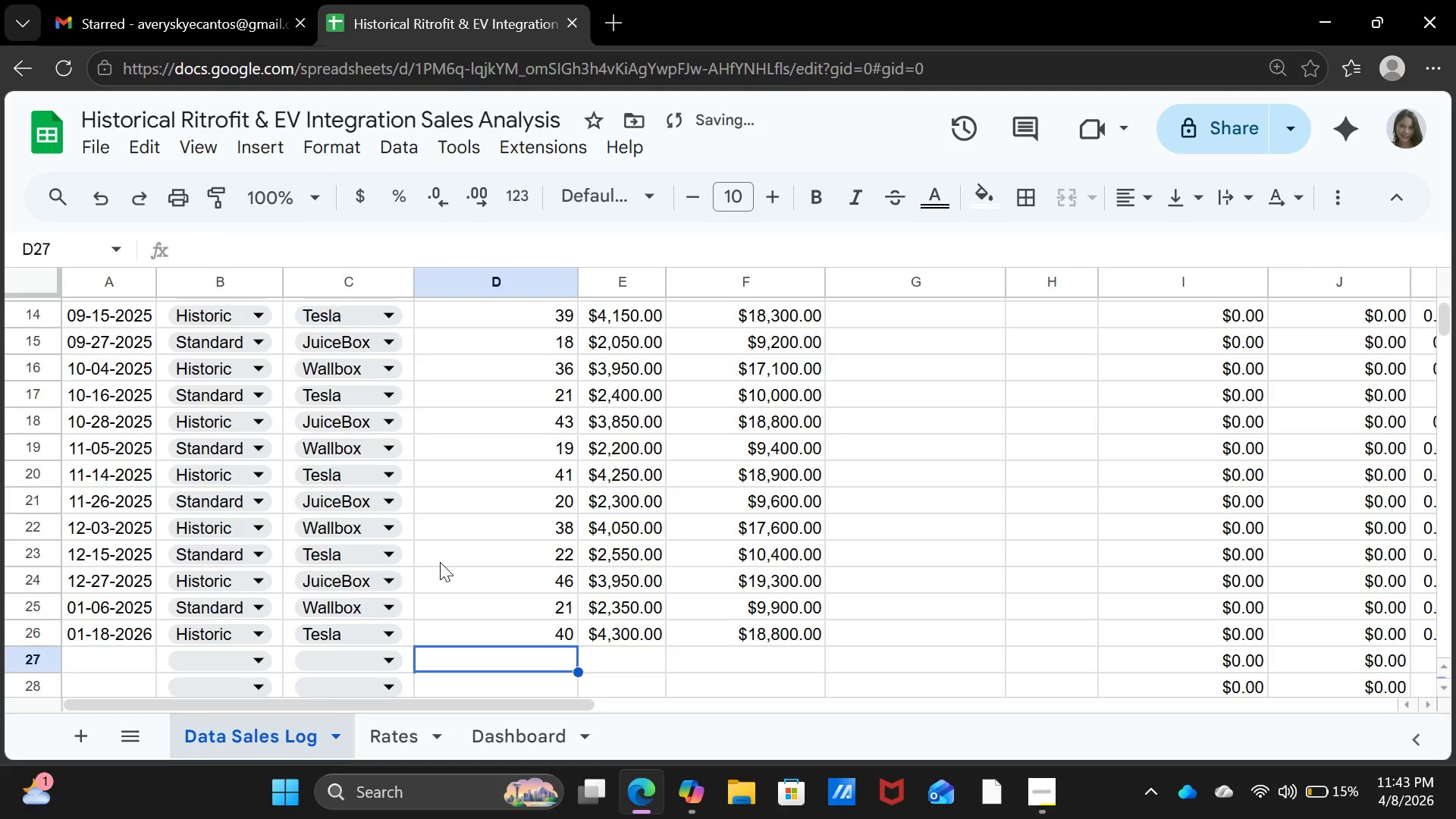 
key(ArrowLeft)
 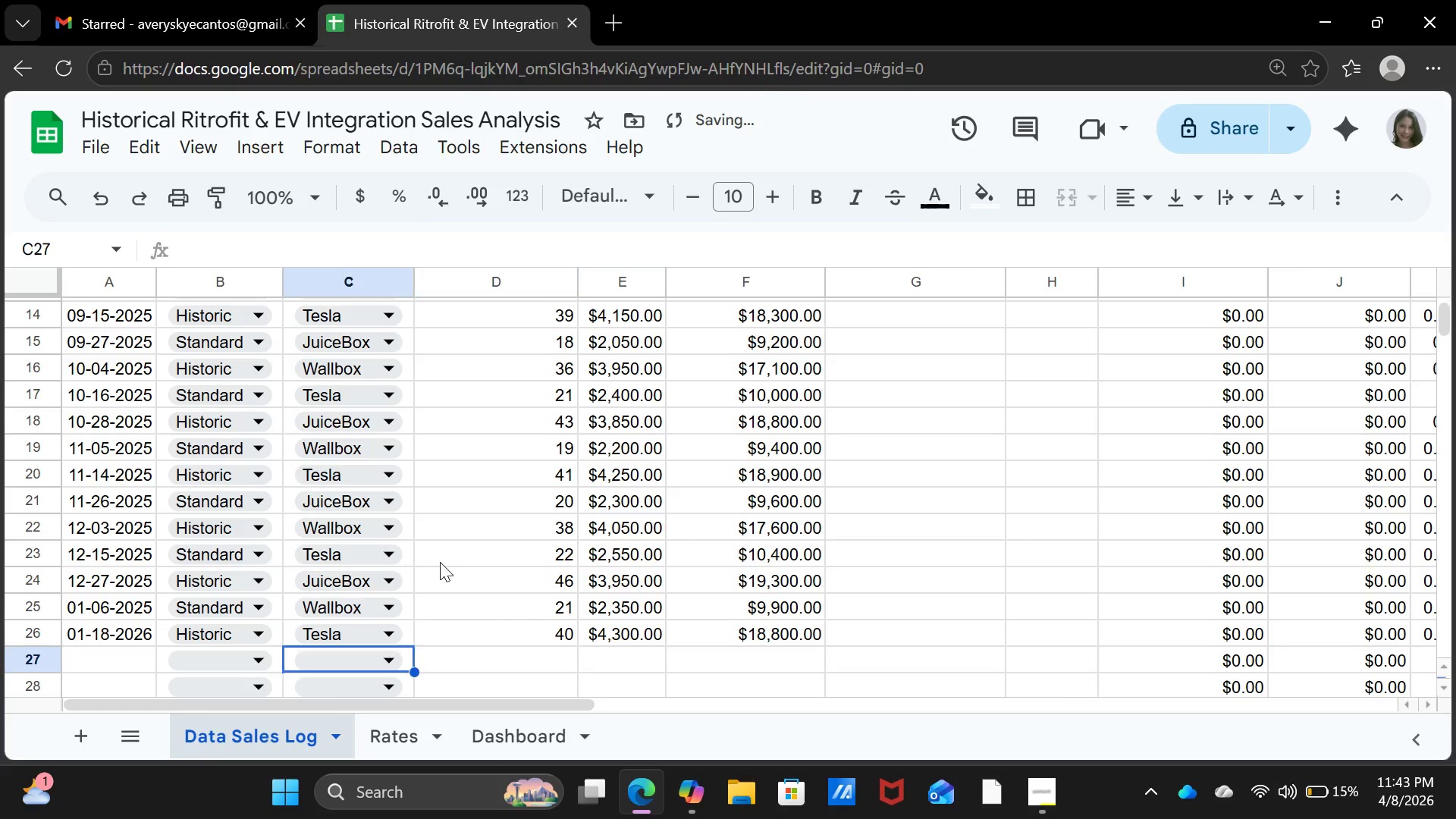 
key(ArrowLeft)
 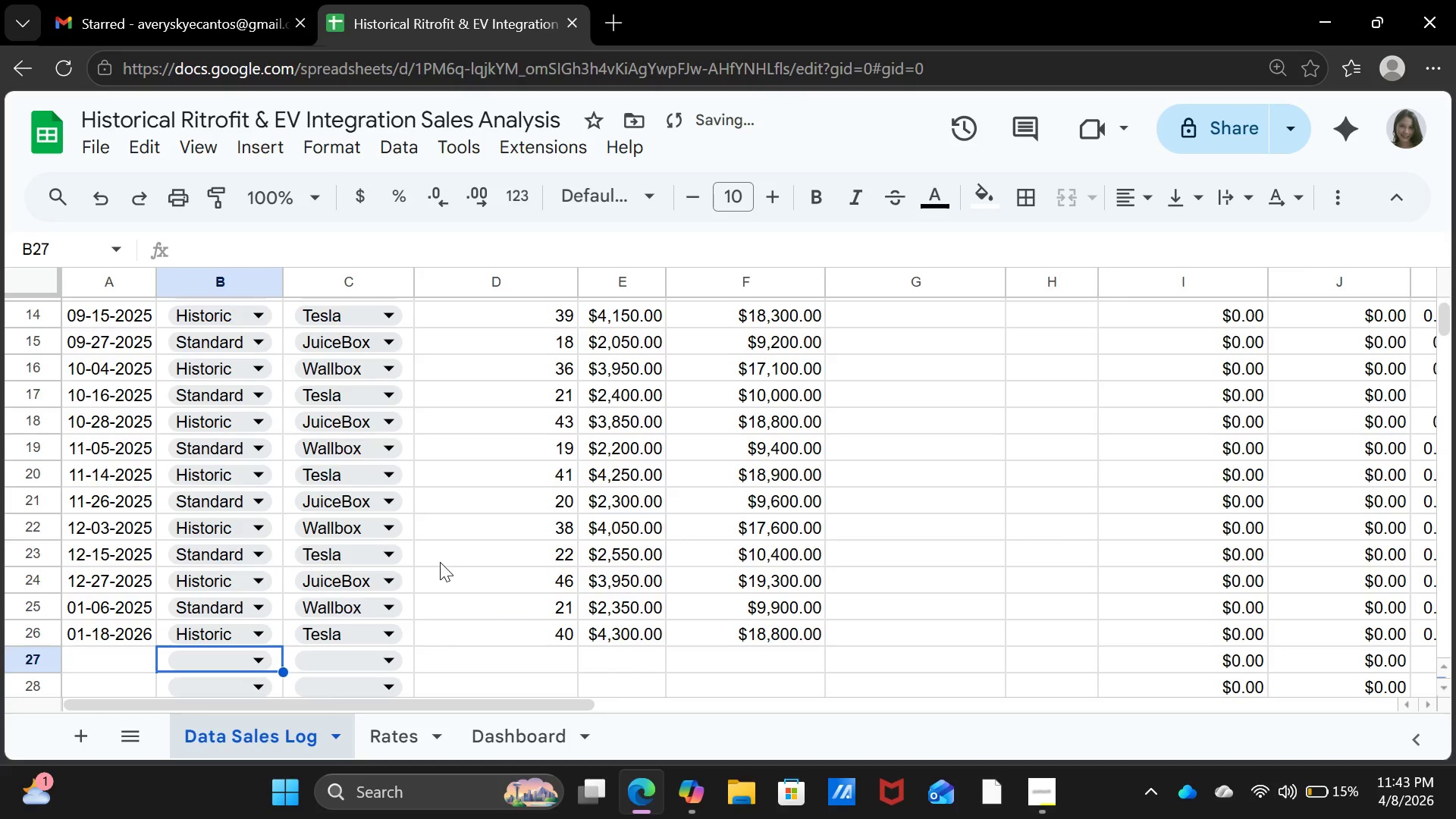 
key(ArrowLeft)
 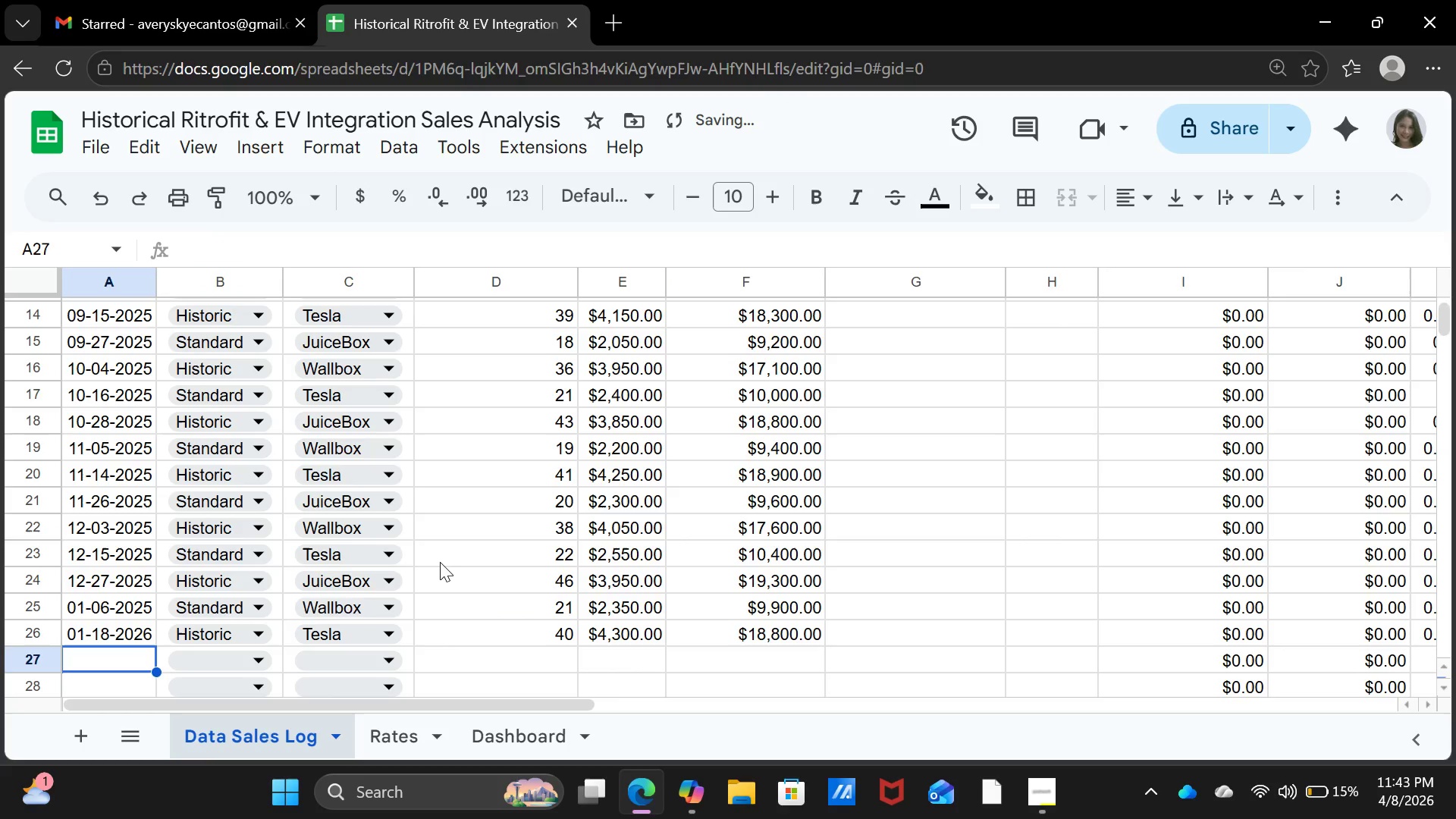 
key(ArrowLeft)
 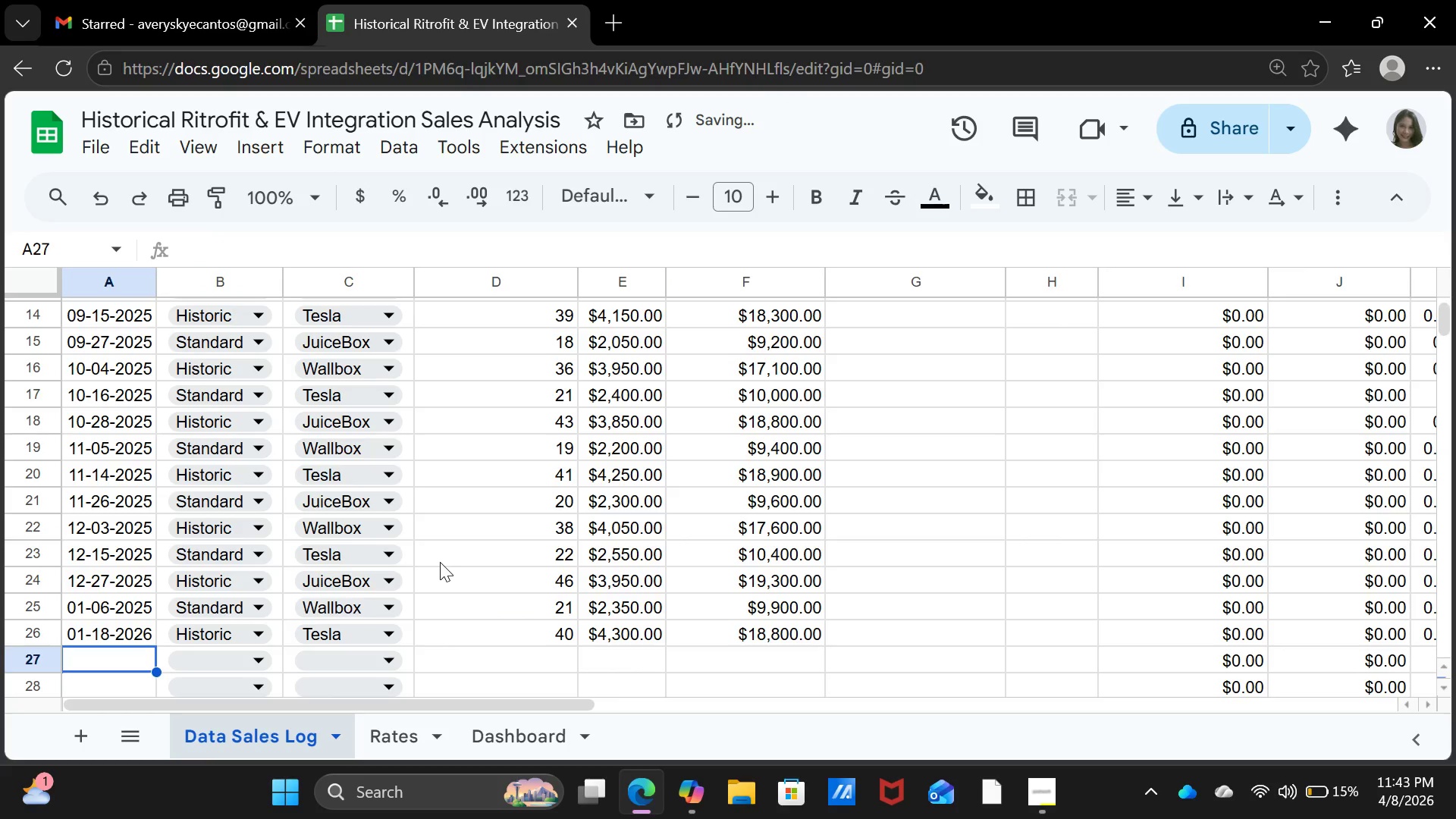 
key(ArrowLeft)
 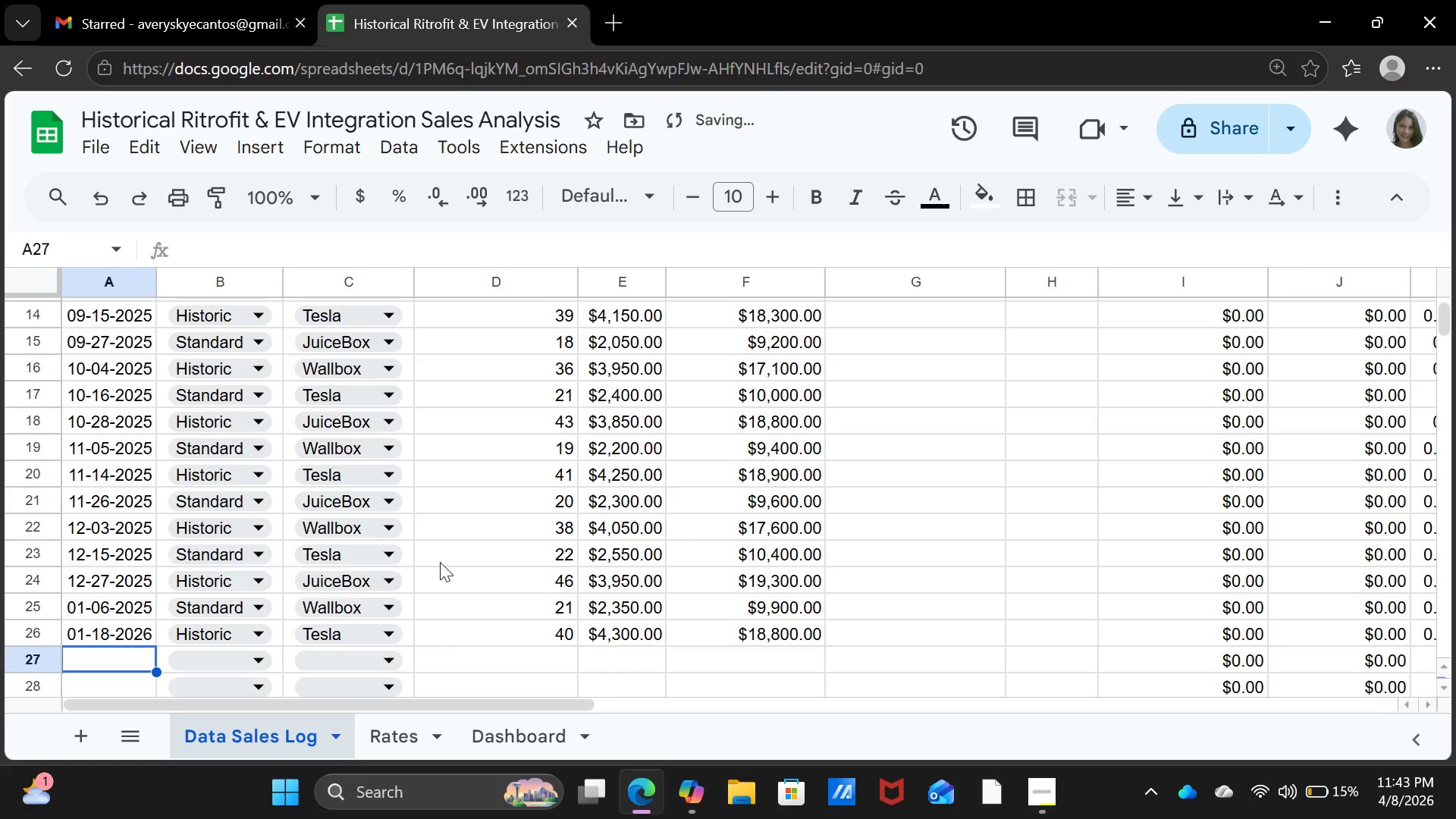 
key(ArrowLeft)
 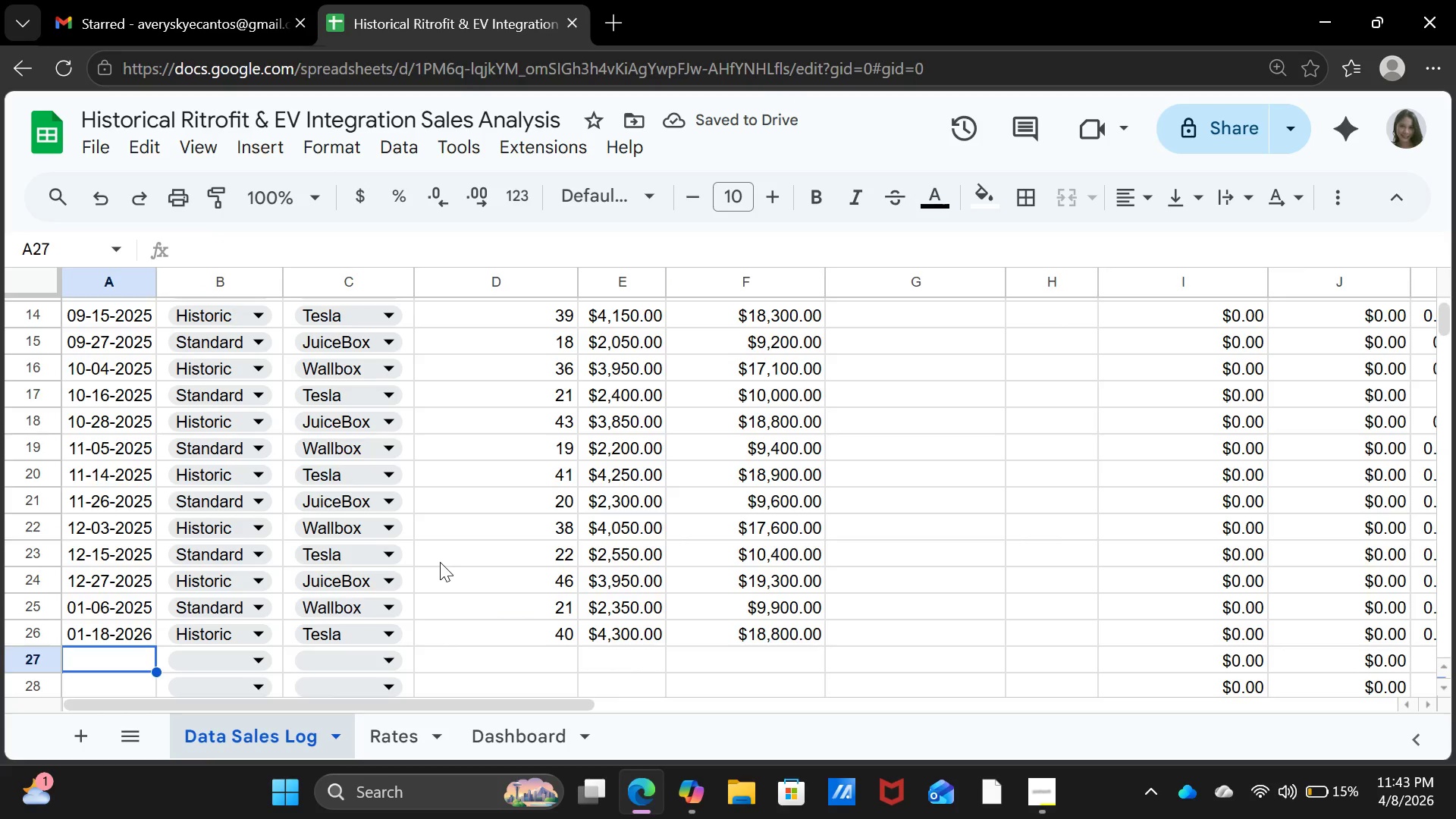 
type(01-29)
 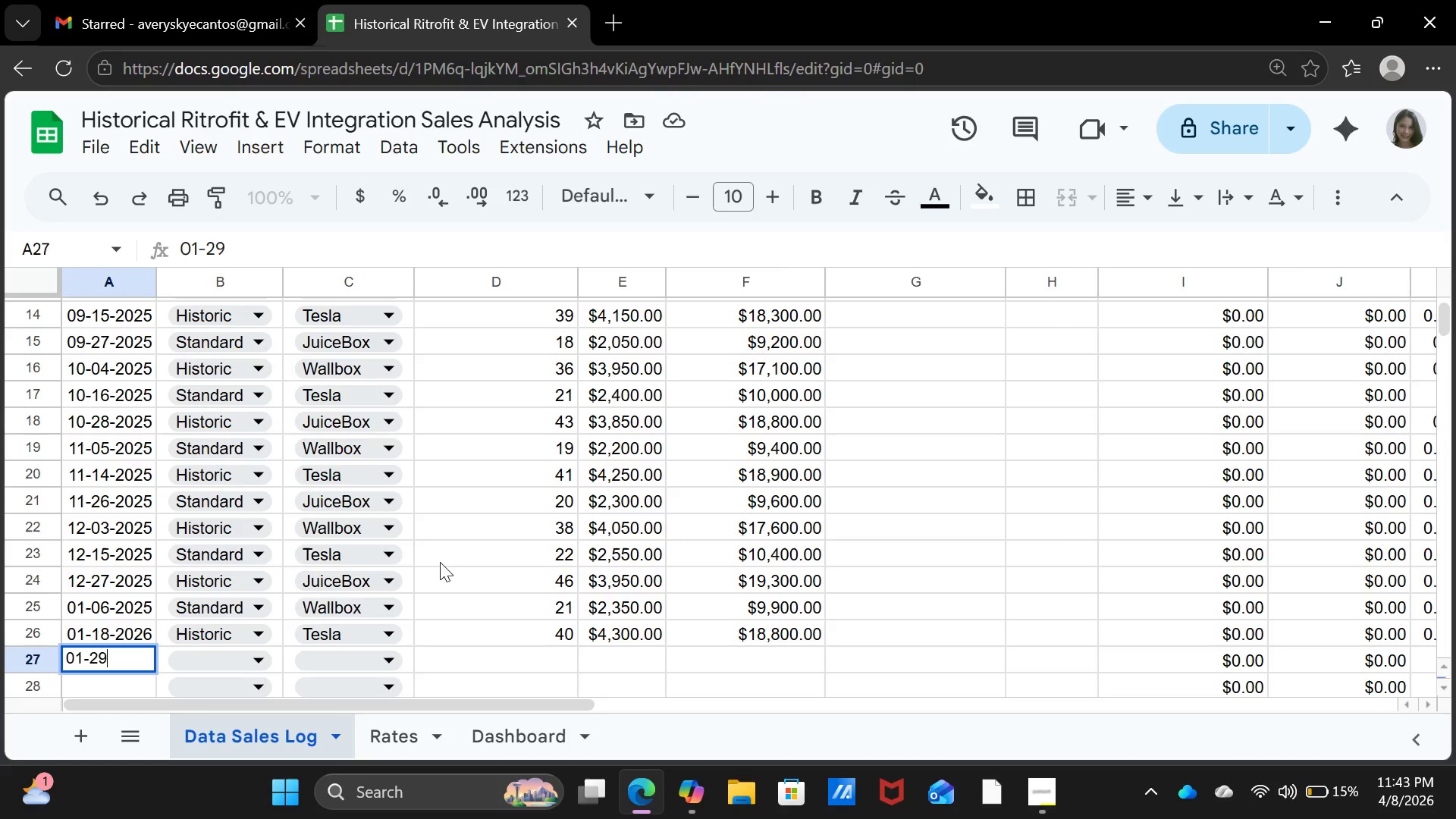 
type(-2026)
 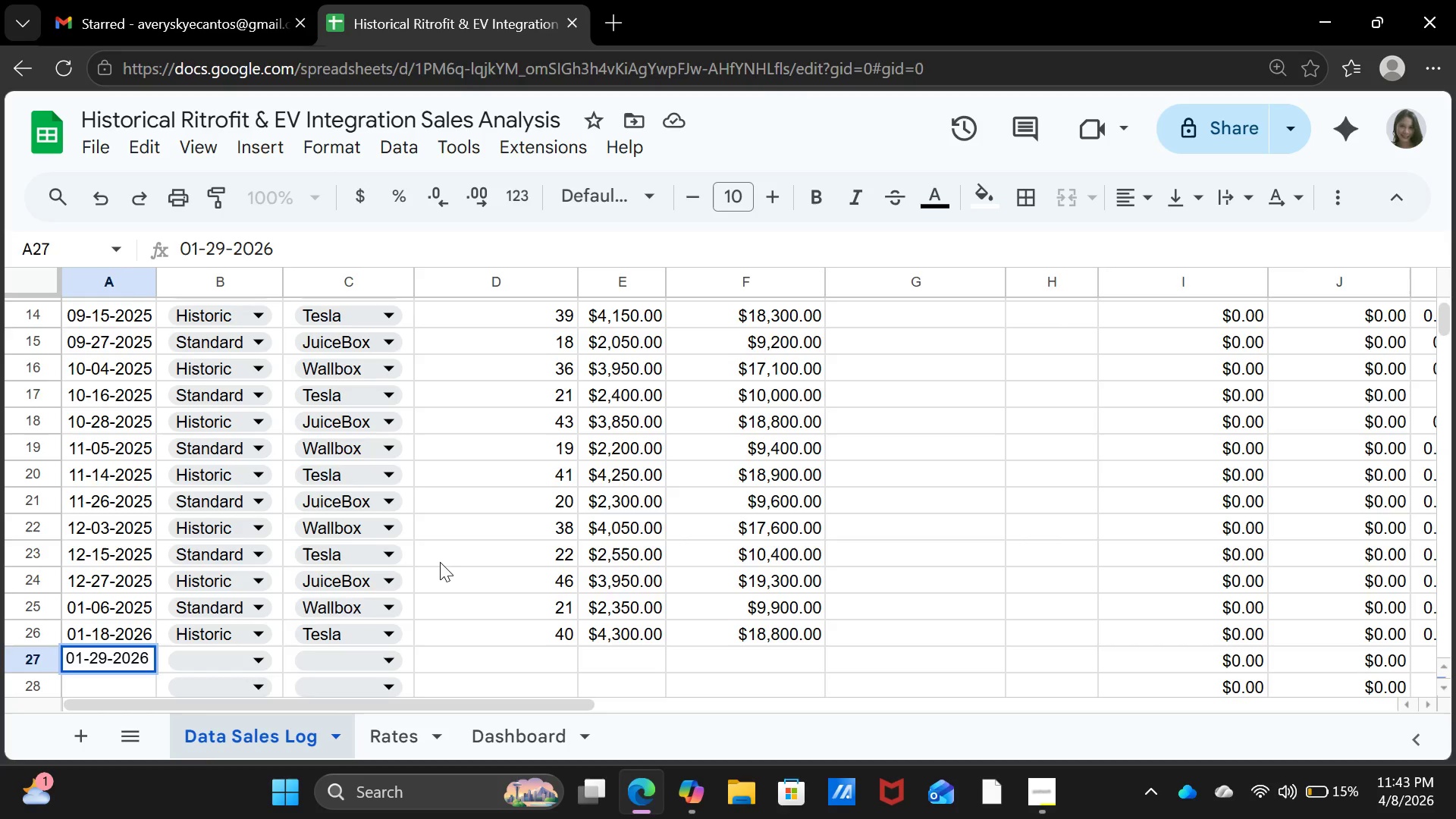 
key(ArrowRight)
 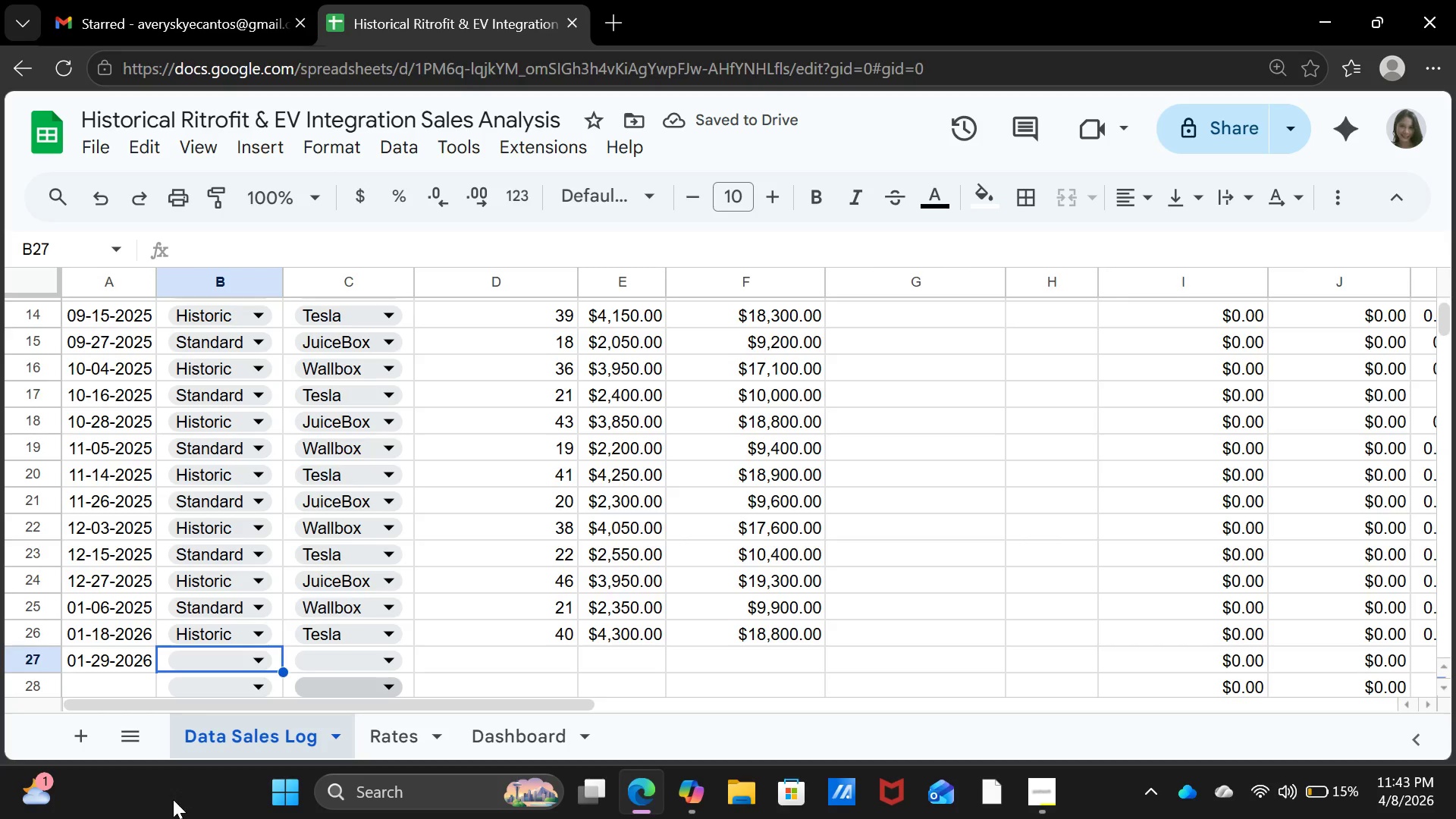 
wait(5.83)
 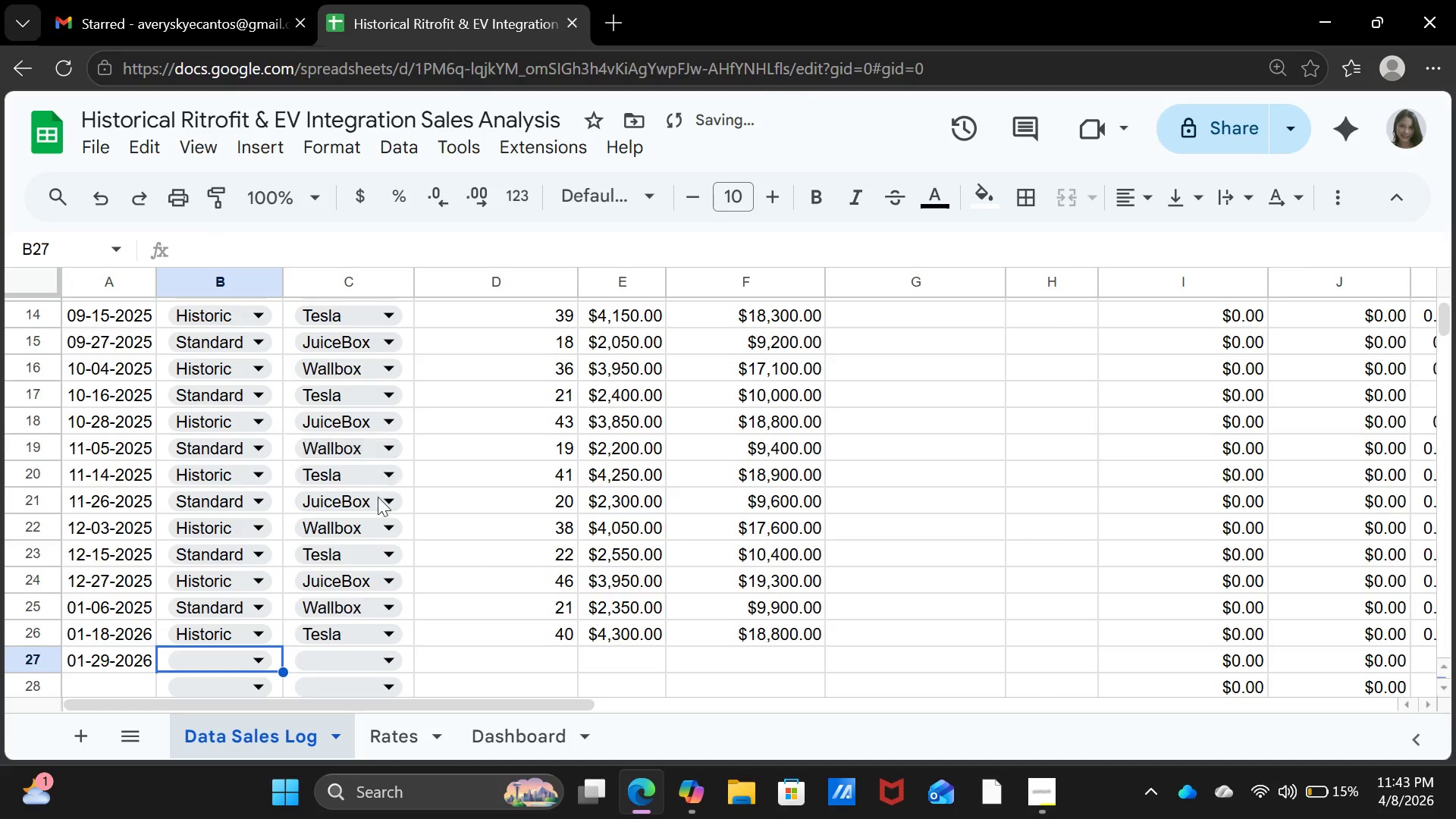 
left_click([253, 655])
 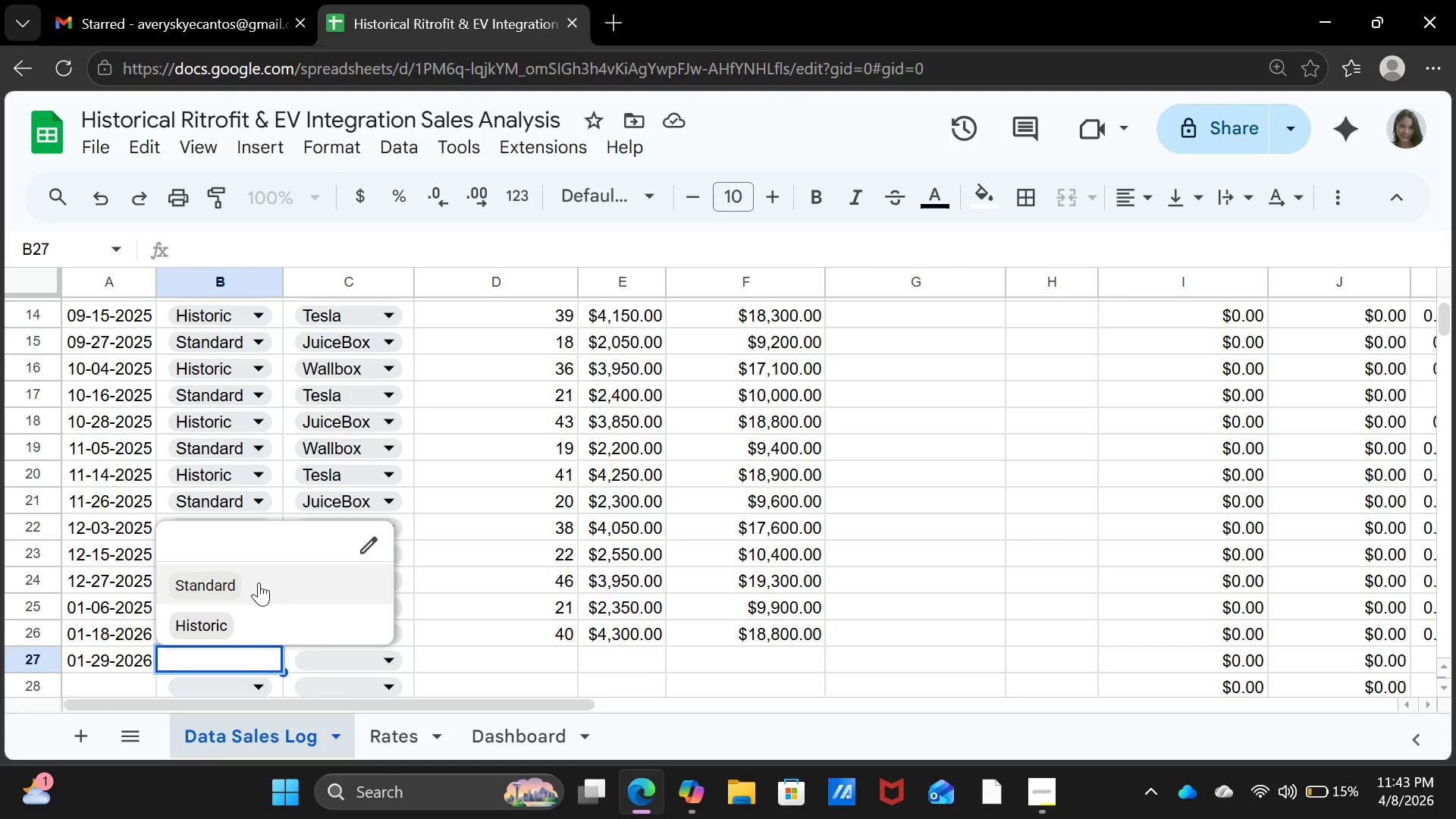 
left_click([259, 582])
 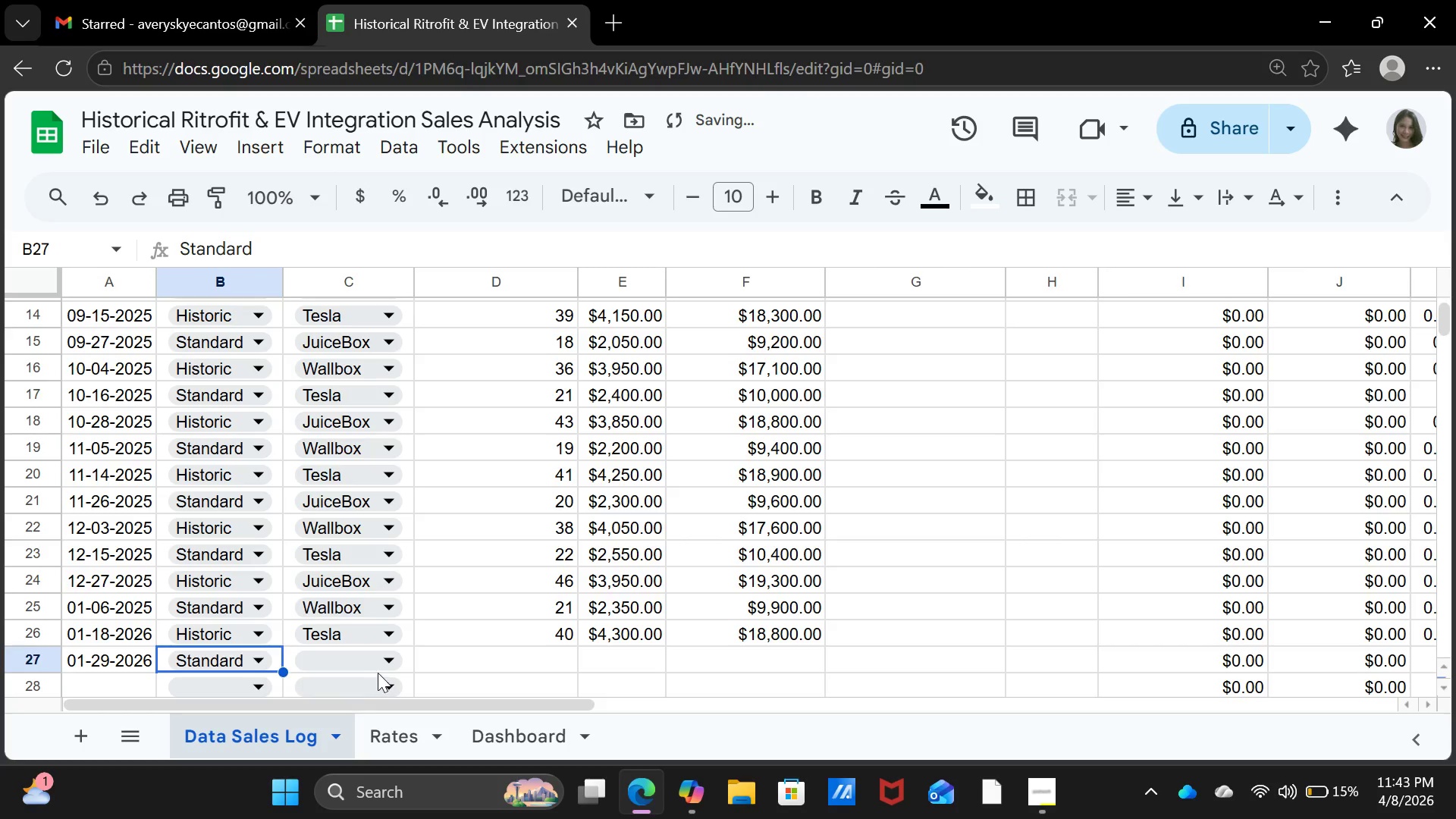 
left_click([380, 666])
 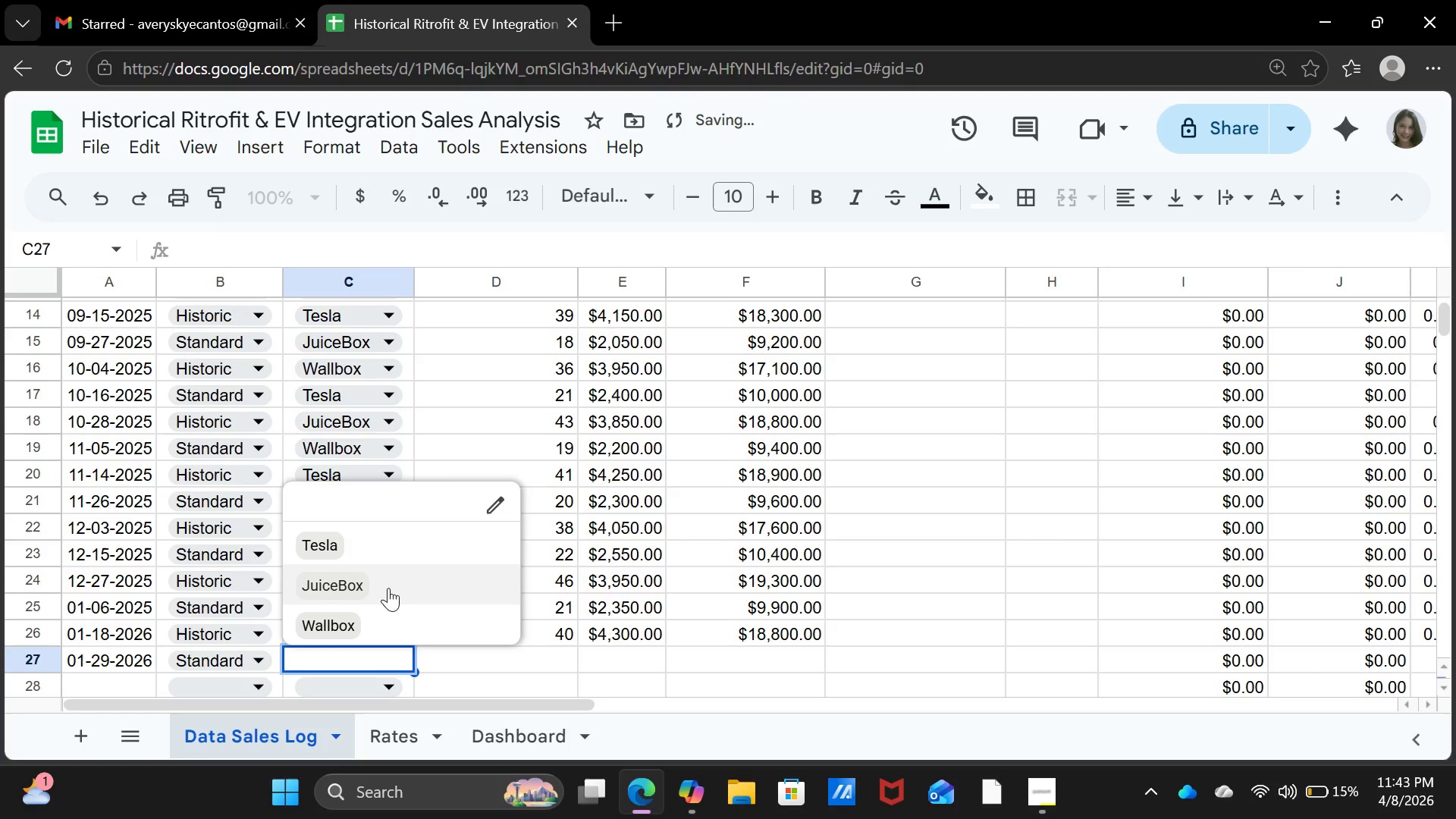 
left_click([389, 588])
 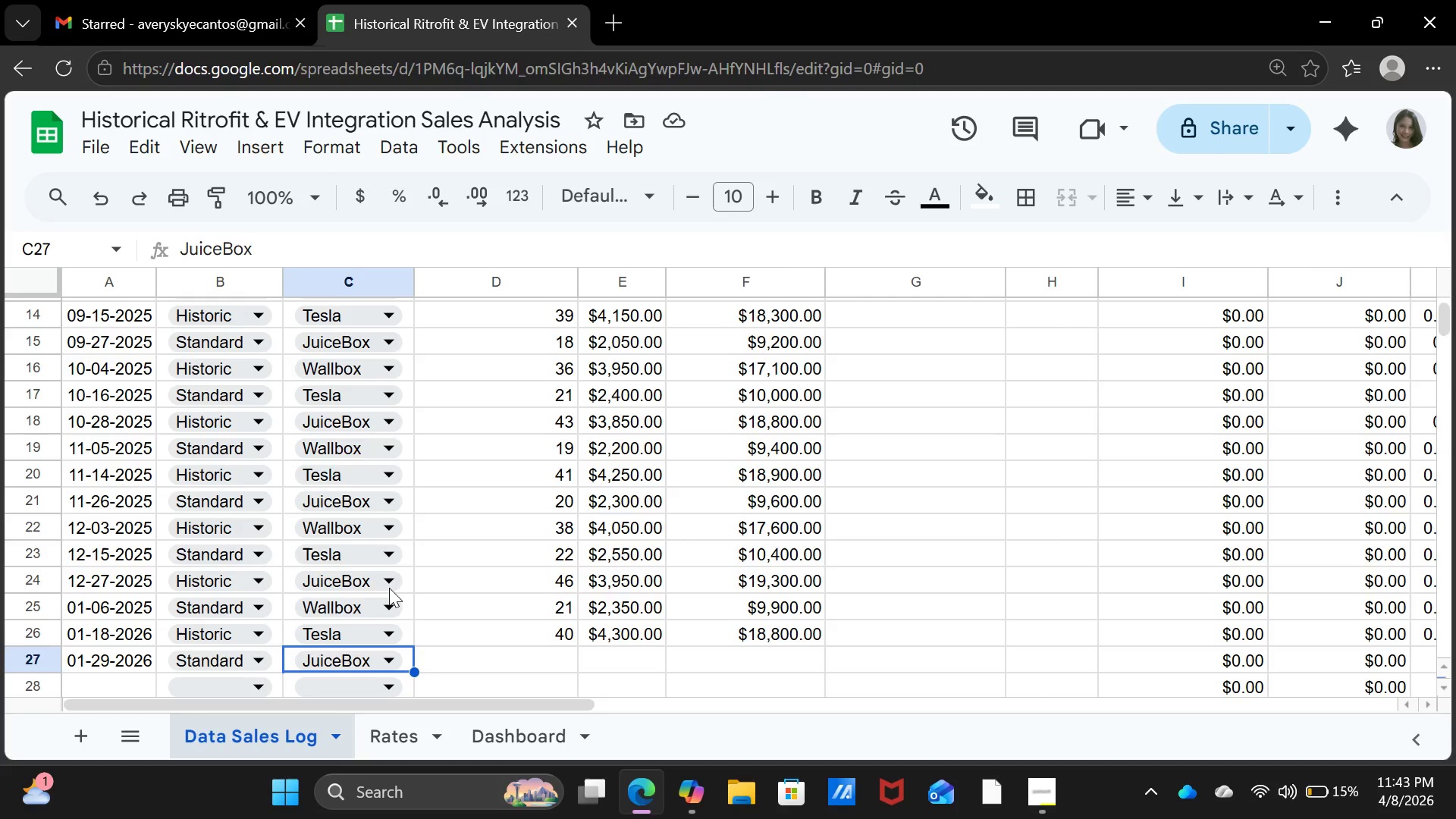 
wait(27.14)
 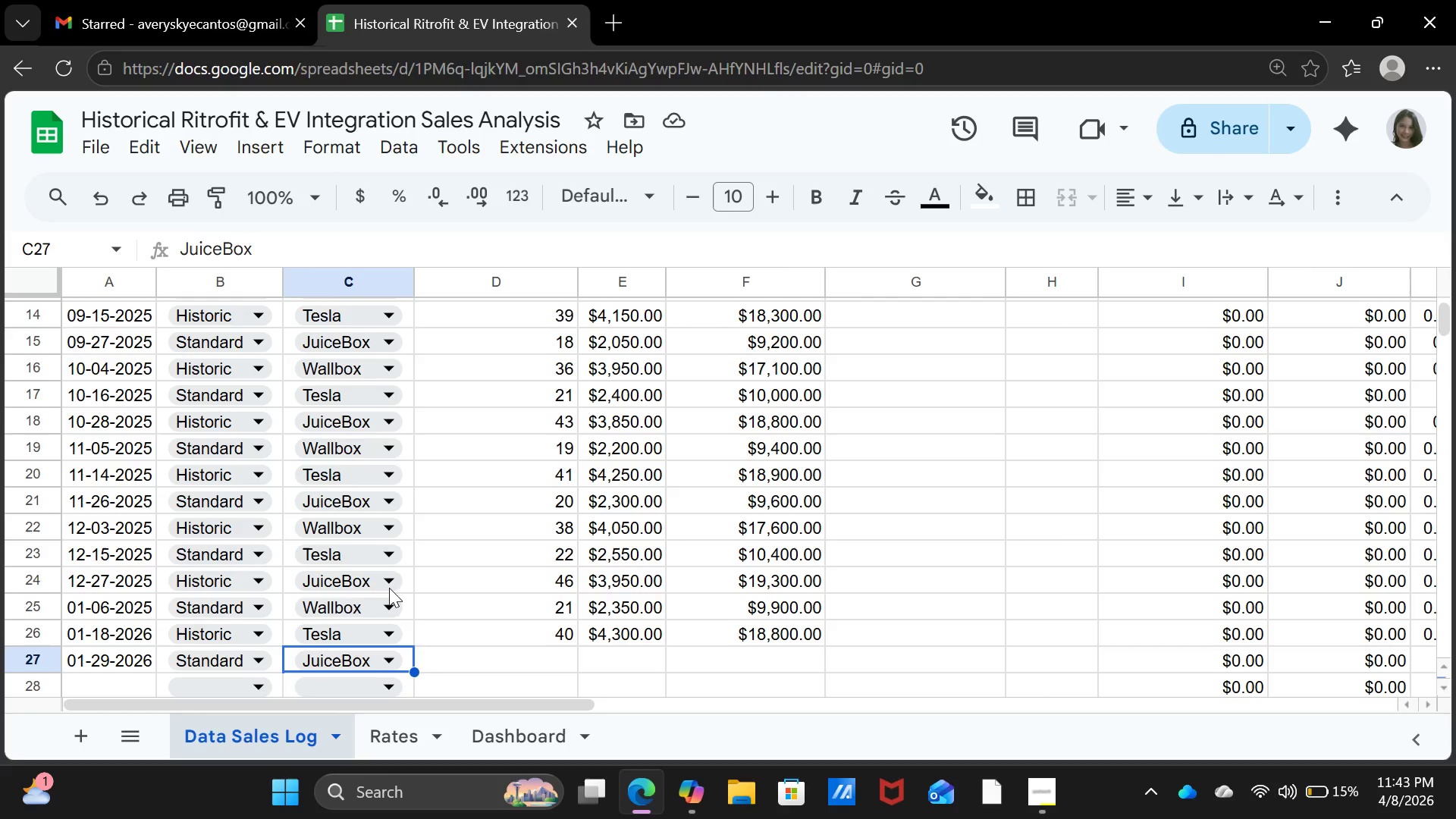 
key(ArrowRight)
 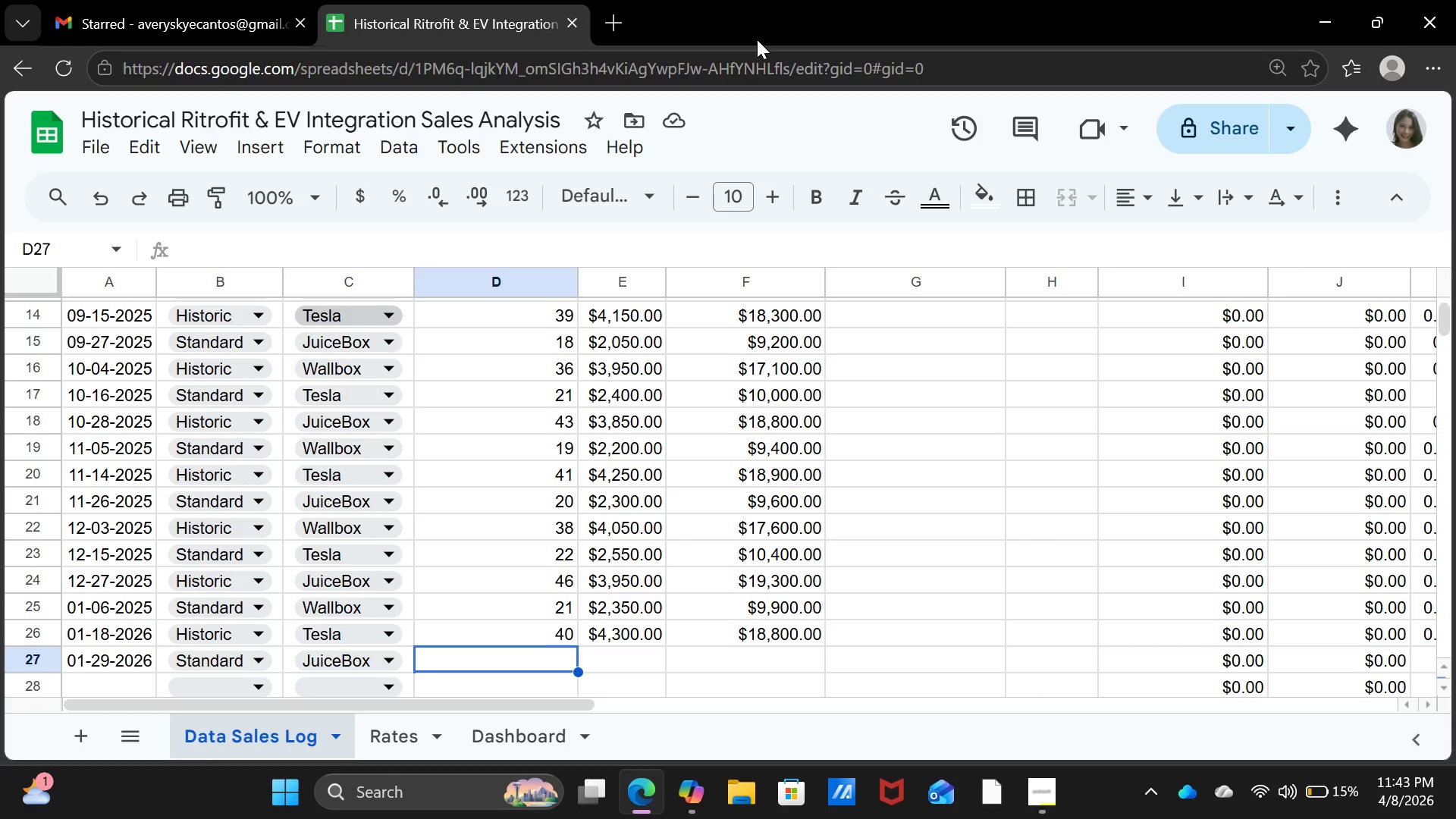 
wait(10.67)
 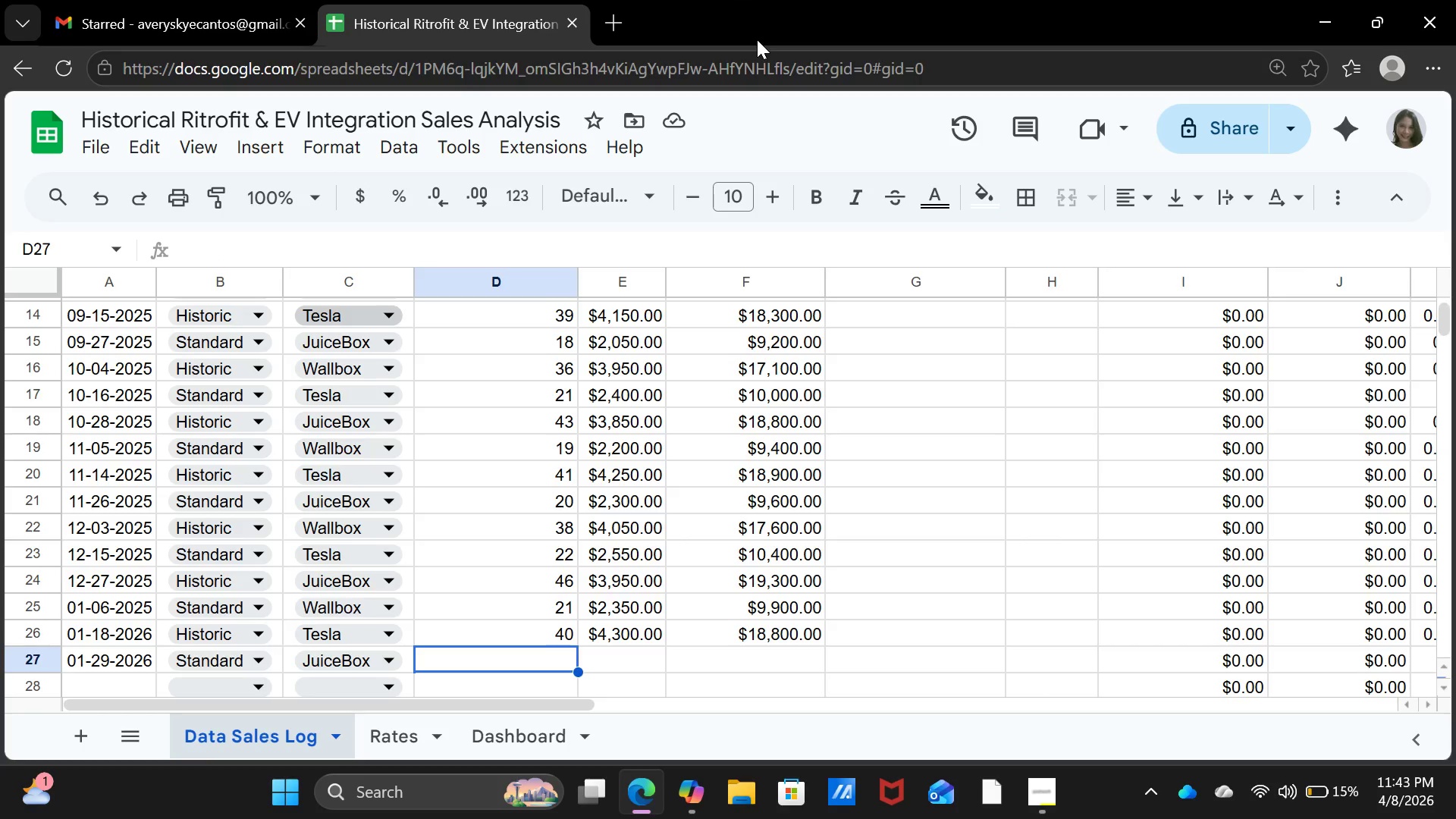 
left_click([757, 39])
 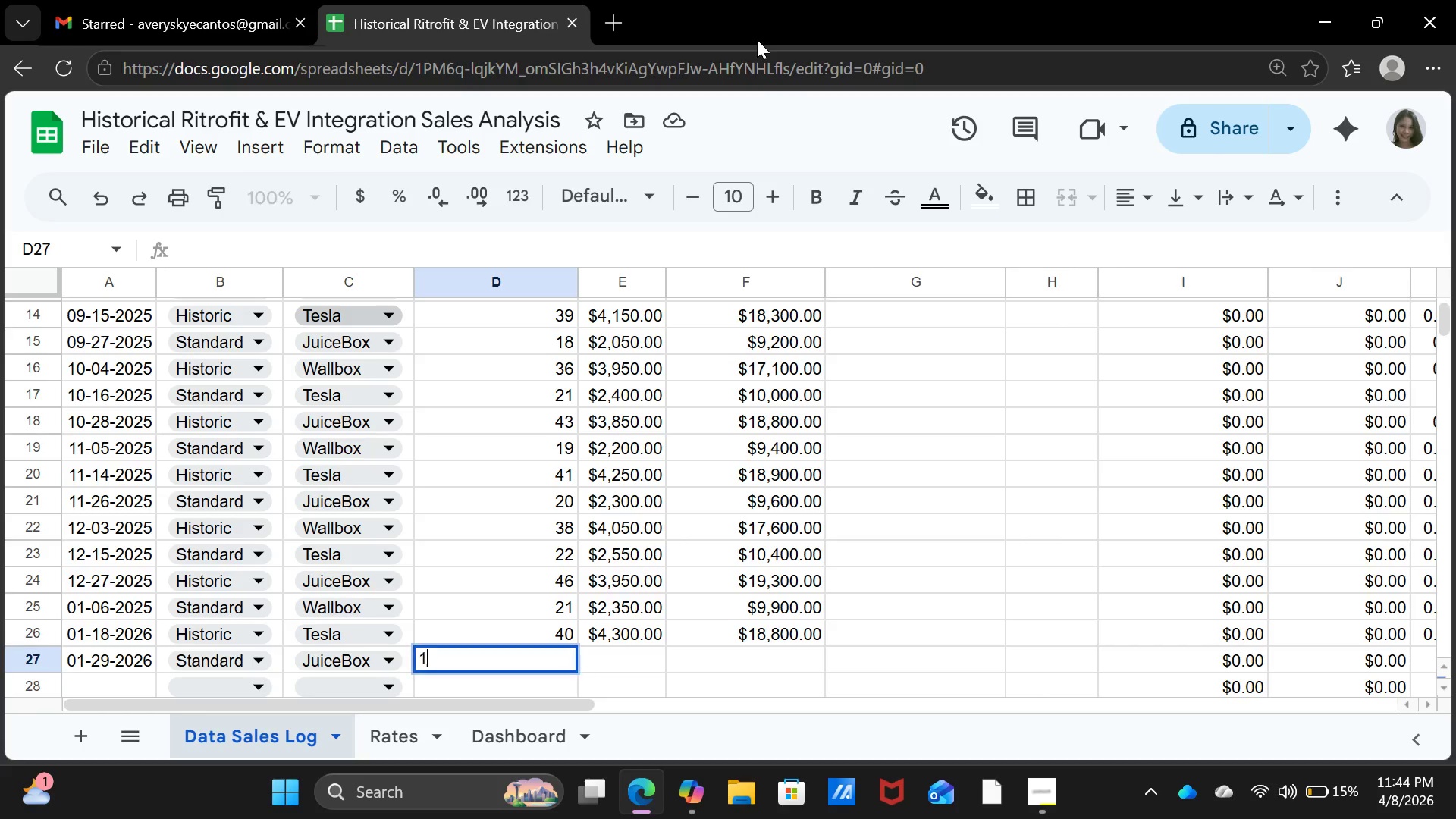 
type(19)
 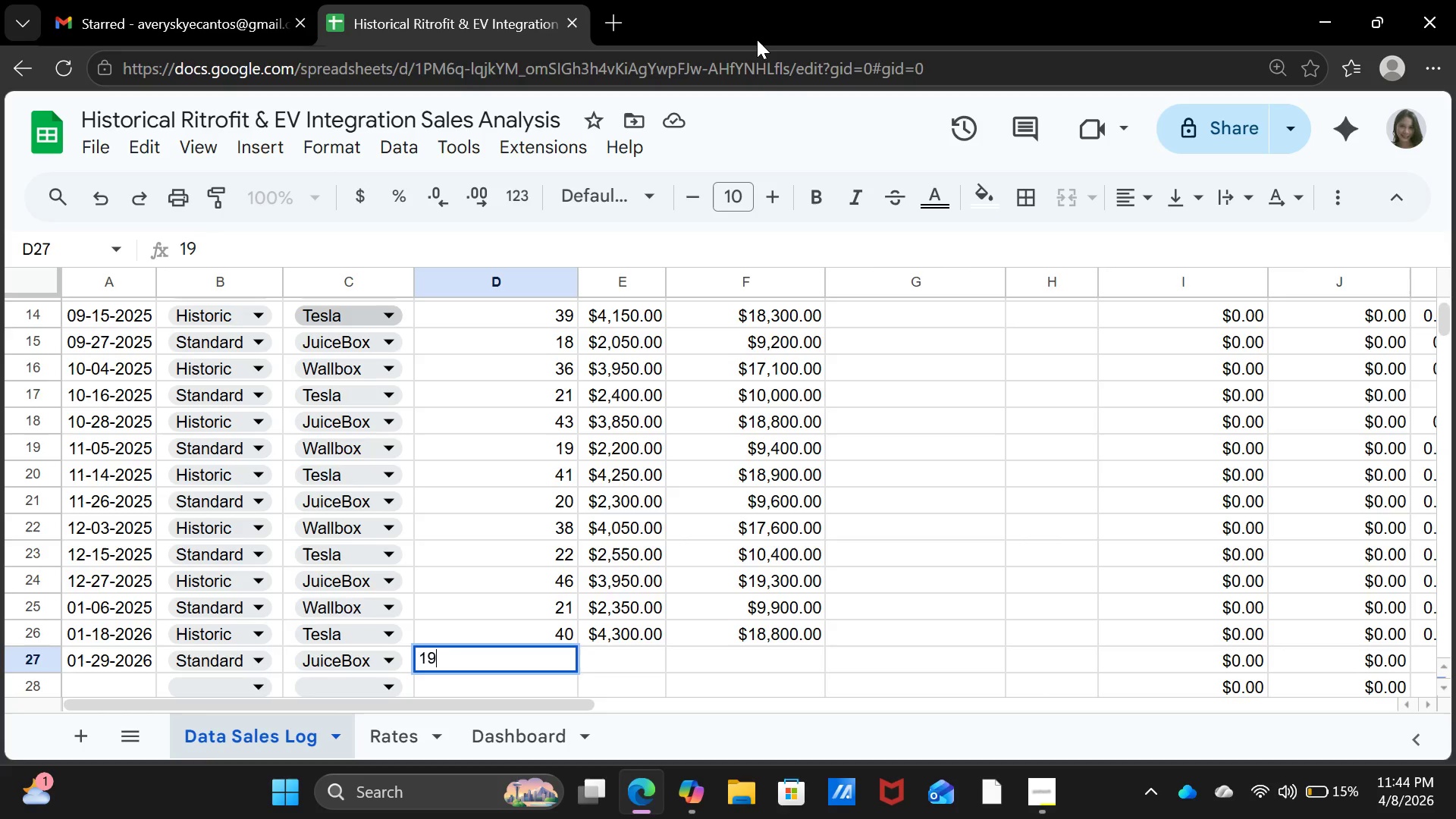 
key(ArrowRight)
 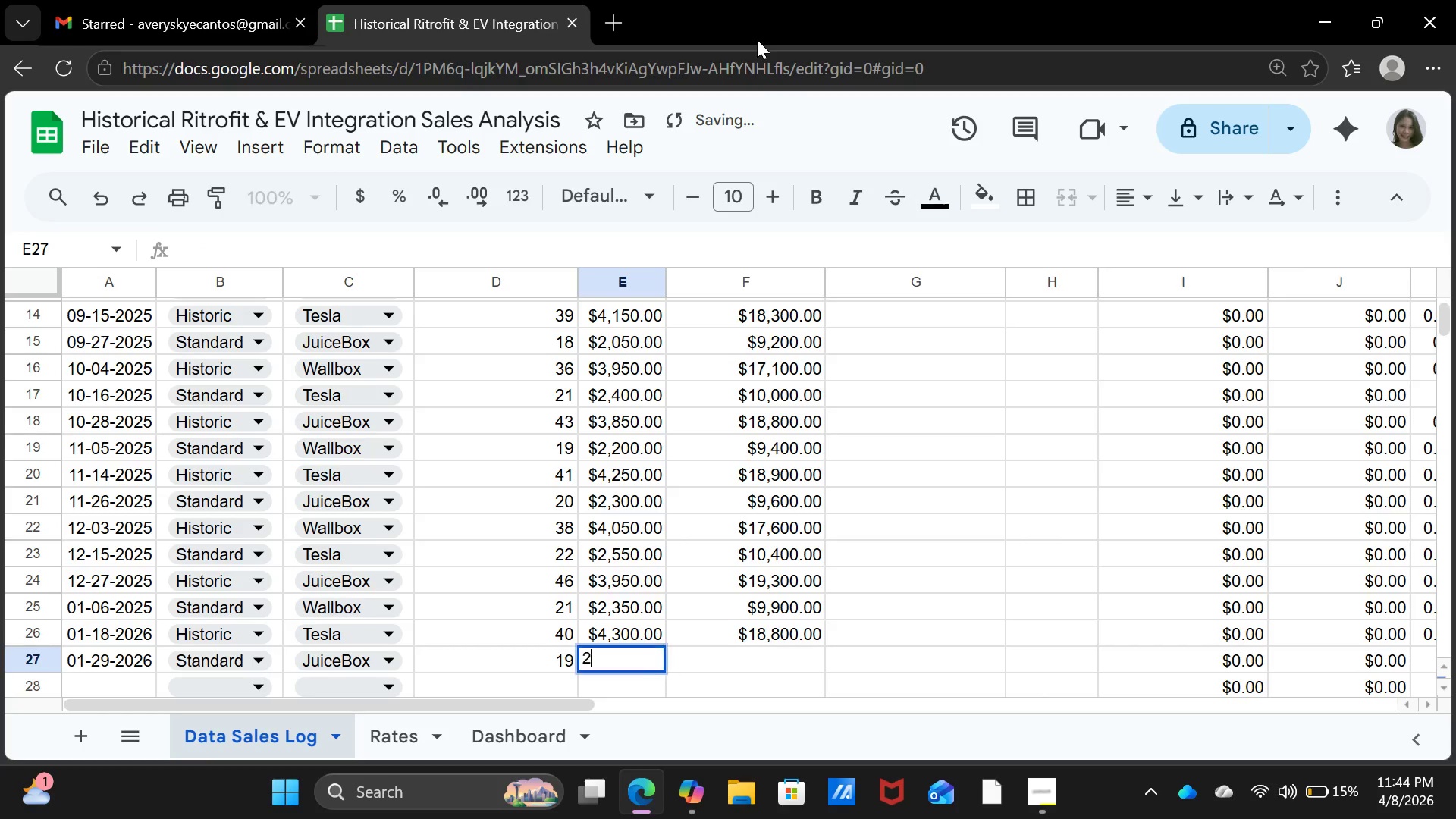 
type(2150)
 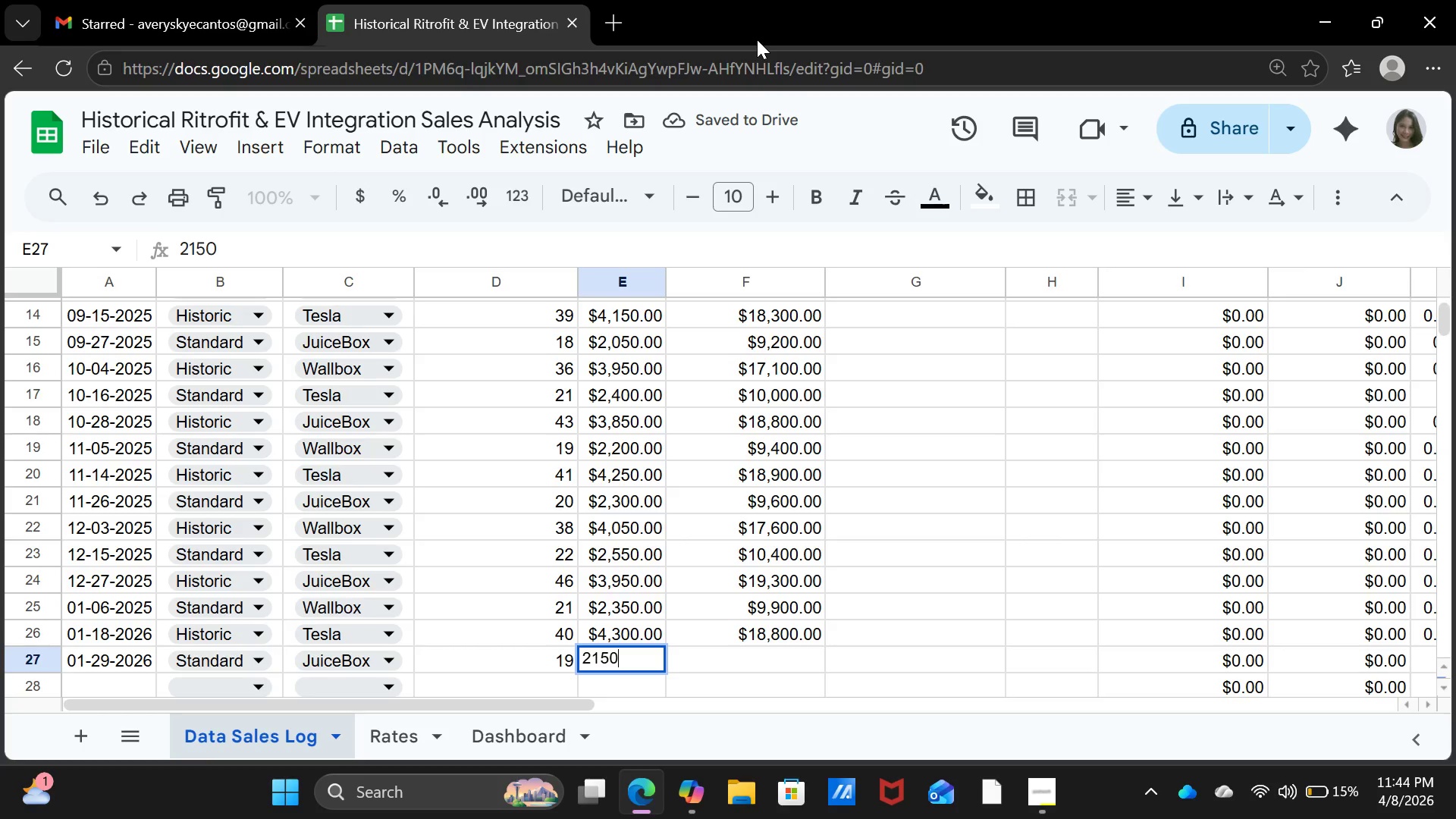 
key(ArrowRight)
 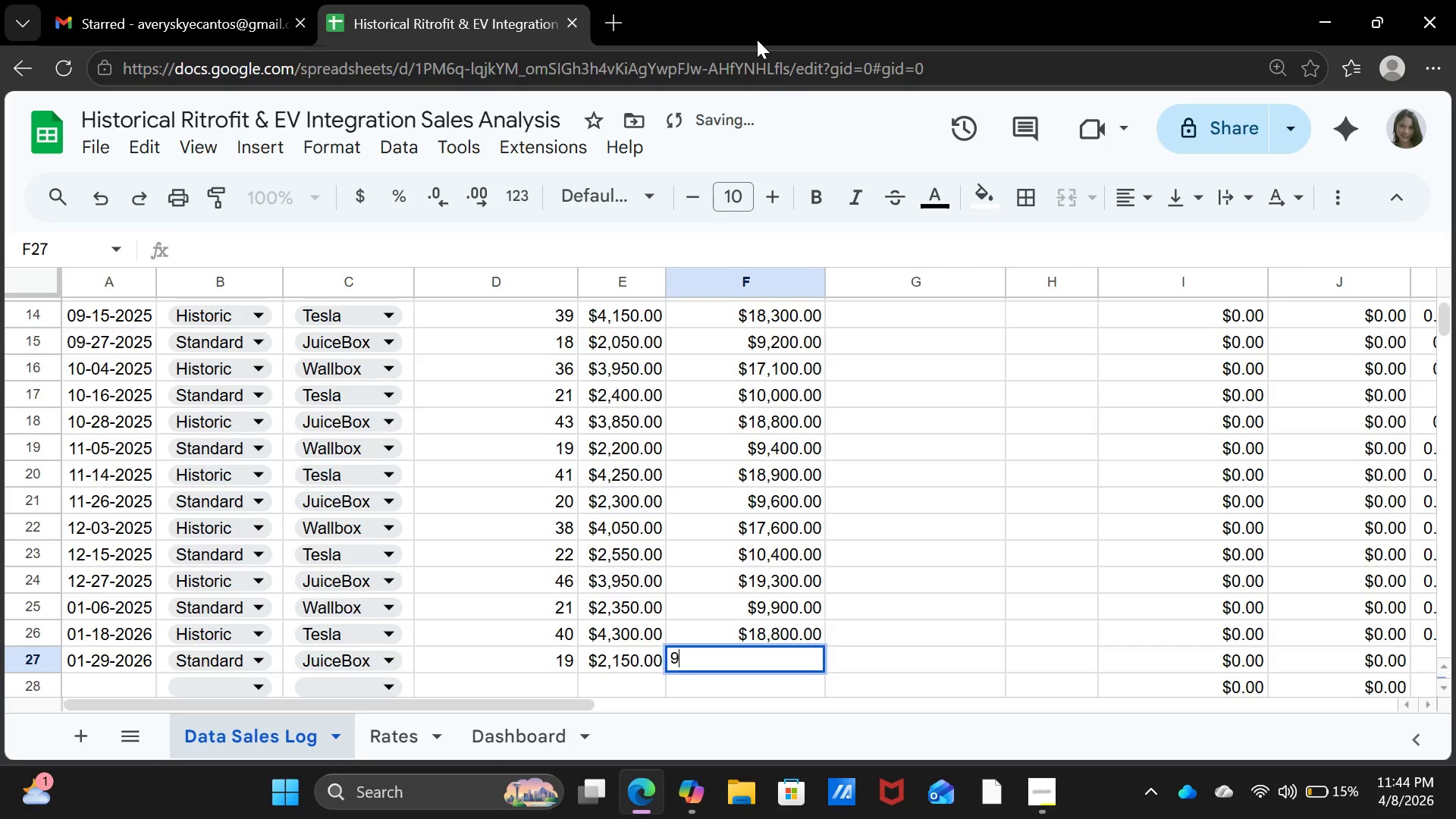 
type(95)
key(Backspace)
type(400)
 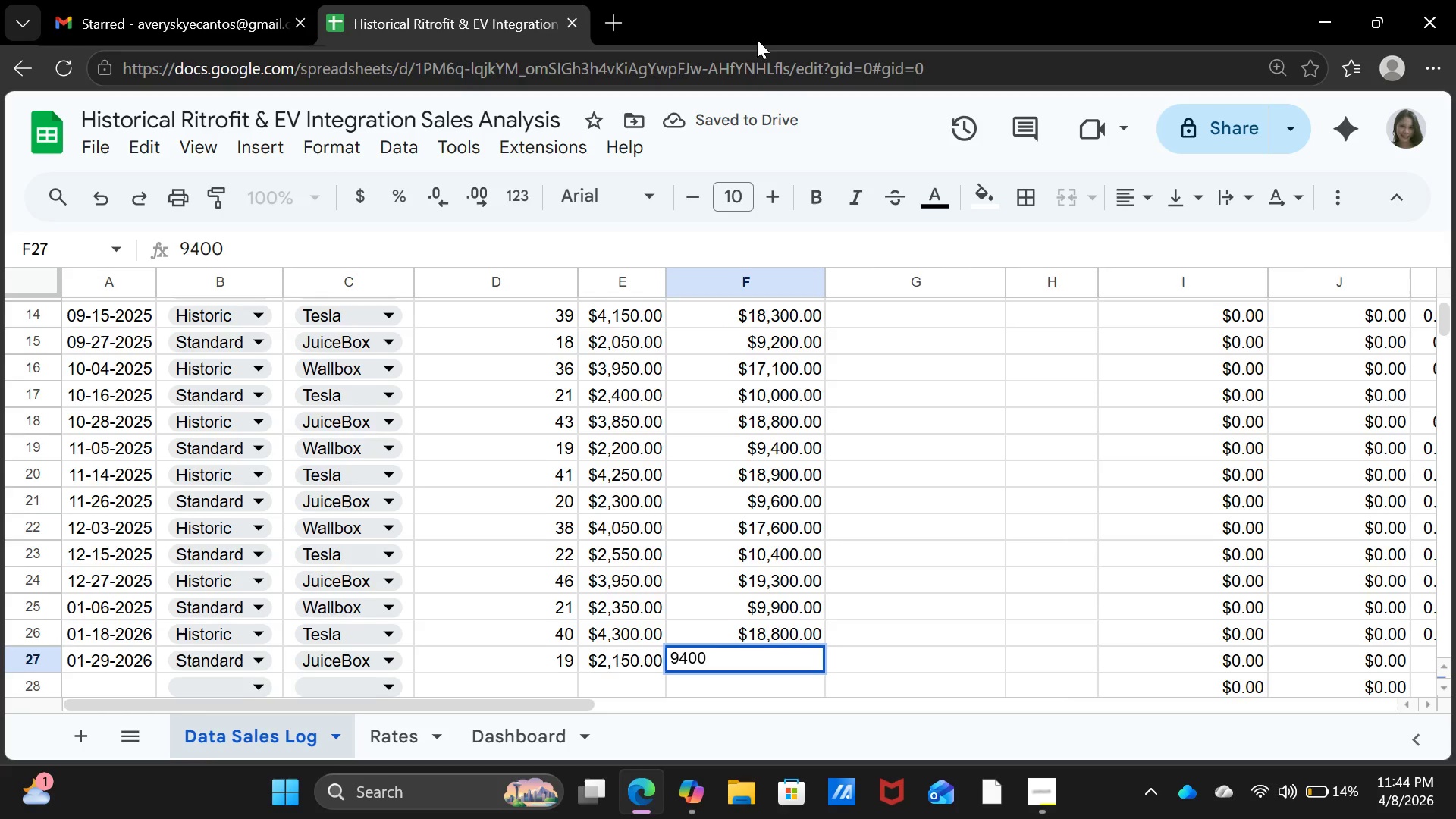 
key(ArrowDown)
 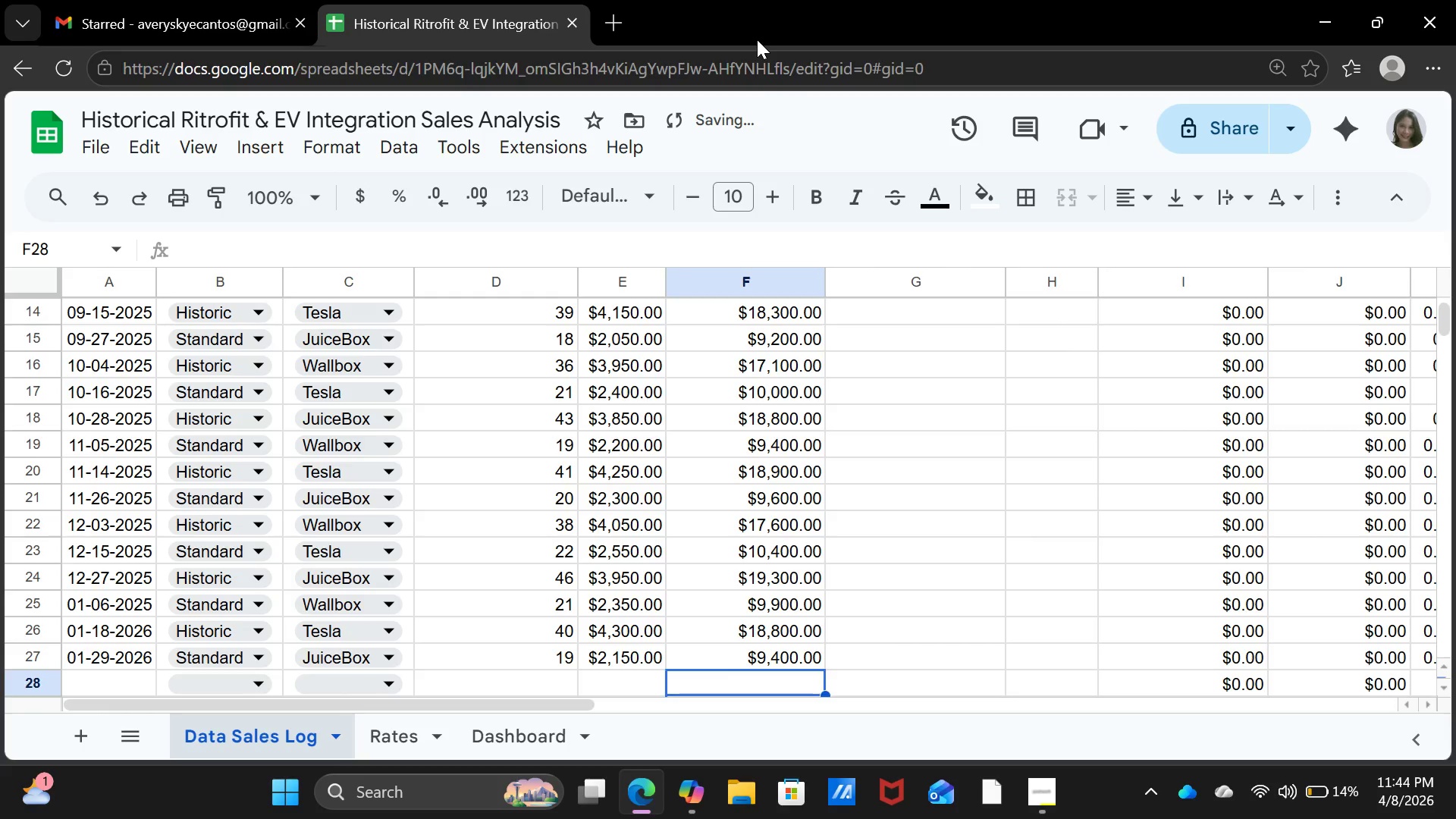 
key(ArrowLeft)
 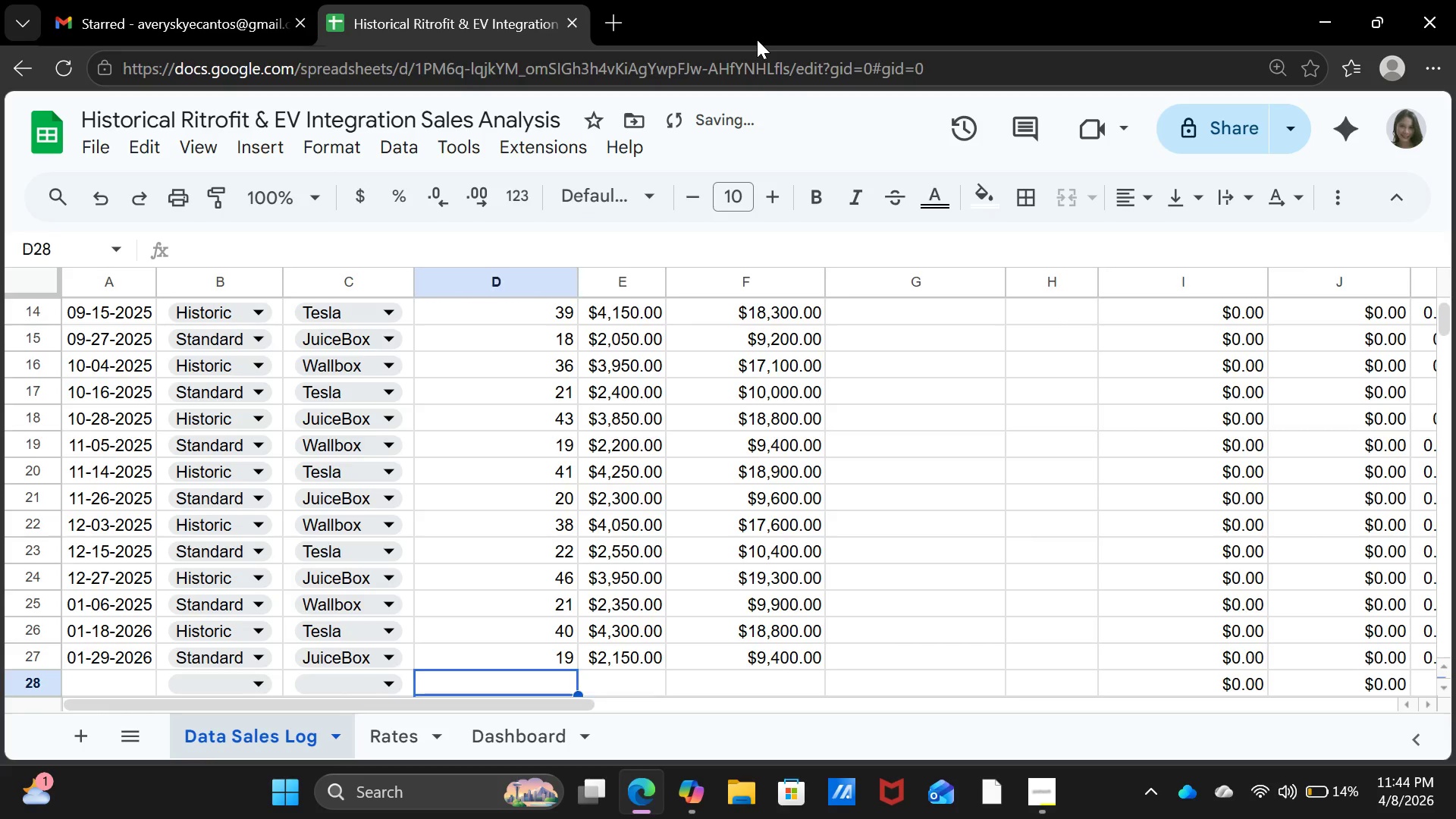 
key(ArrowLeft)
 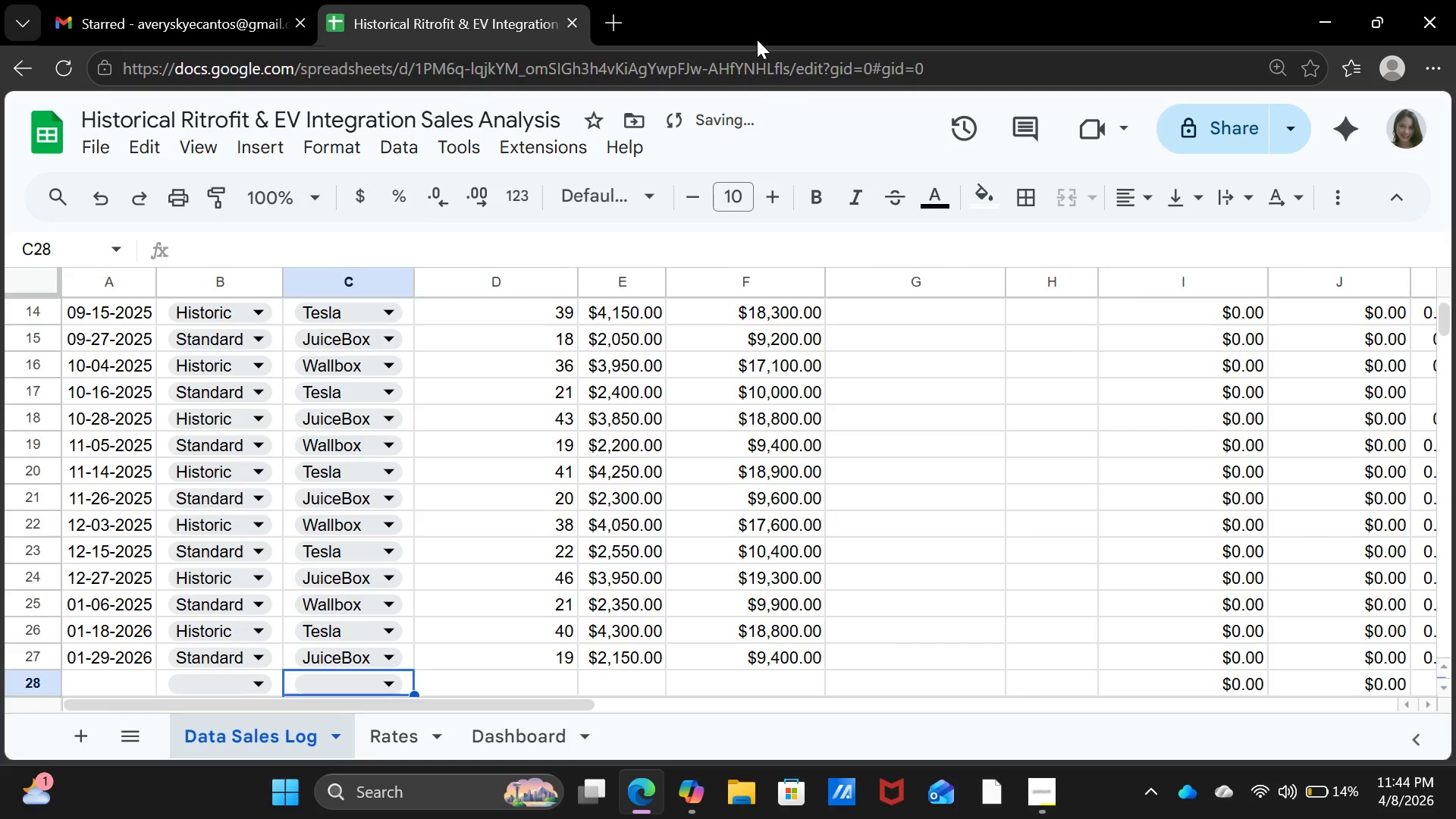 
hold_key(key=ArrowLeft, duration=1.06)
 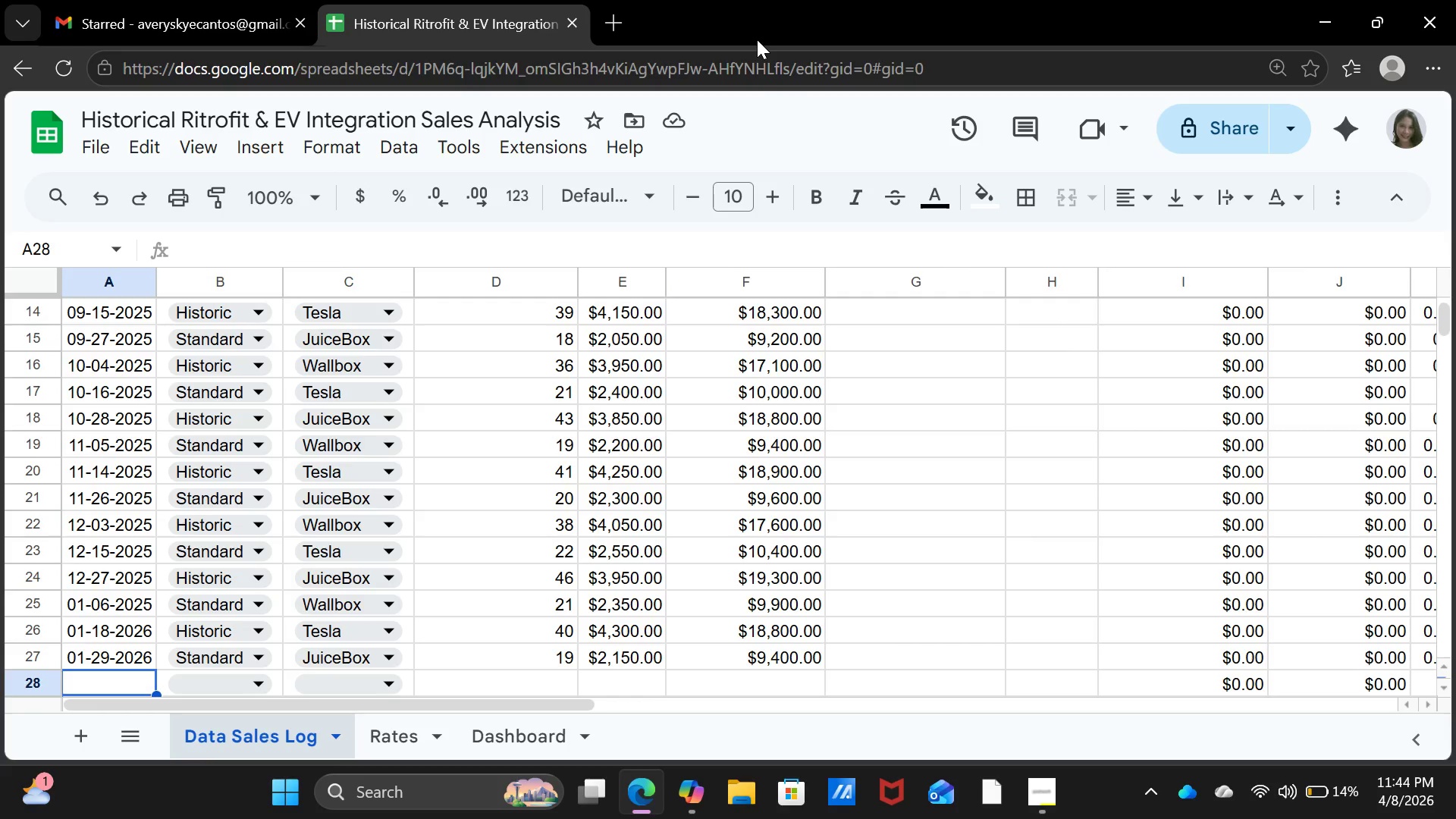 
type(02-07-2026)
 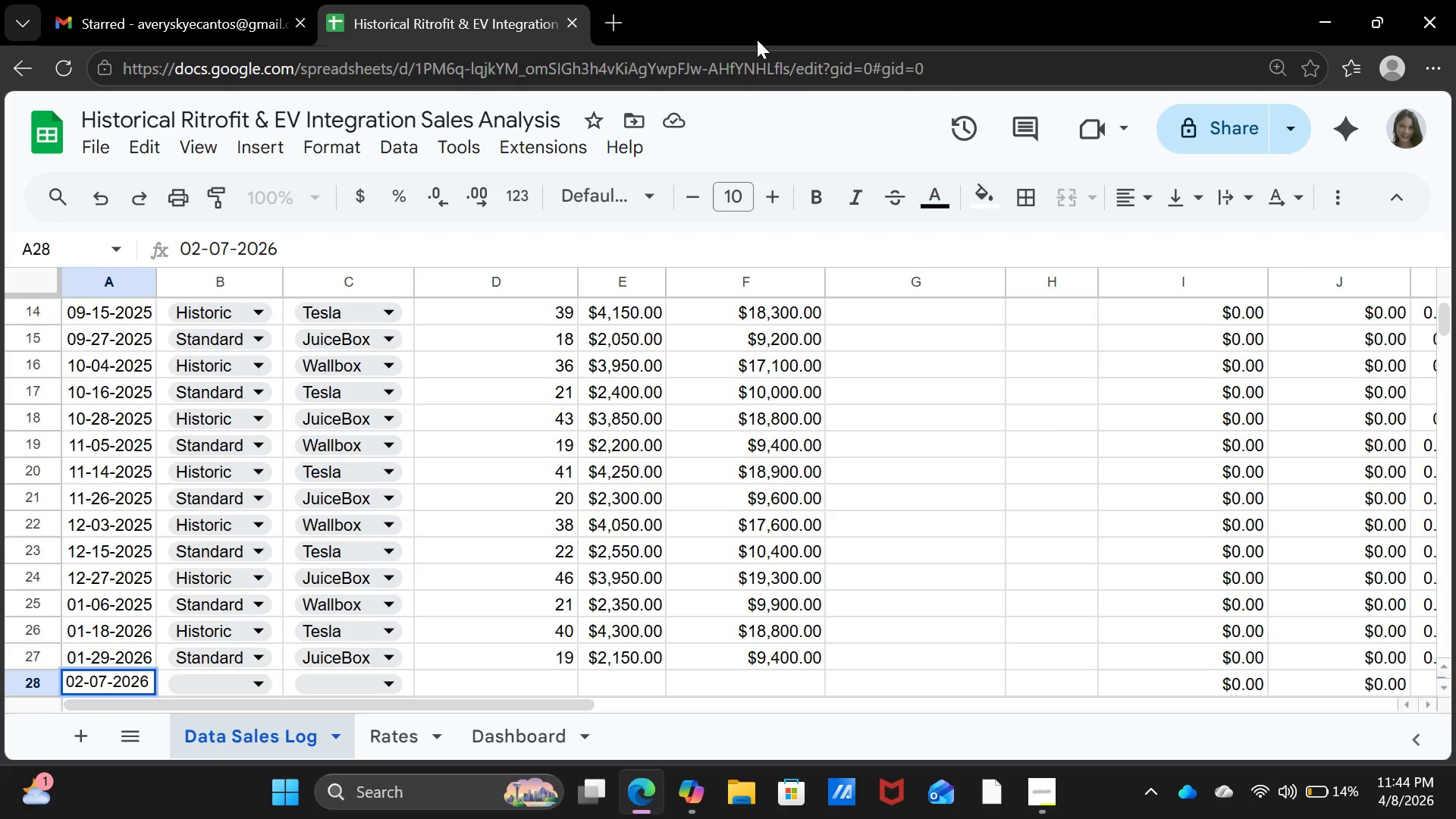 
key(ArrowRight)
 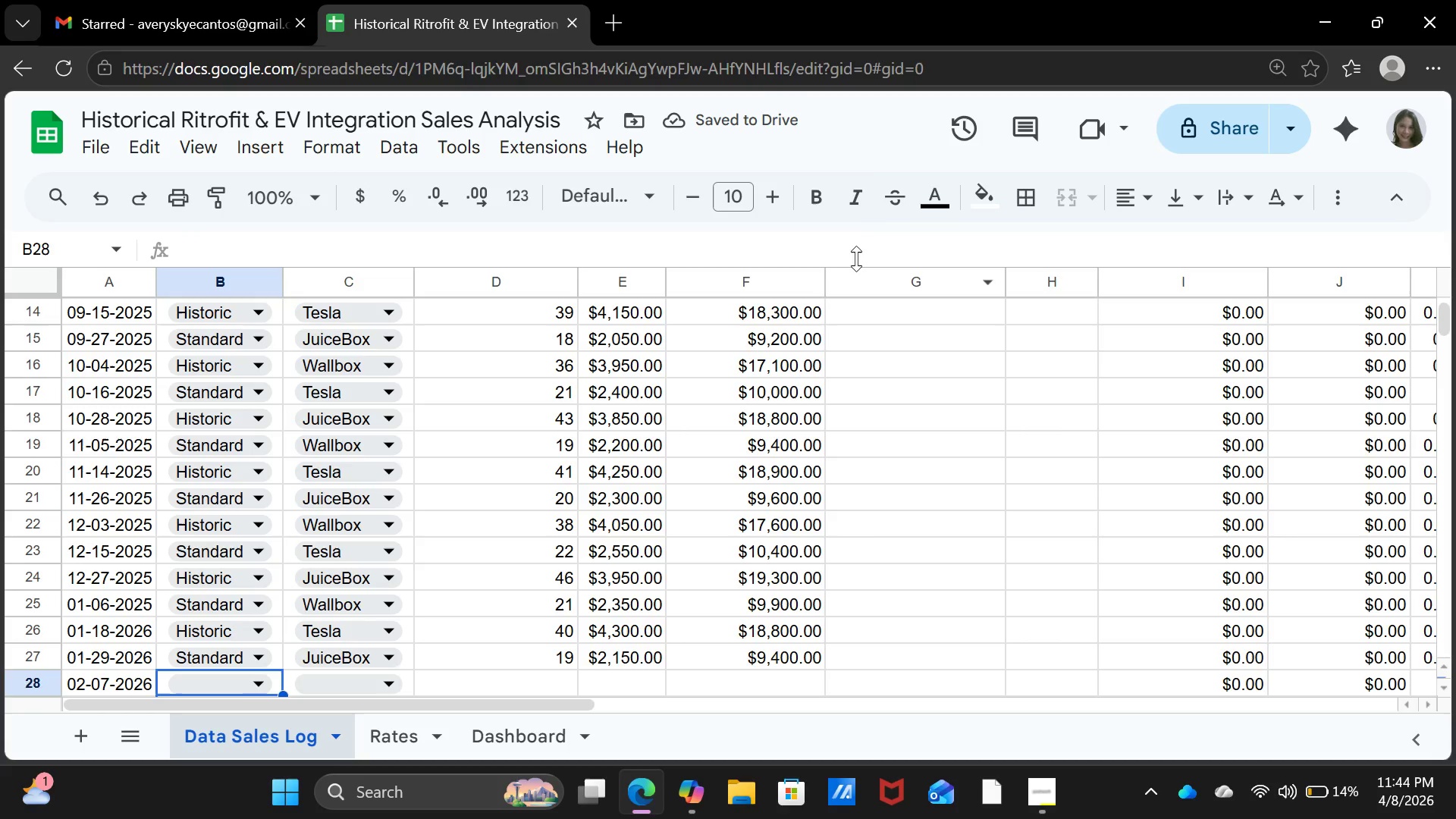 
scroll: coordinate [658, 428], scroll_direction: down, amount: 3.0
 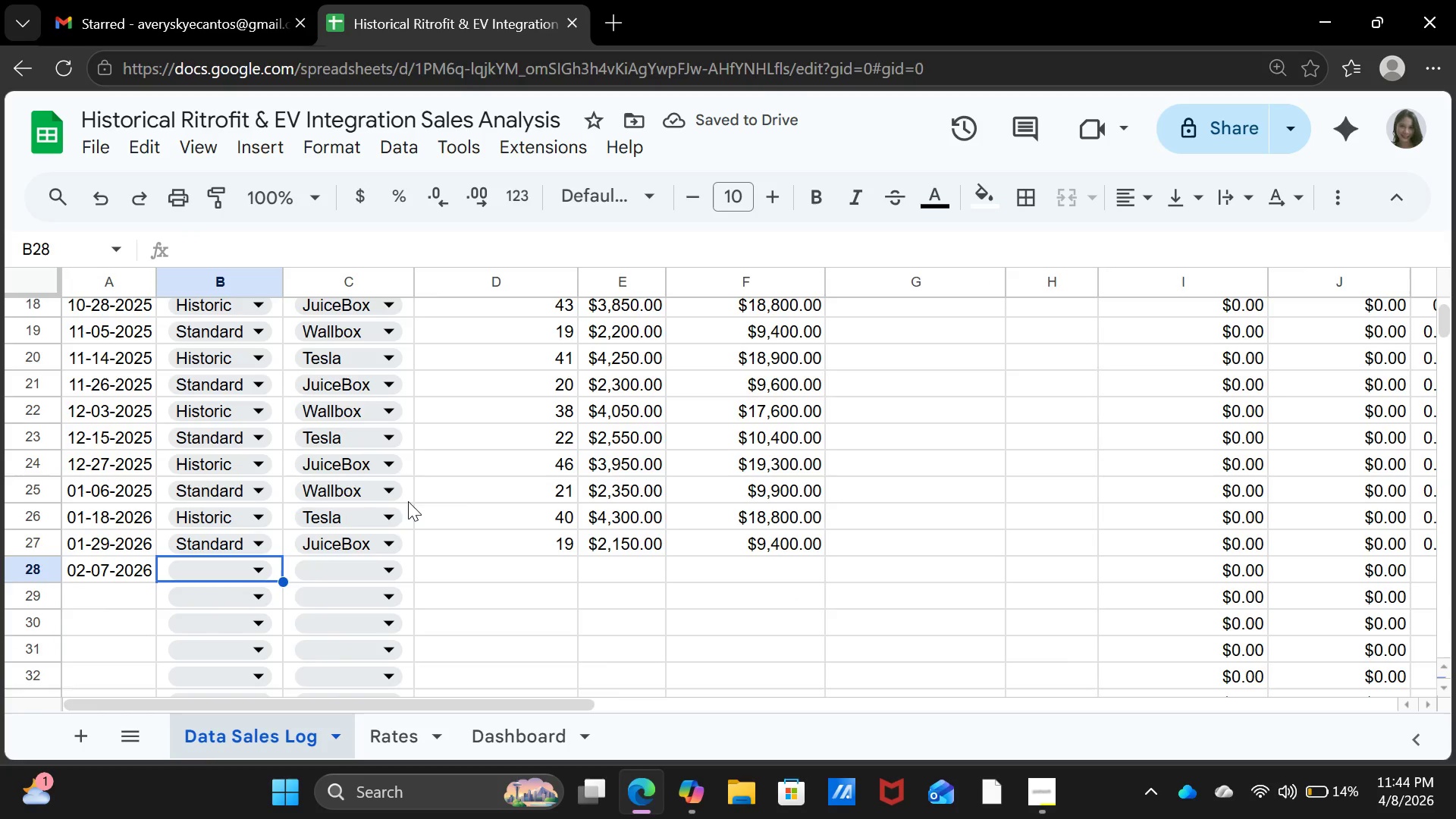 
scroll: coordinate [408, 501], scroll_direction: up, amount: 2.0
 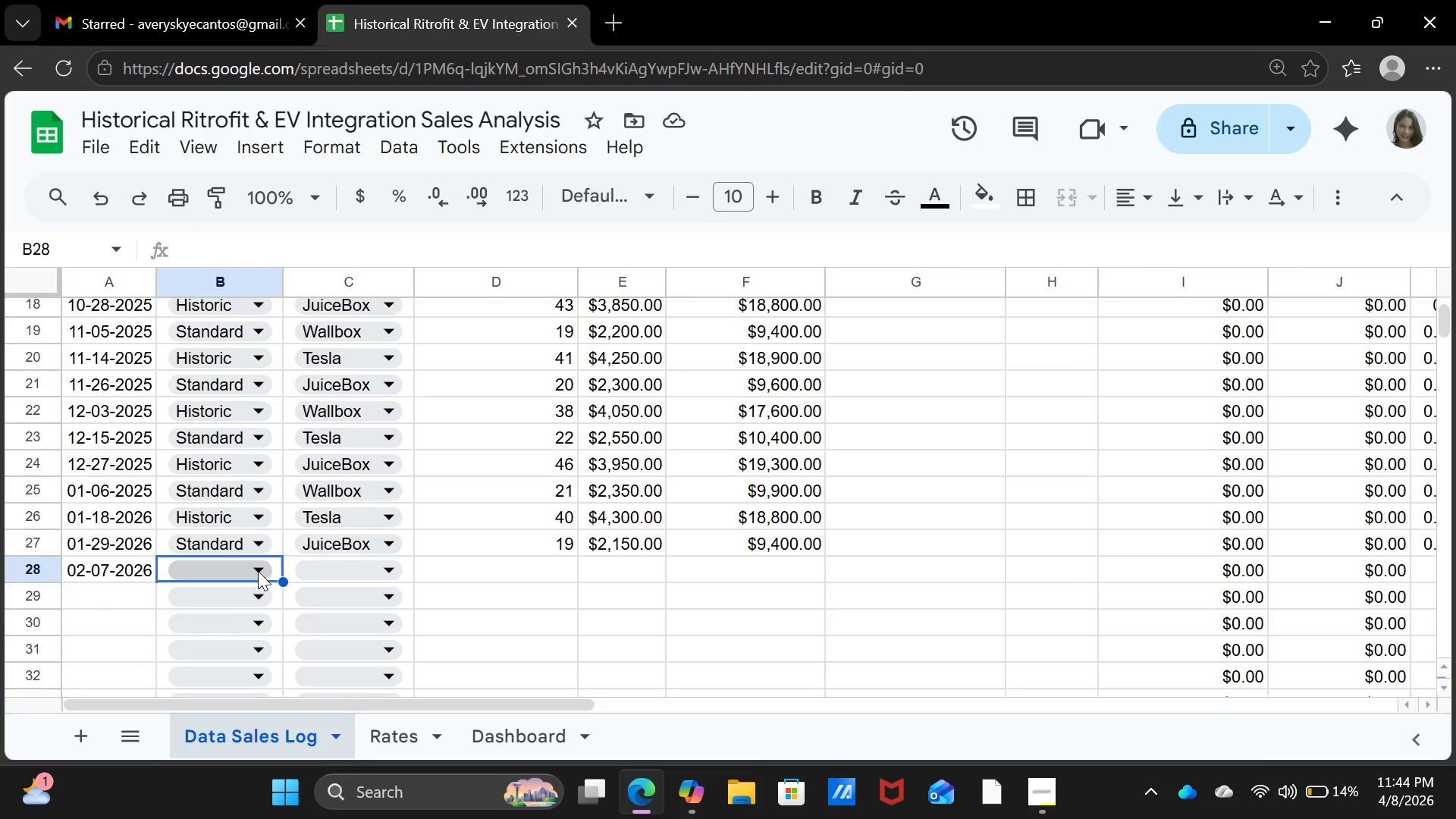 
left_click([259, 568])
 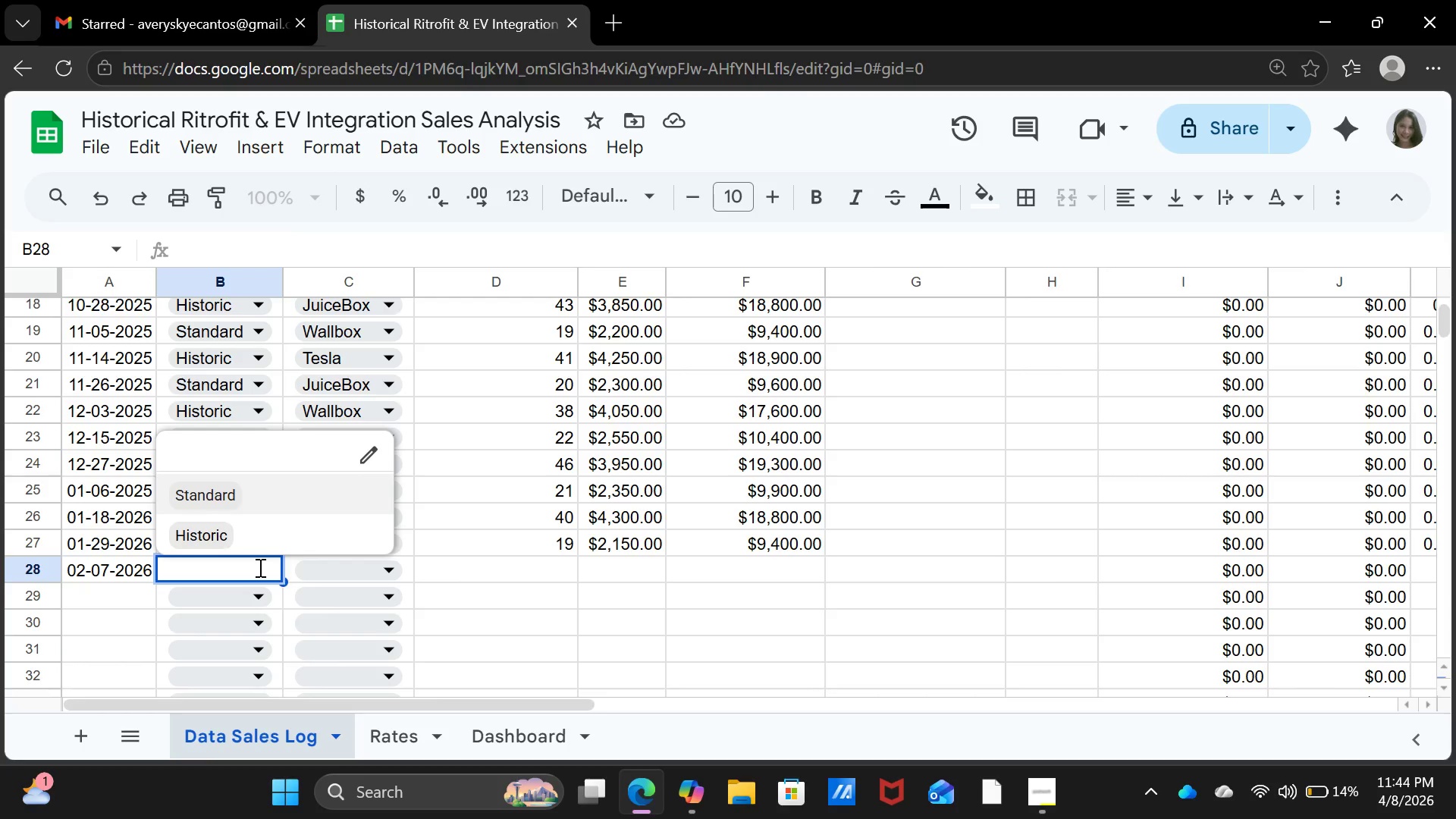 
wait(5.14)
 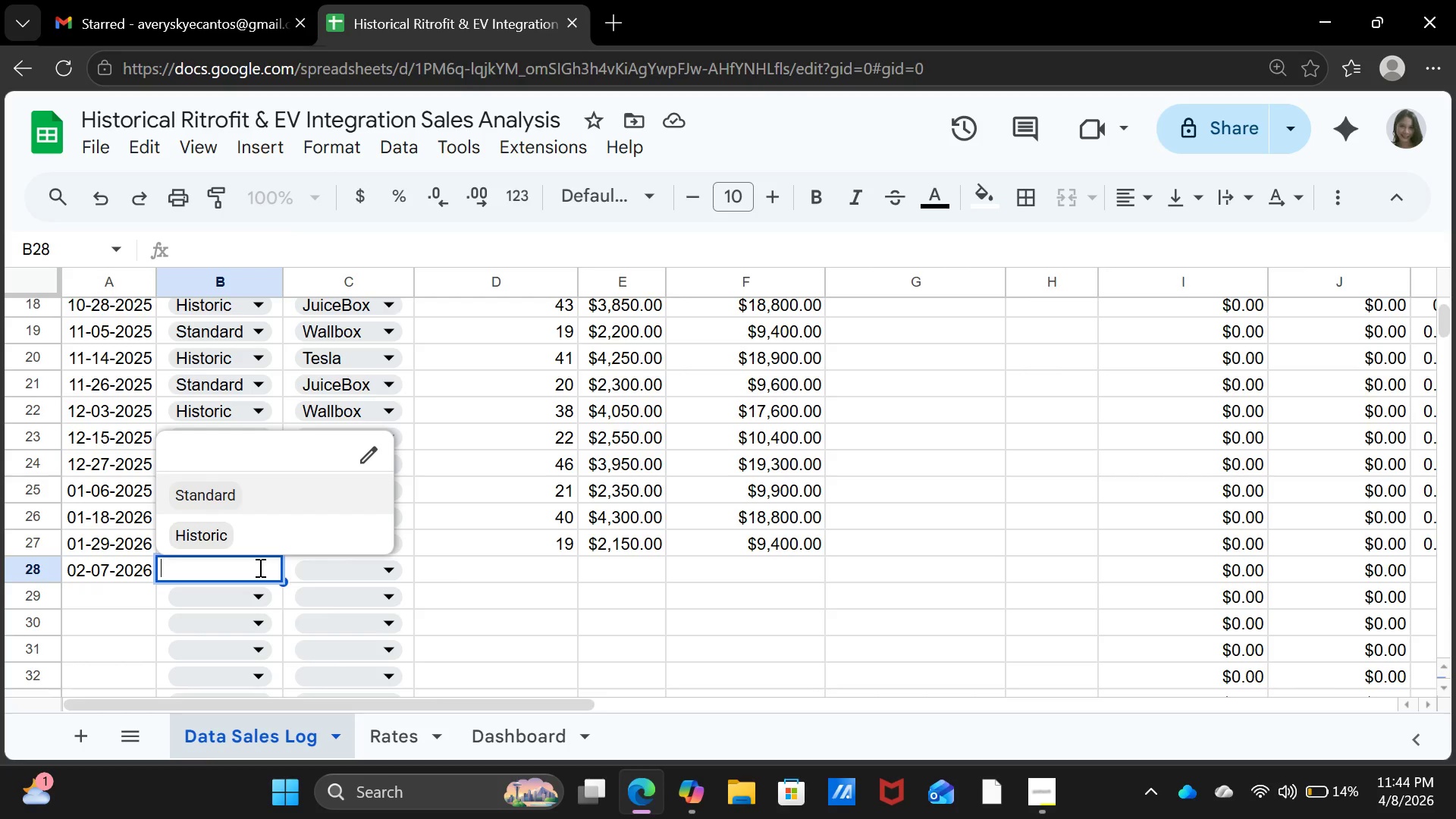 
left_click([233, 540])
 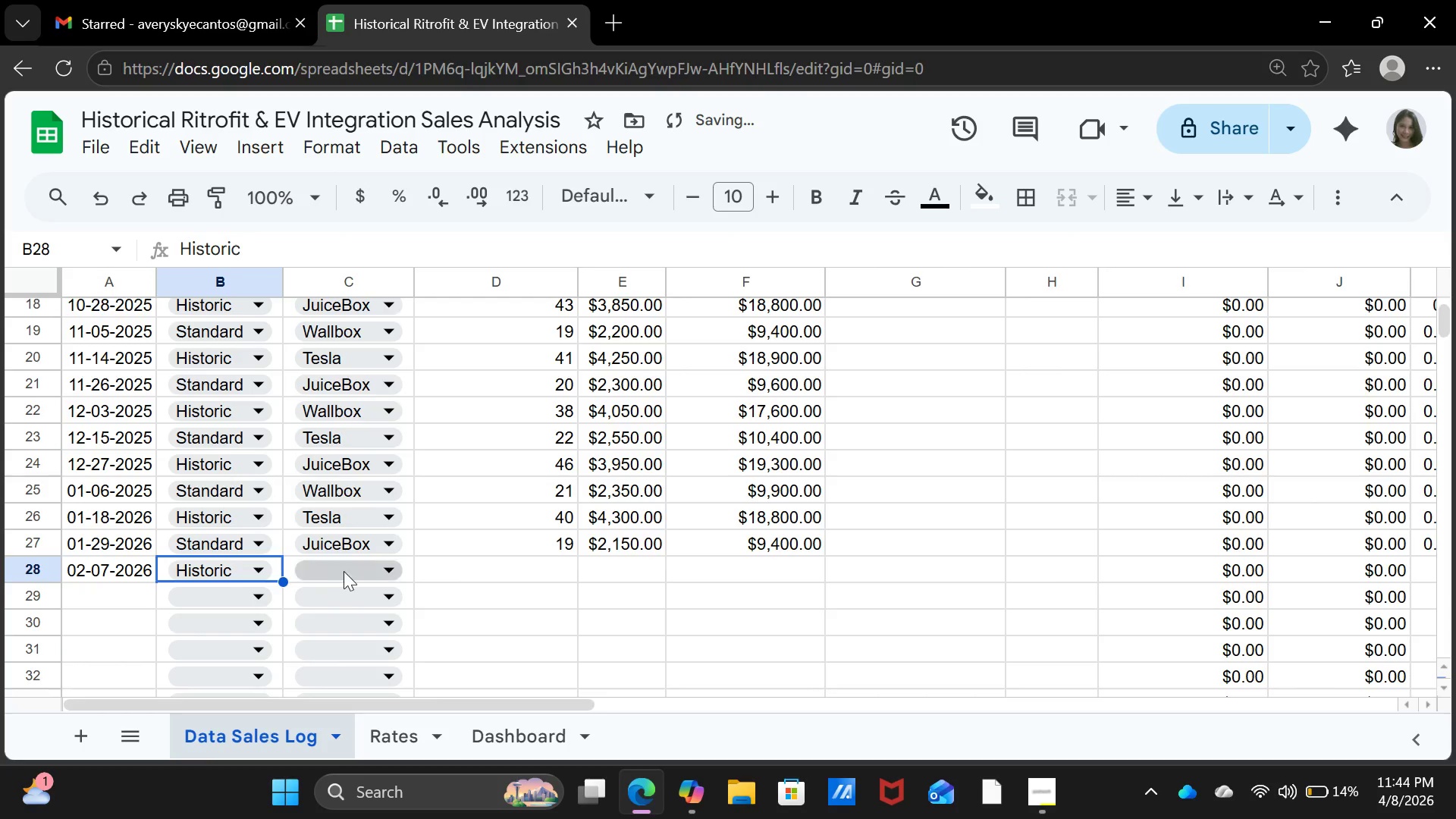 
left_click([346, 567])
 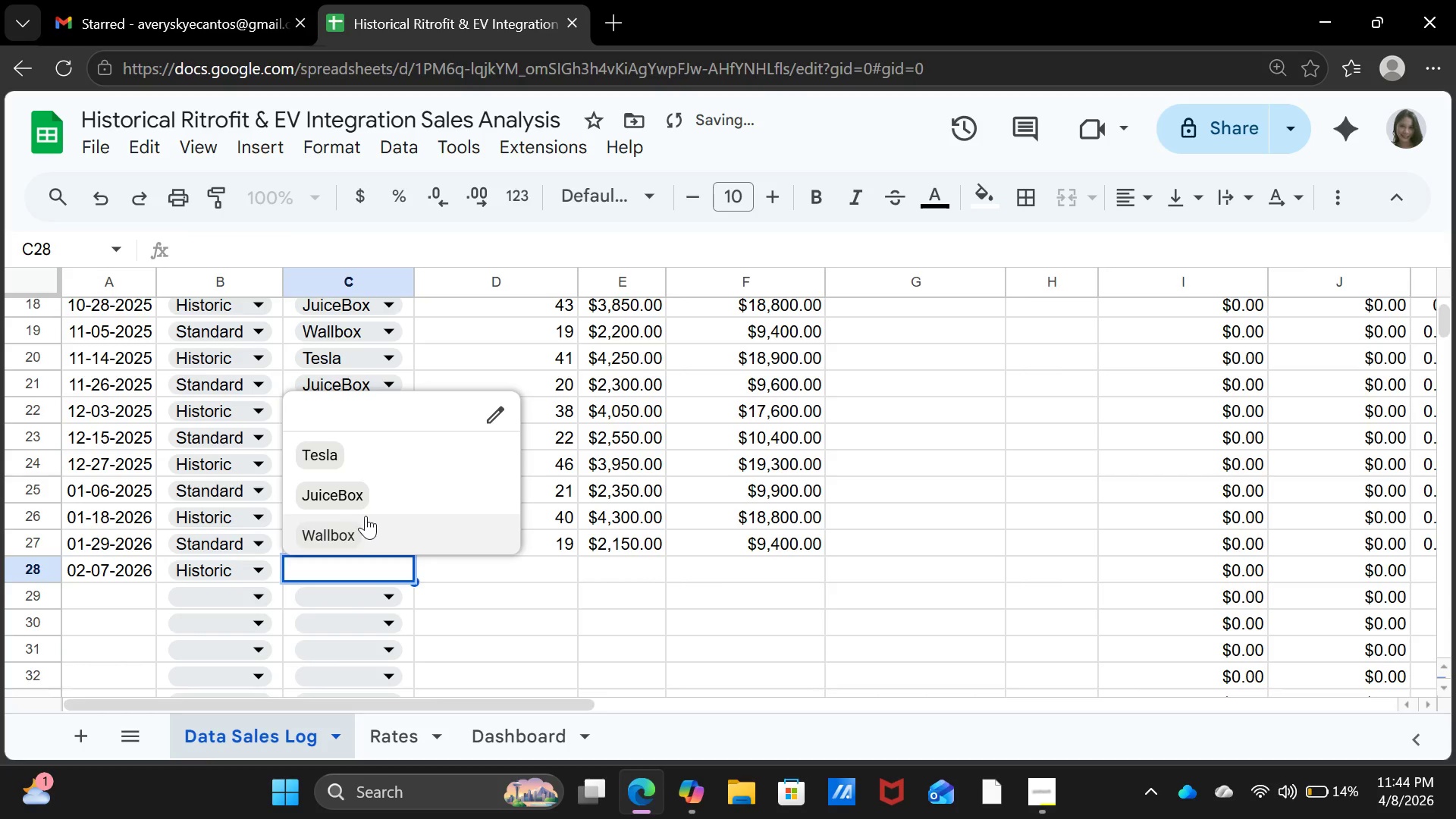 
left_click([366, 516])
 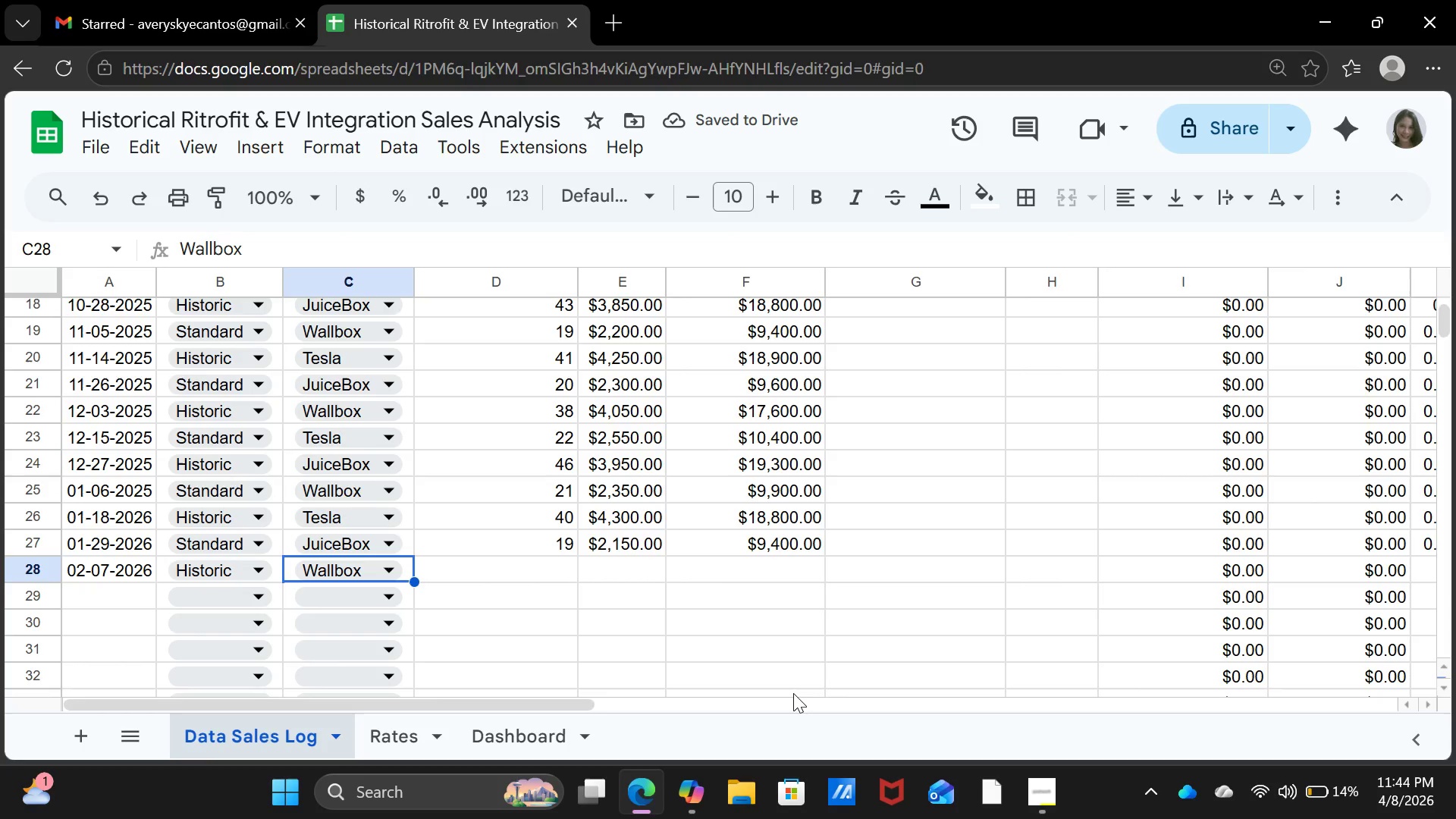 
key(ArrowRight)
 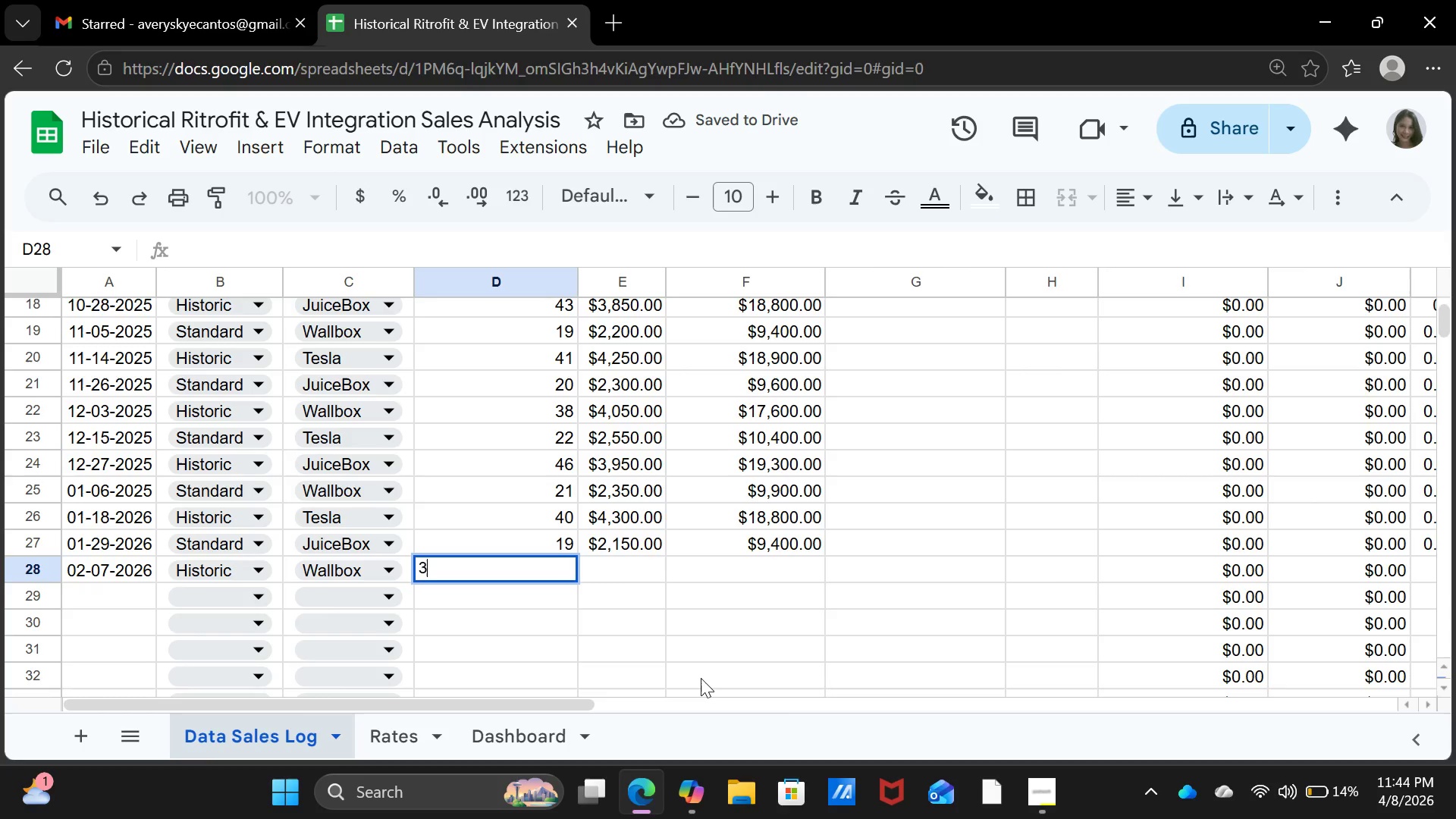 
type(37)
 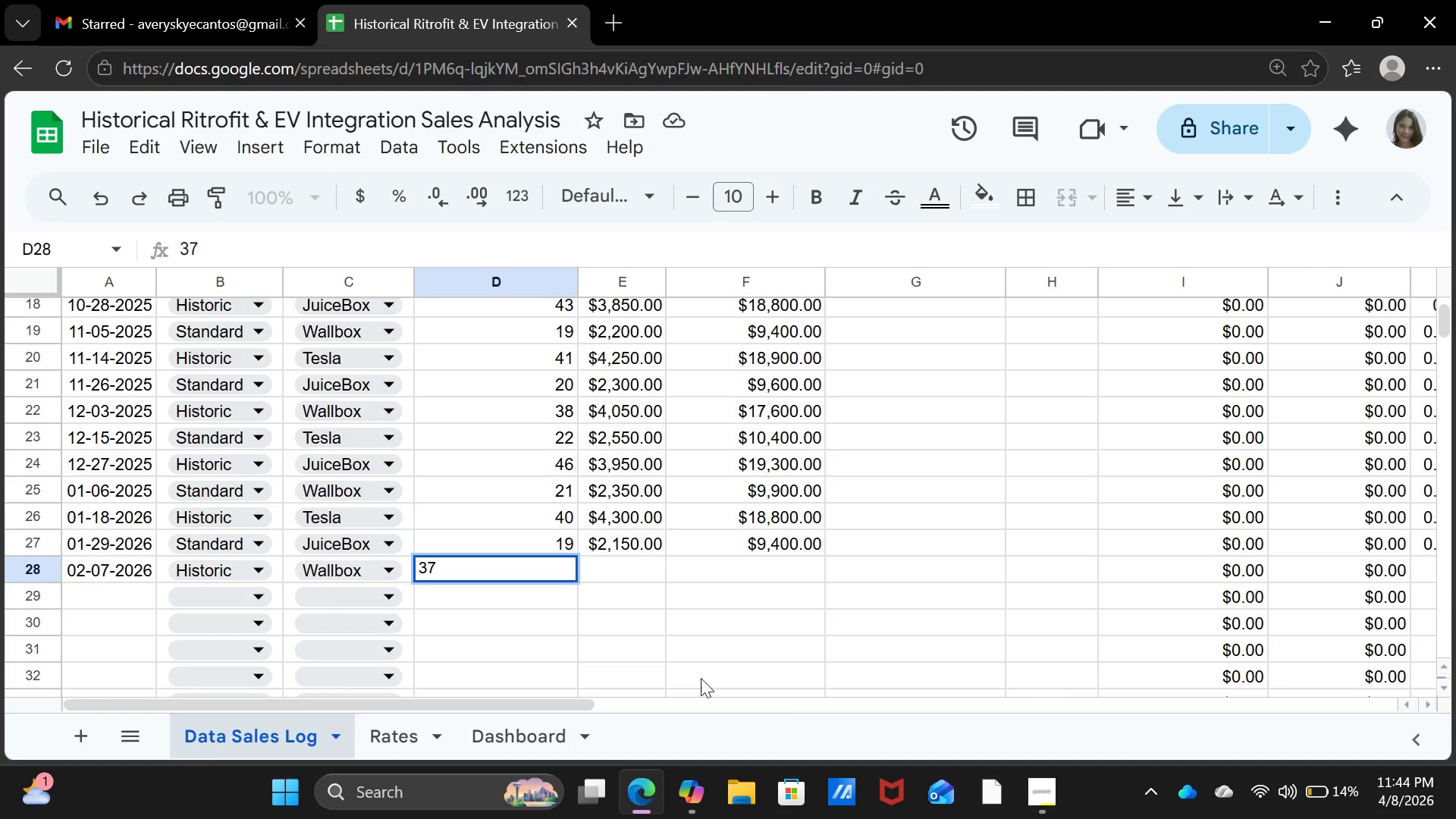 
key(ArrowRight)
 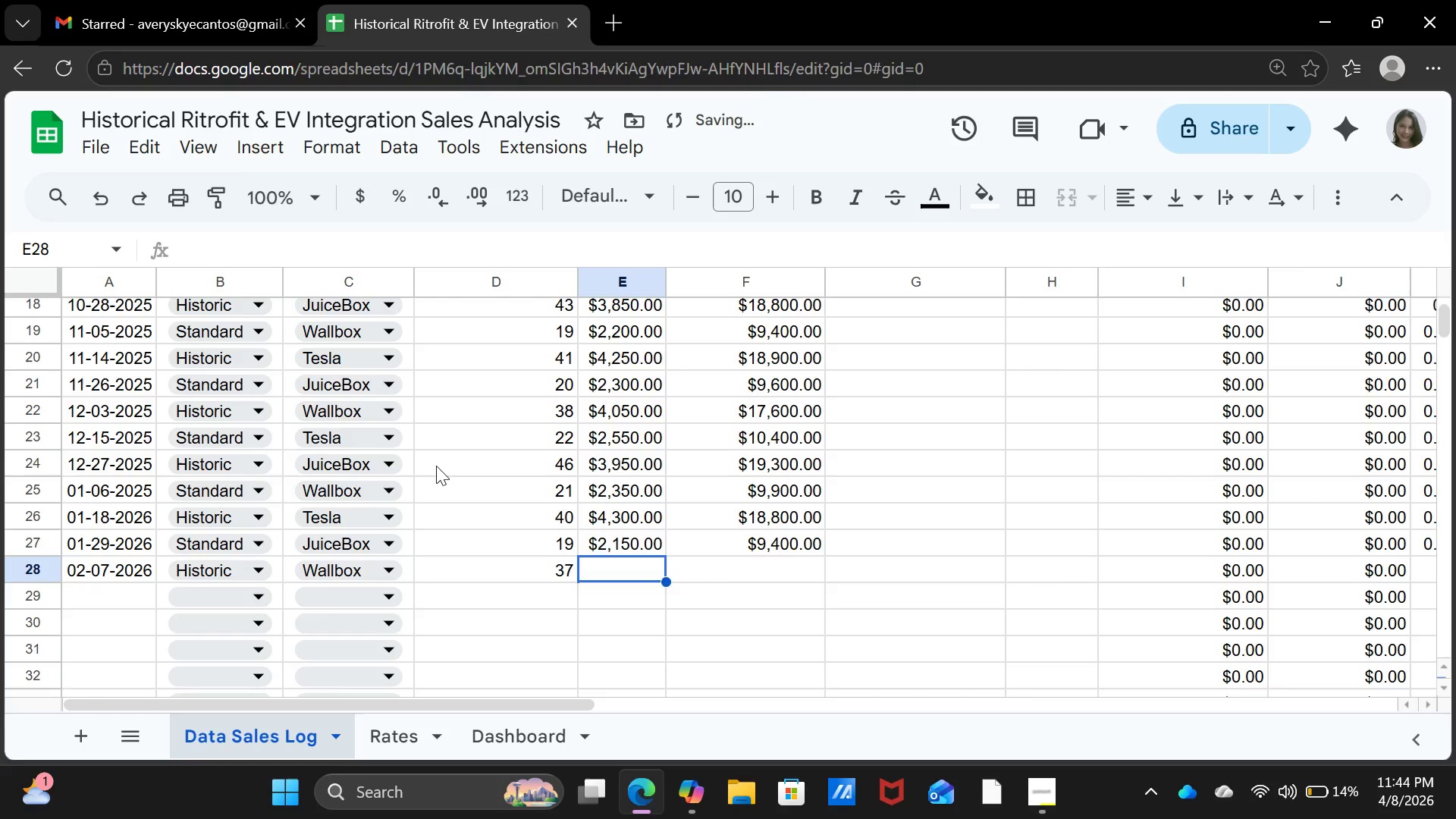 
type(4000)
 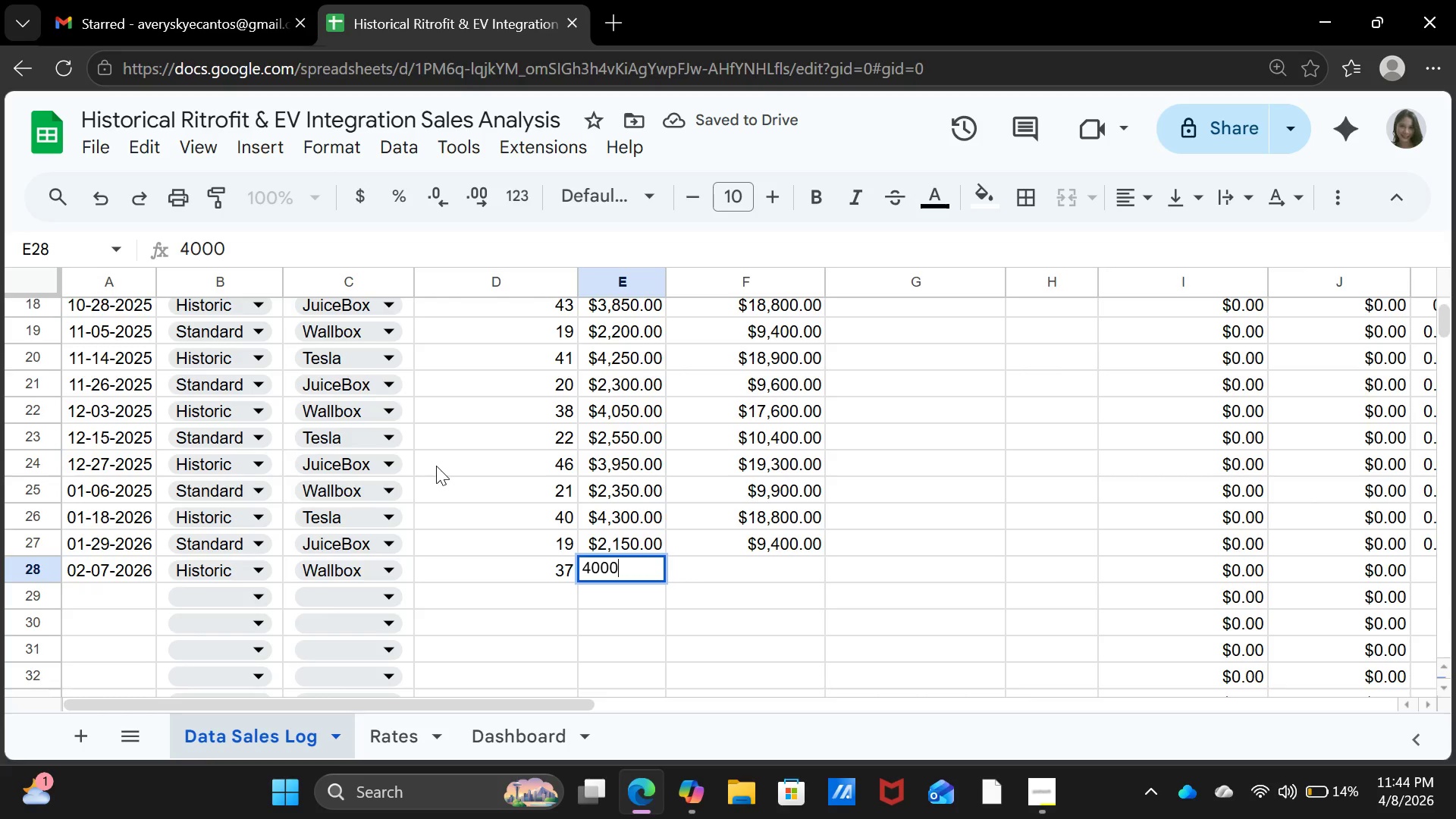 
key(ArrowRight)
 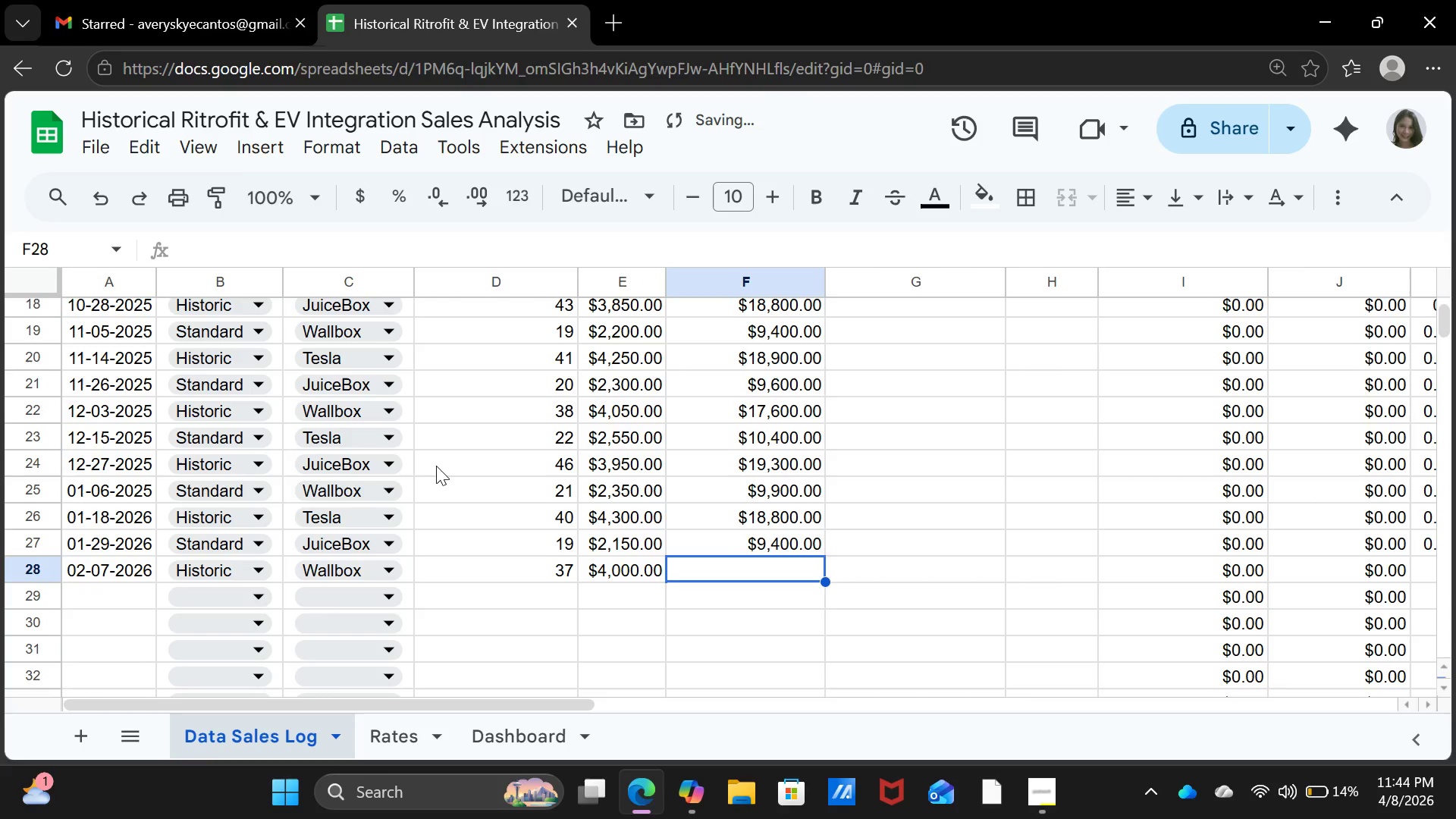 
type(17500)
 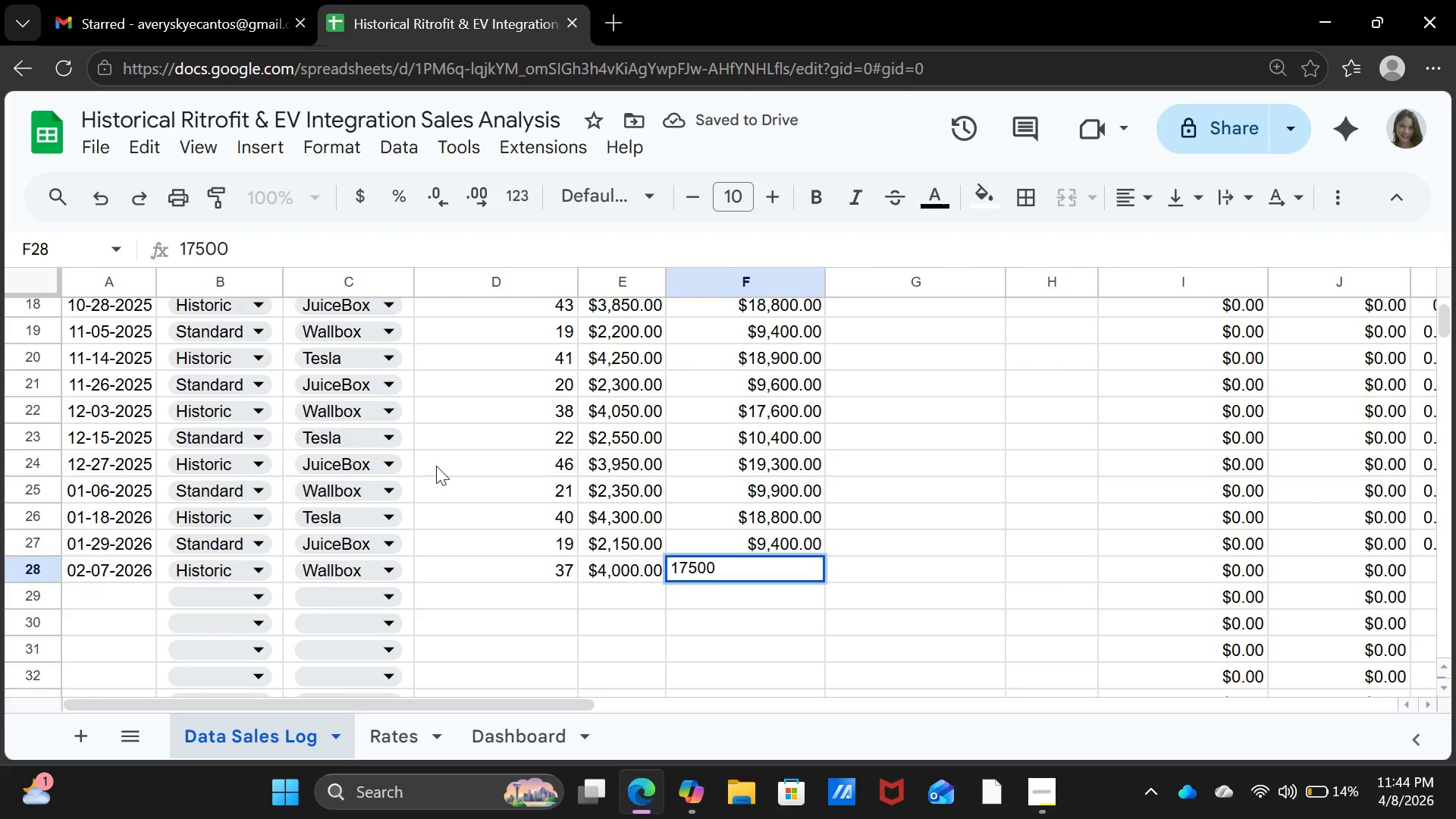 
key(ArrowDown)
 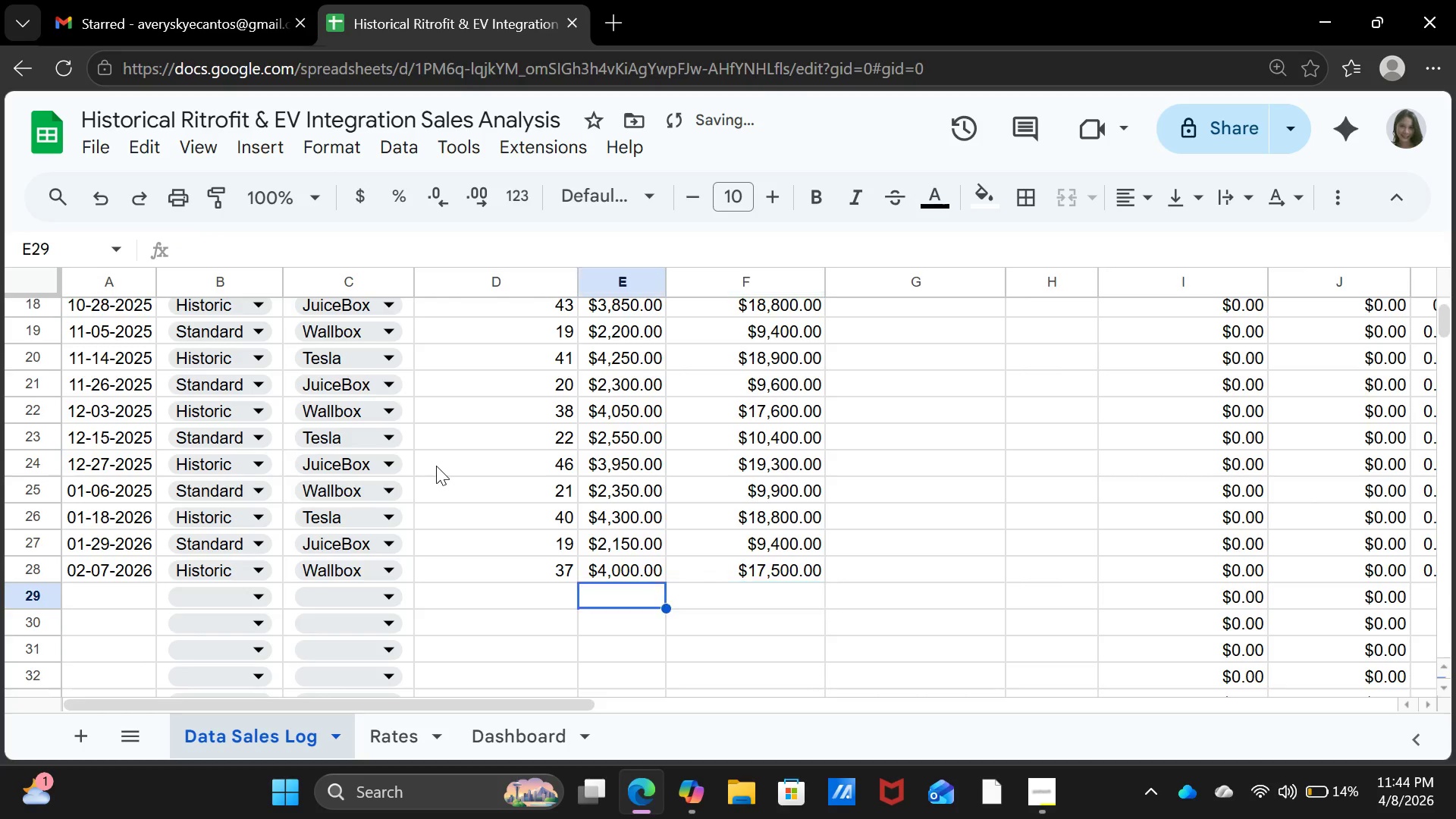 
key(ArrowLeft)
 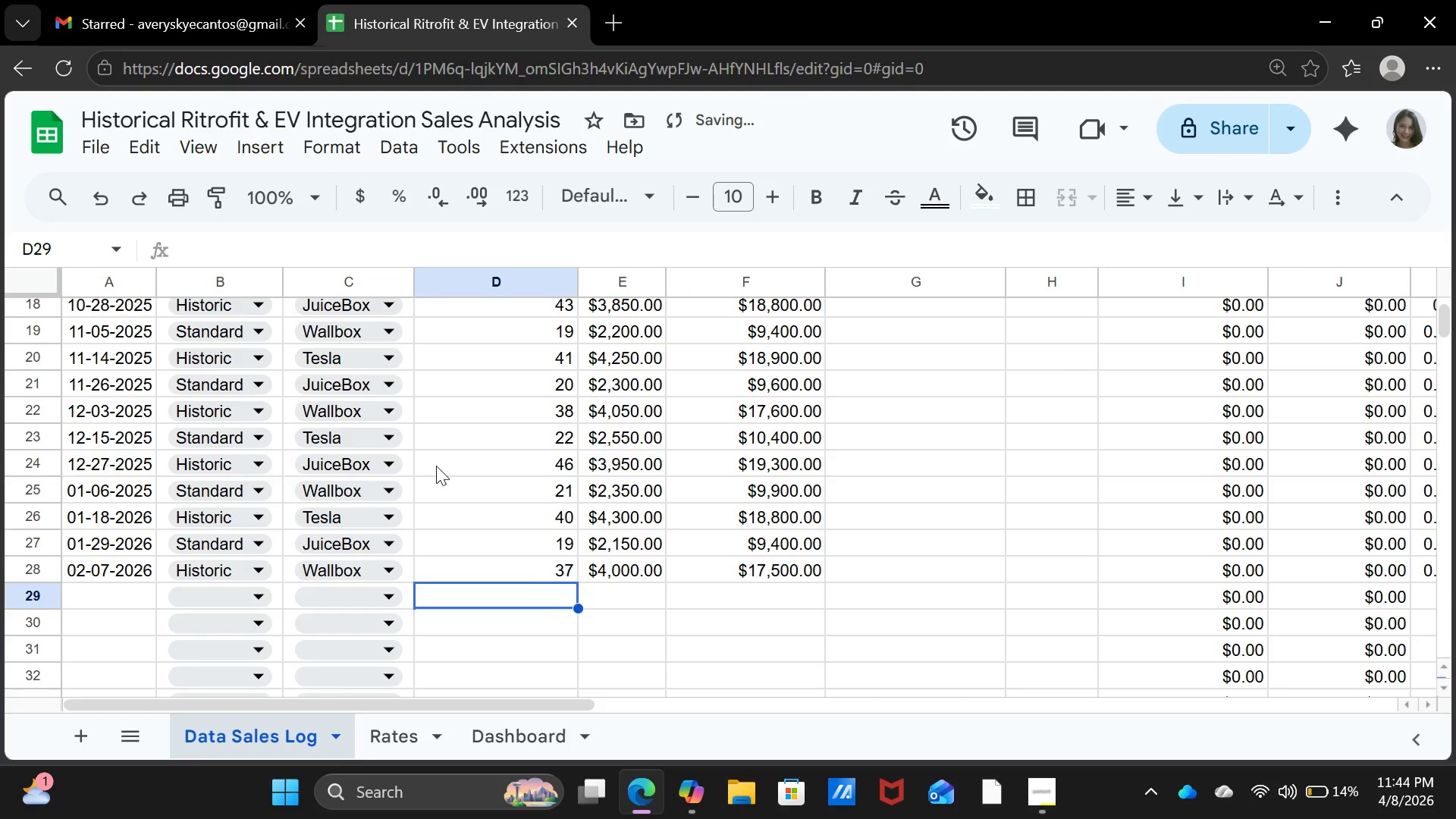 
key(ArrowLeft)
 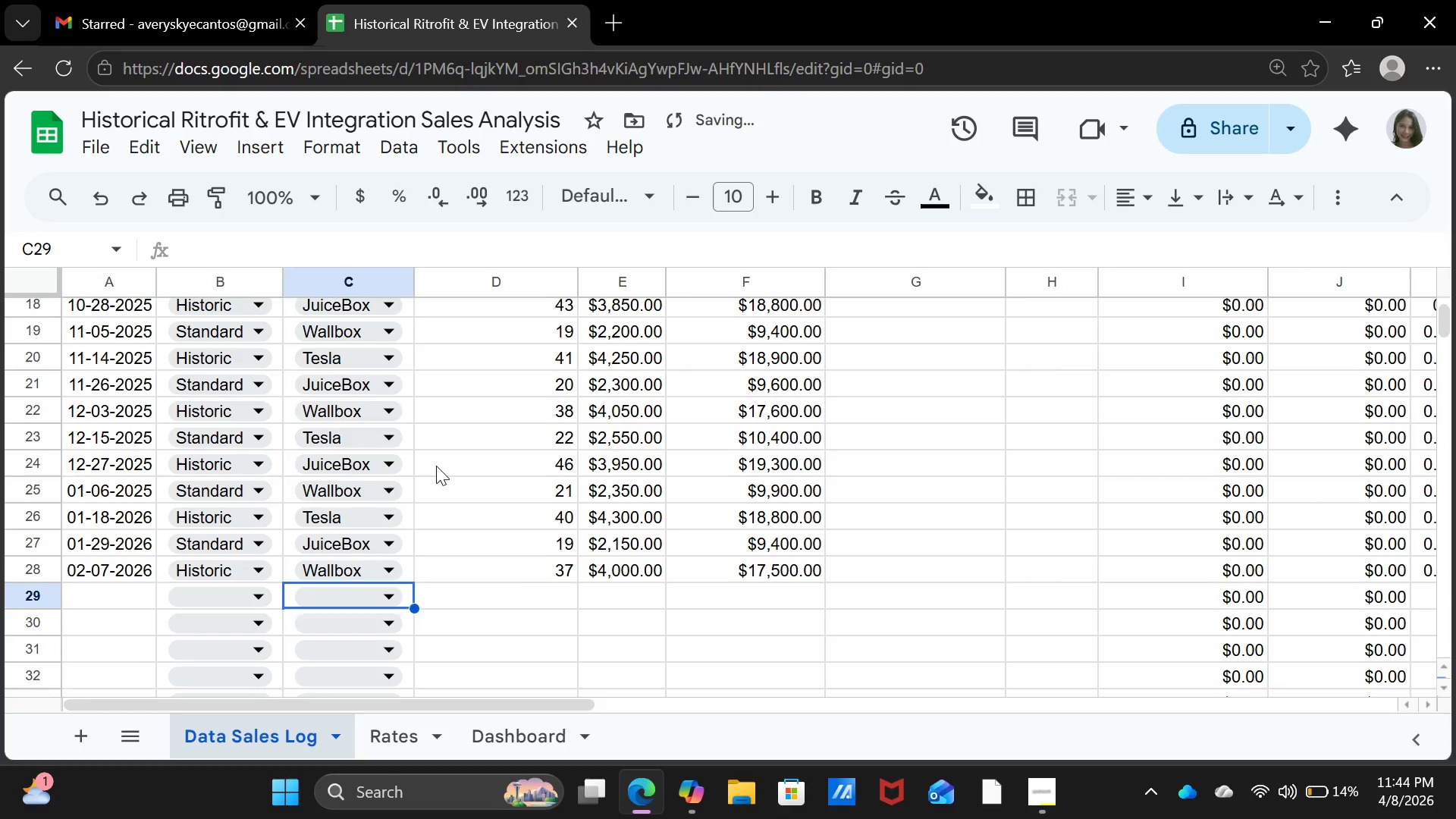 
key(ArrowLeft)
 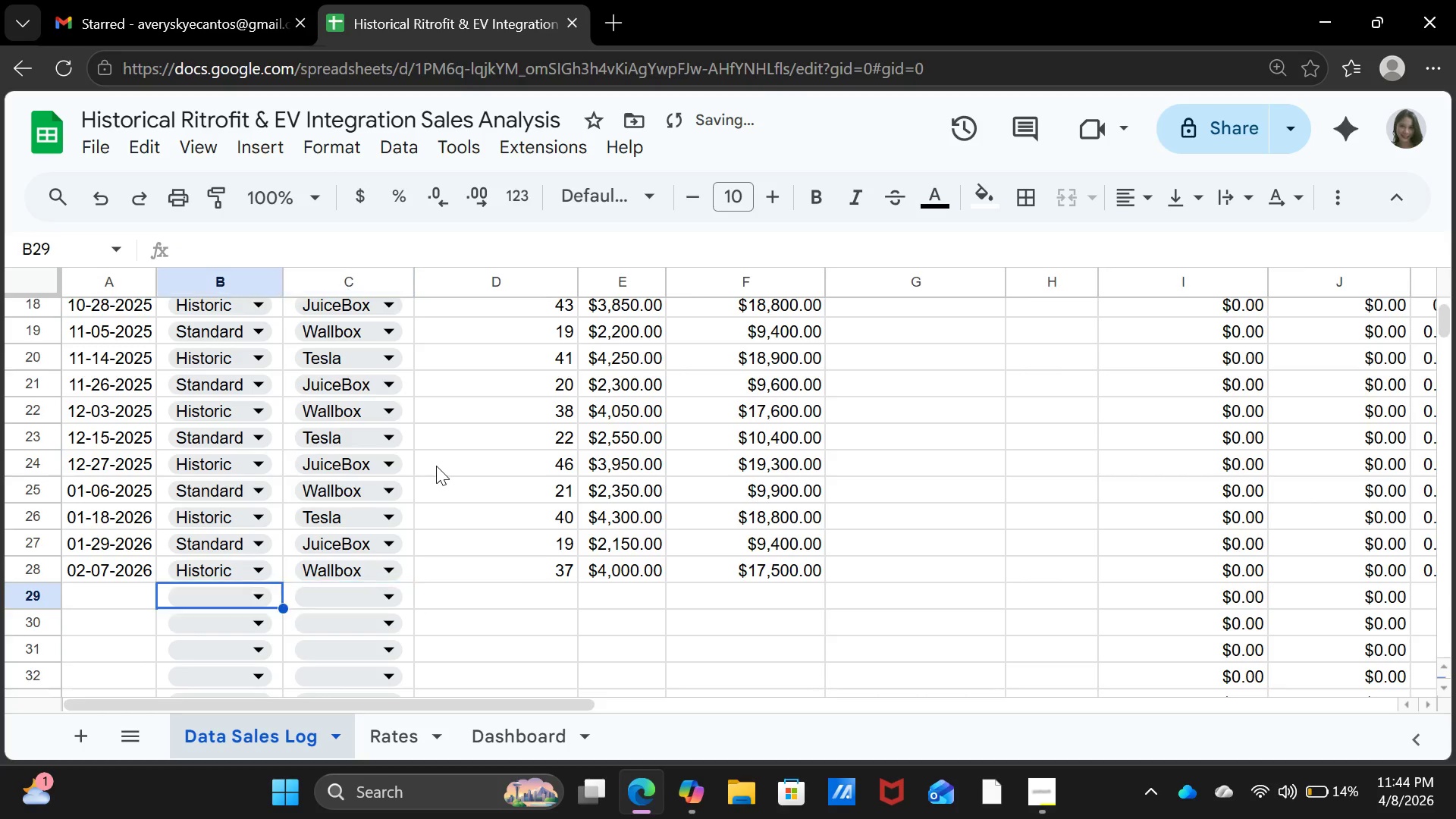 
key(ArrowLeft)
 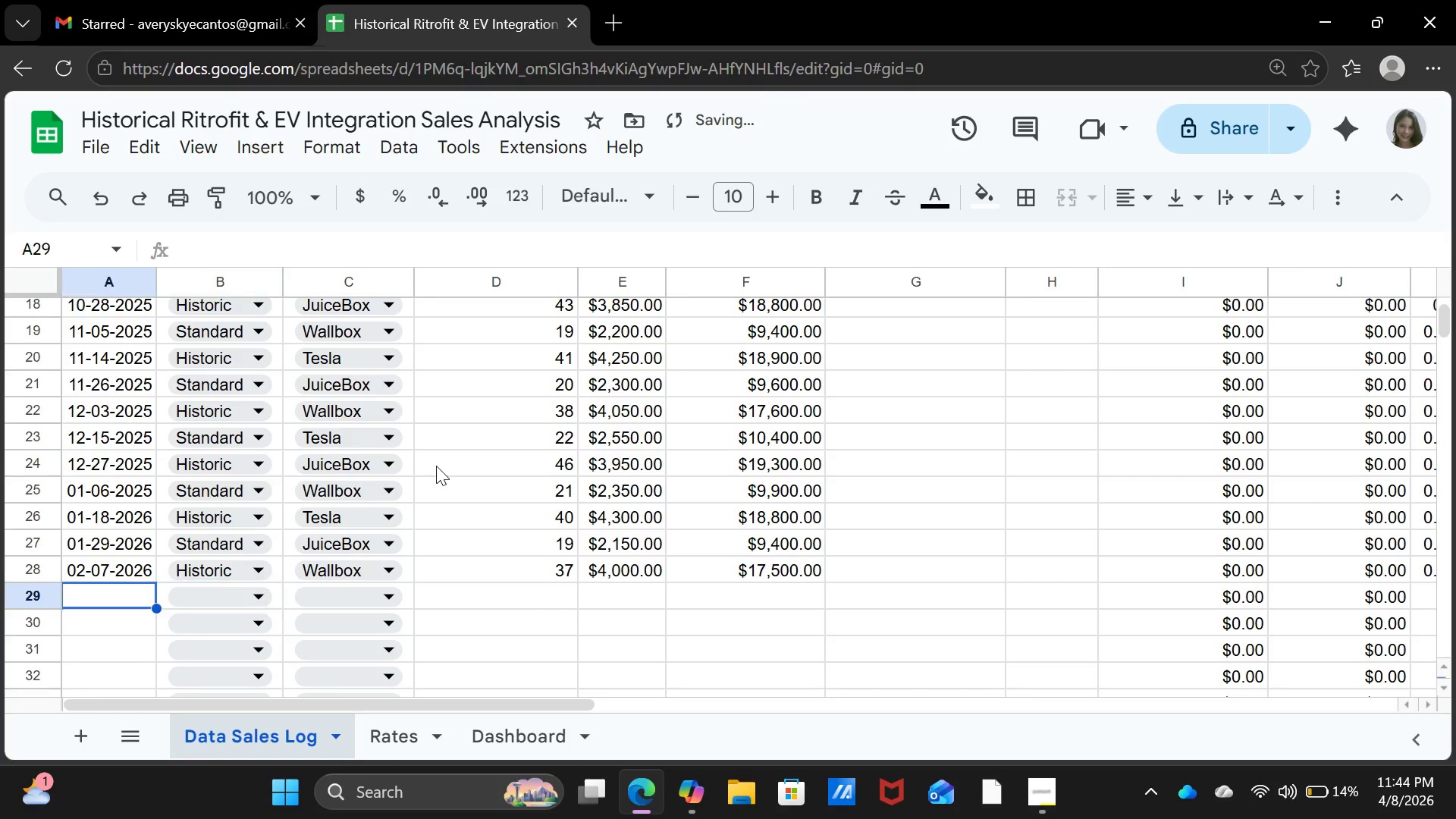 
key(ArrowLeft)
 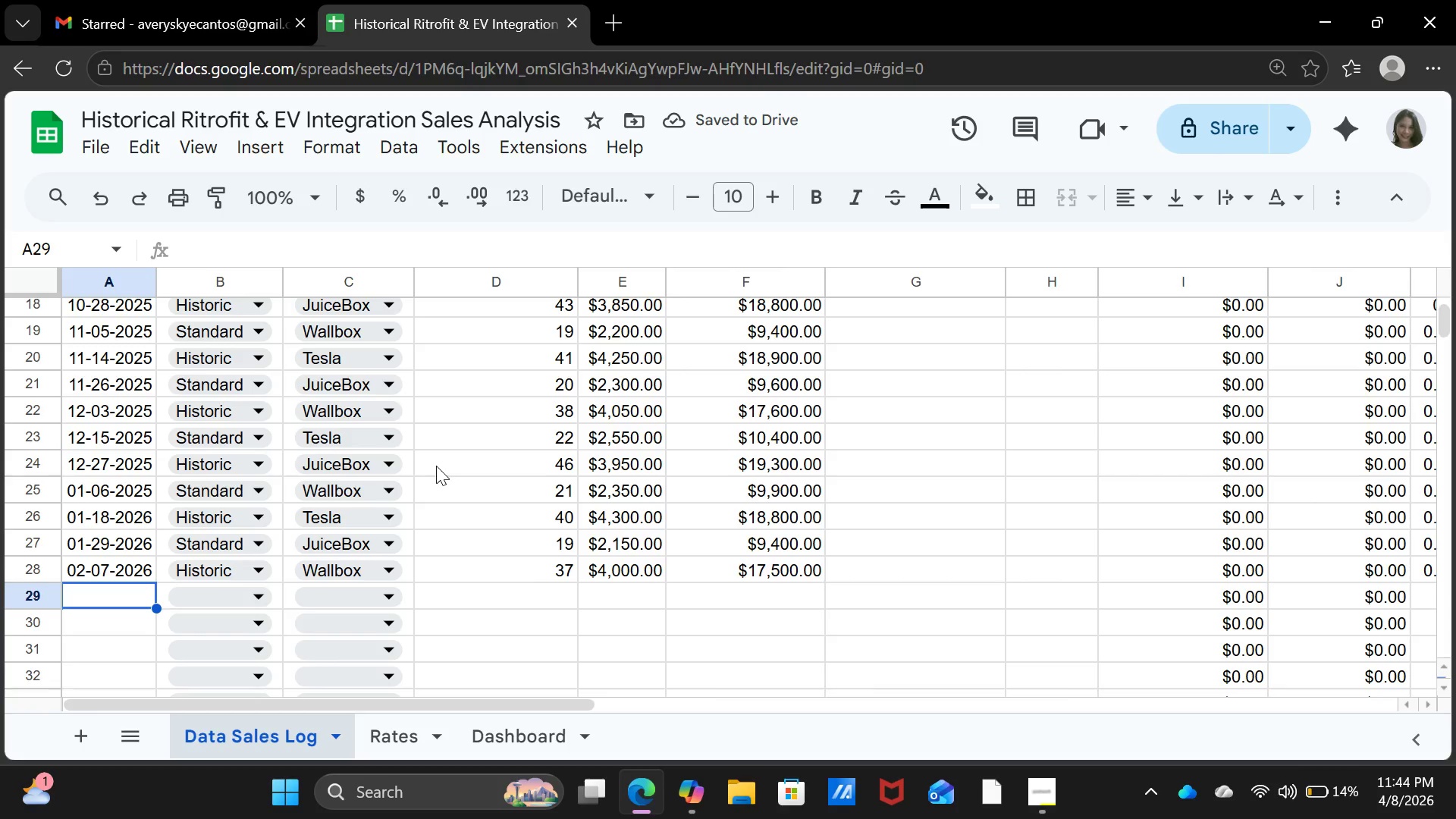 
type(02-19-2026)
 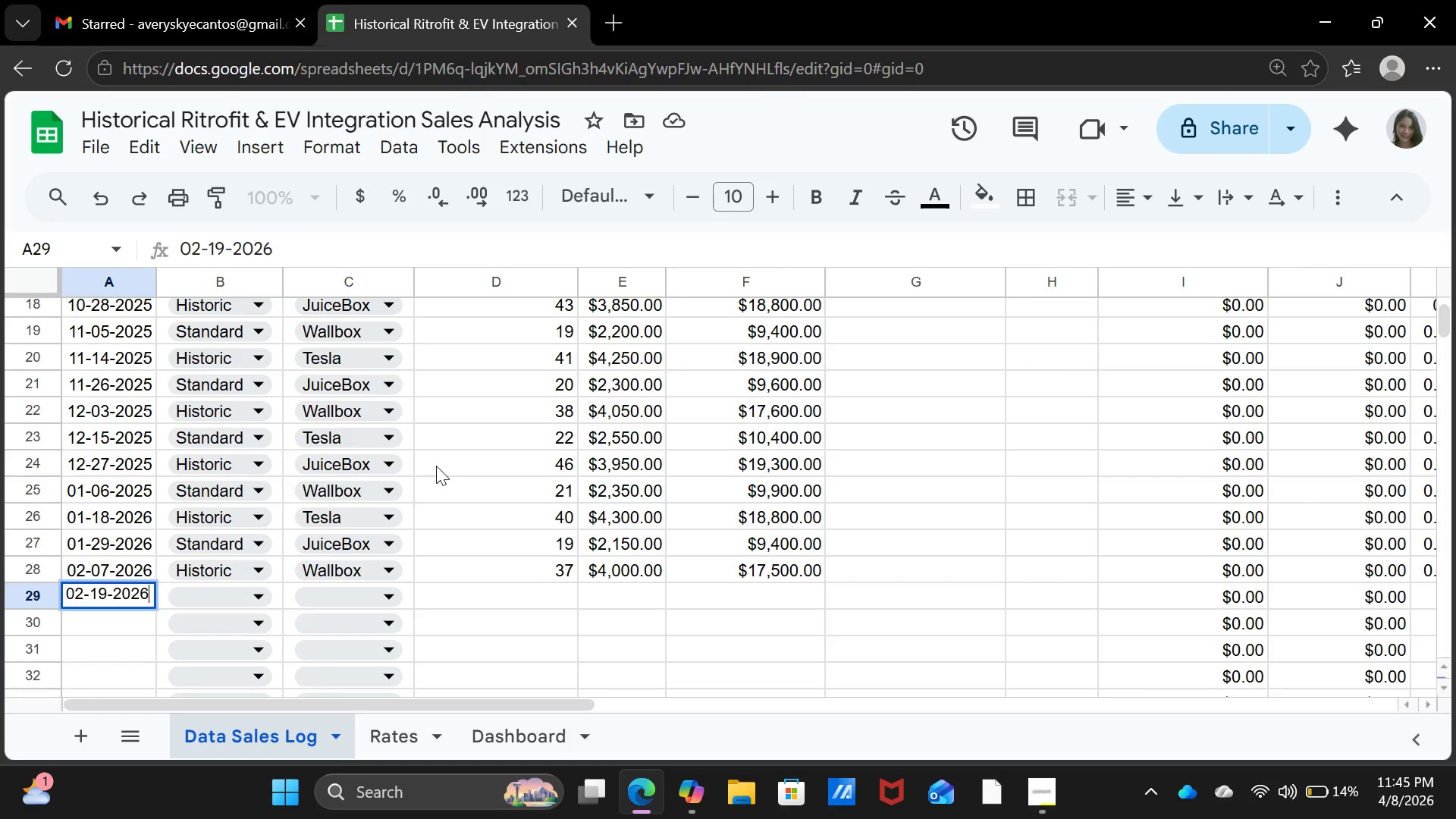 
key(ArrowRight)
 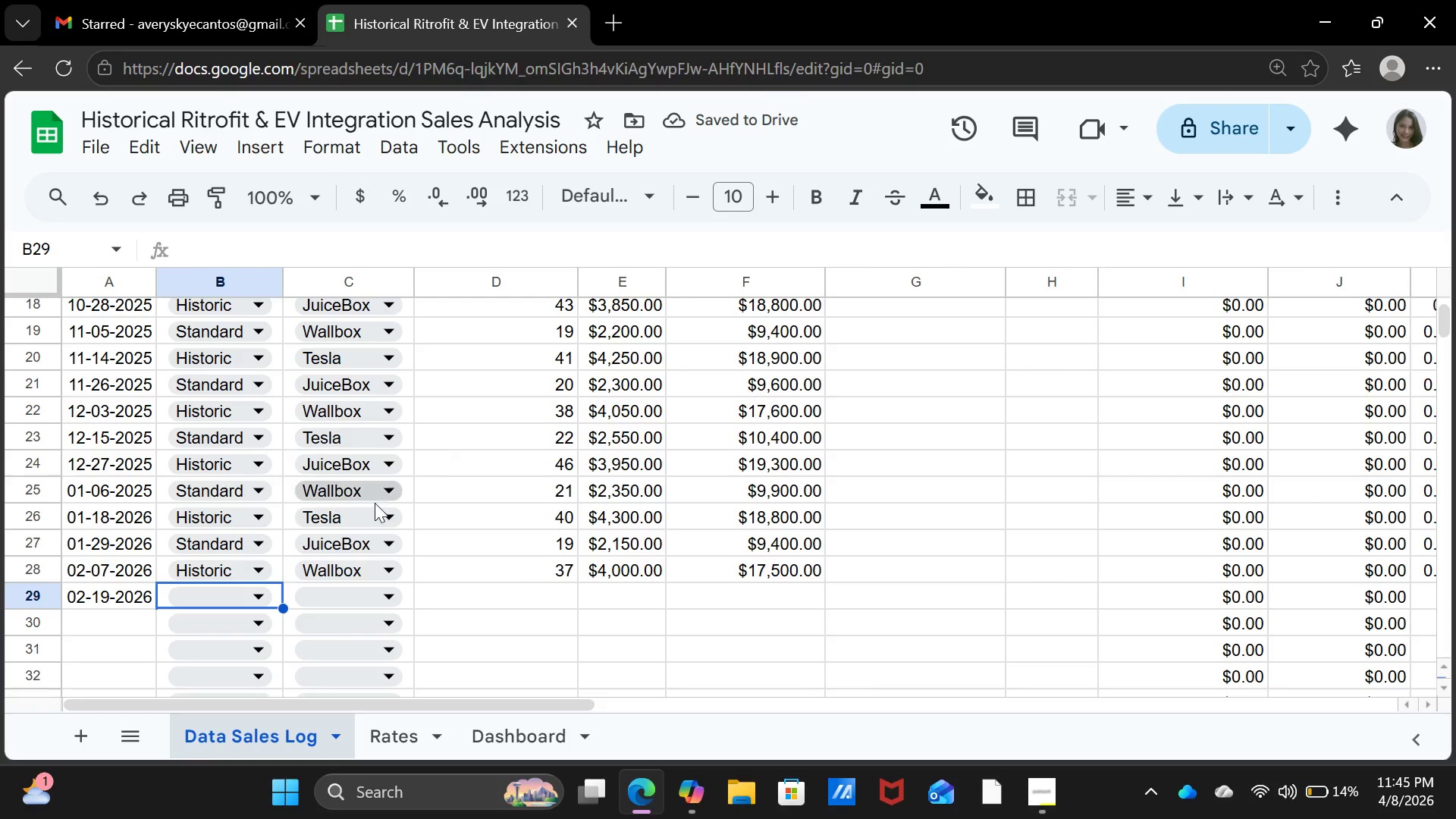 
wait(5.53)
 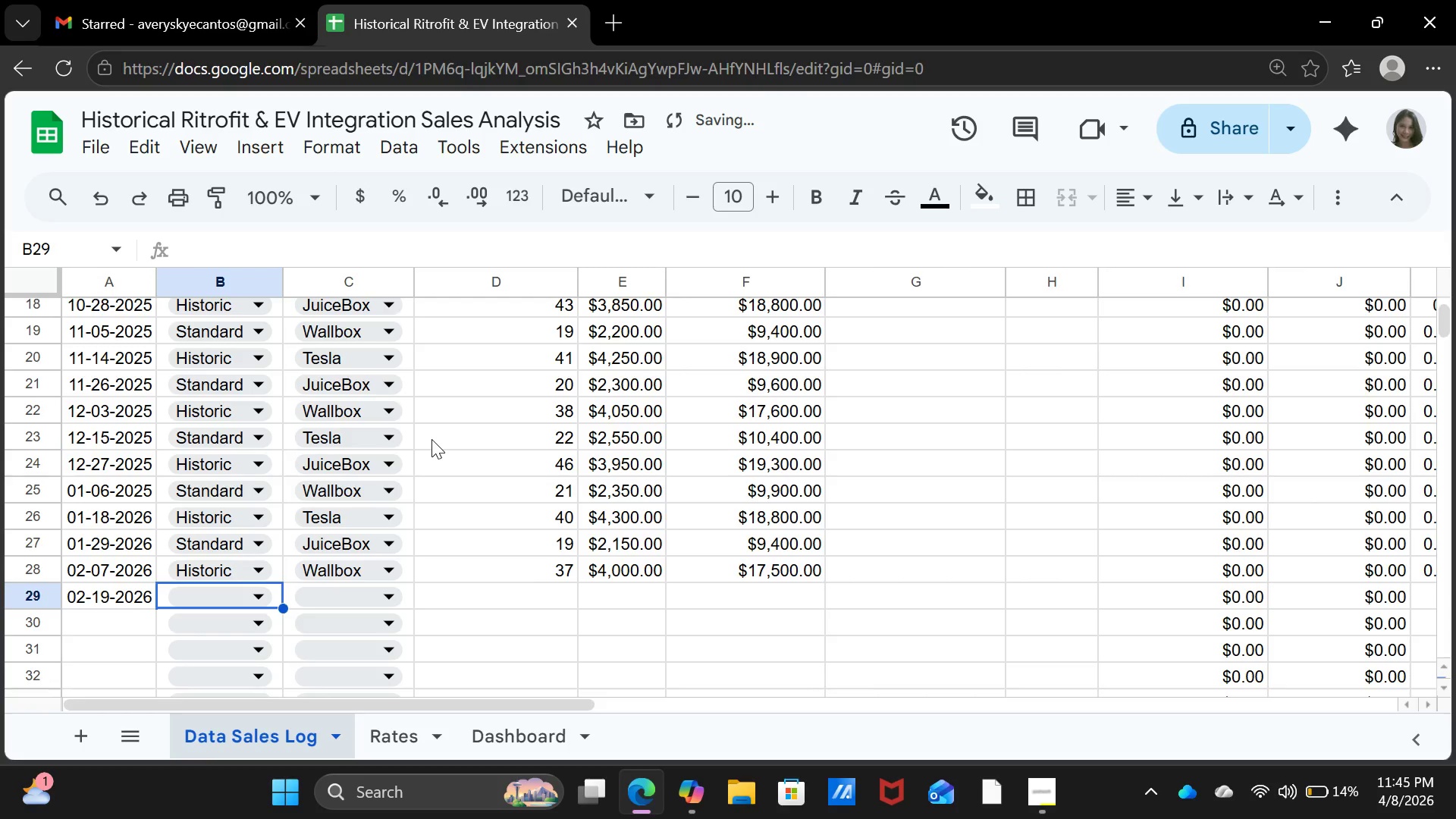 
left_click([237, 604])
 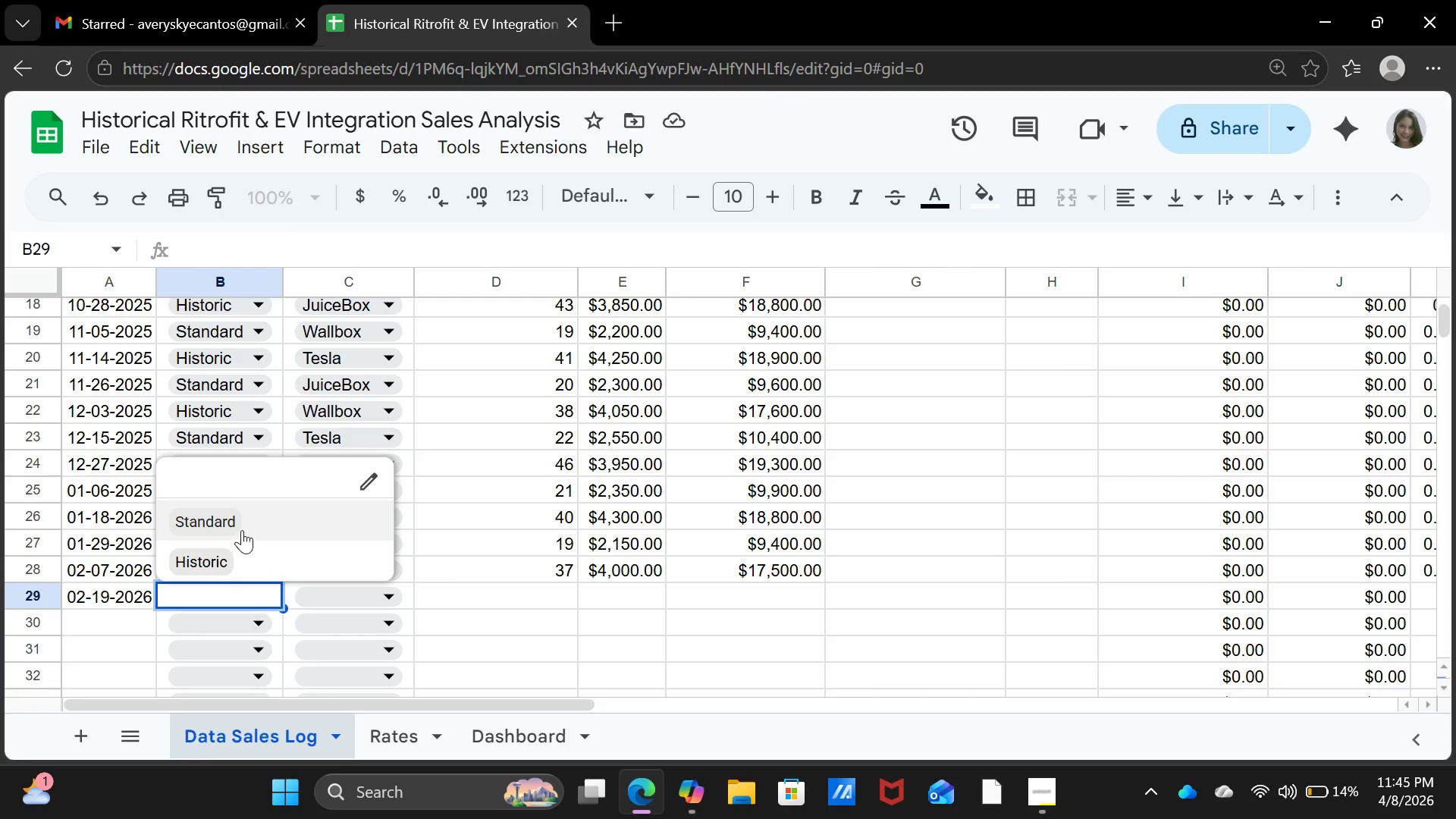 
left_click([242, 529])
 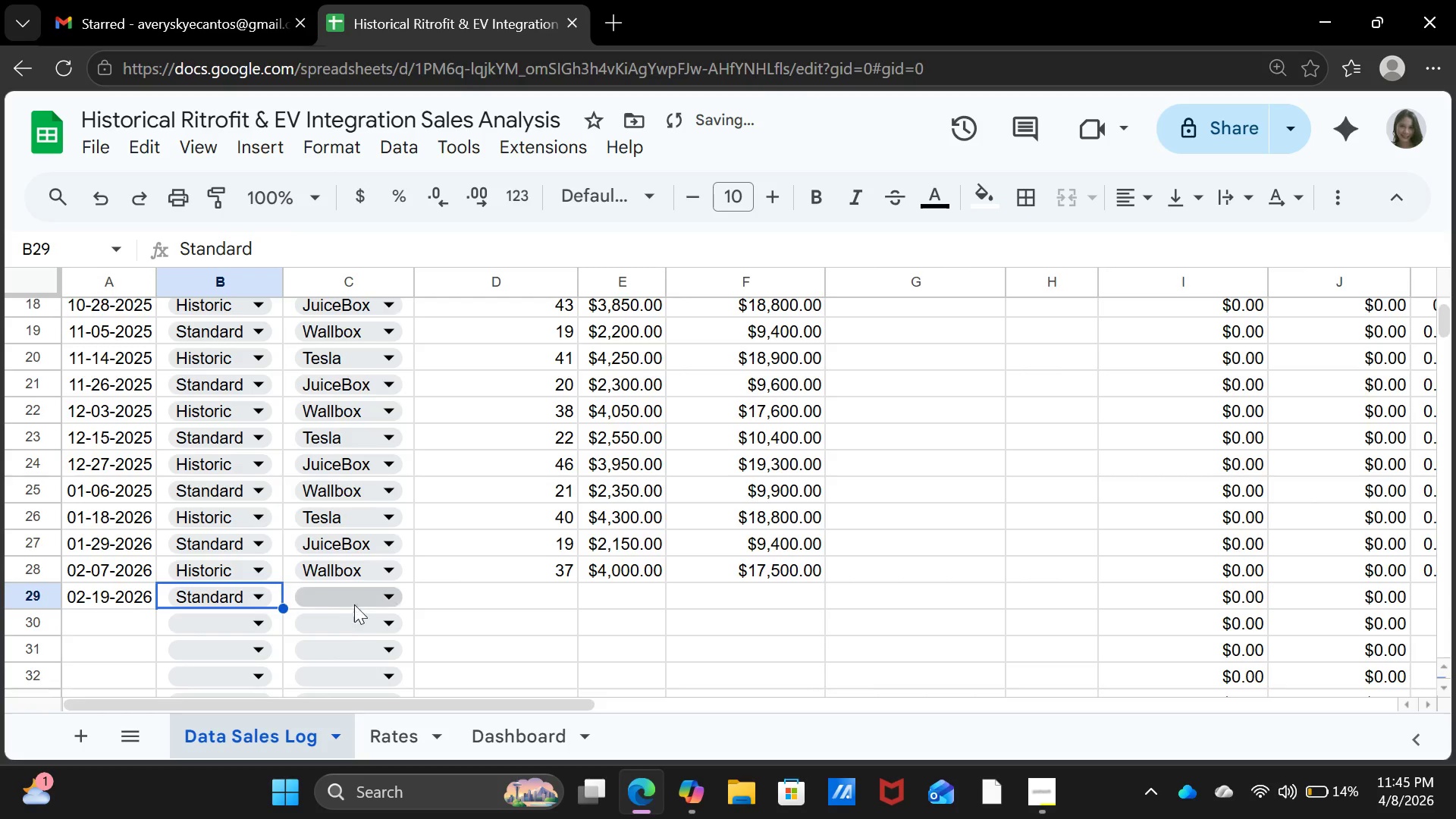 
left_click([356, 601])
 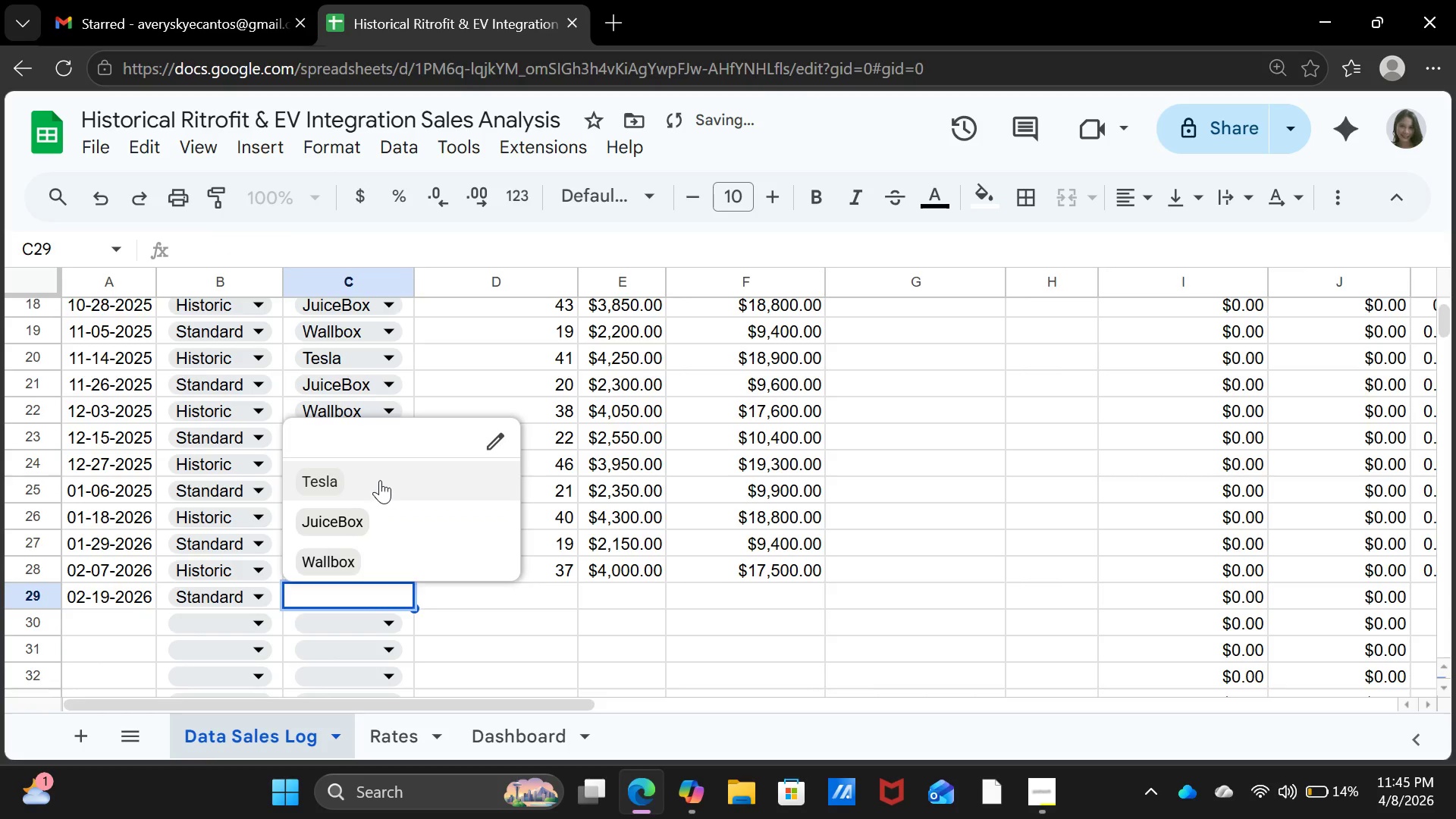 
left_click([381, 479])
 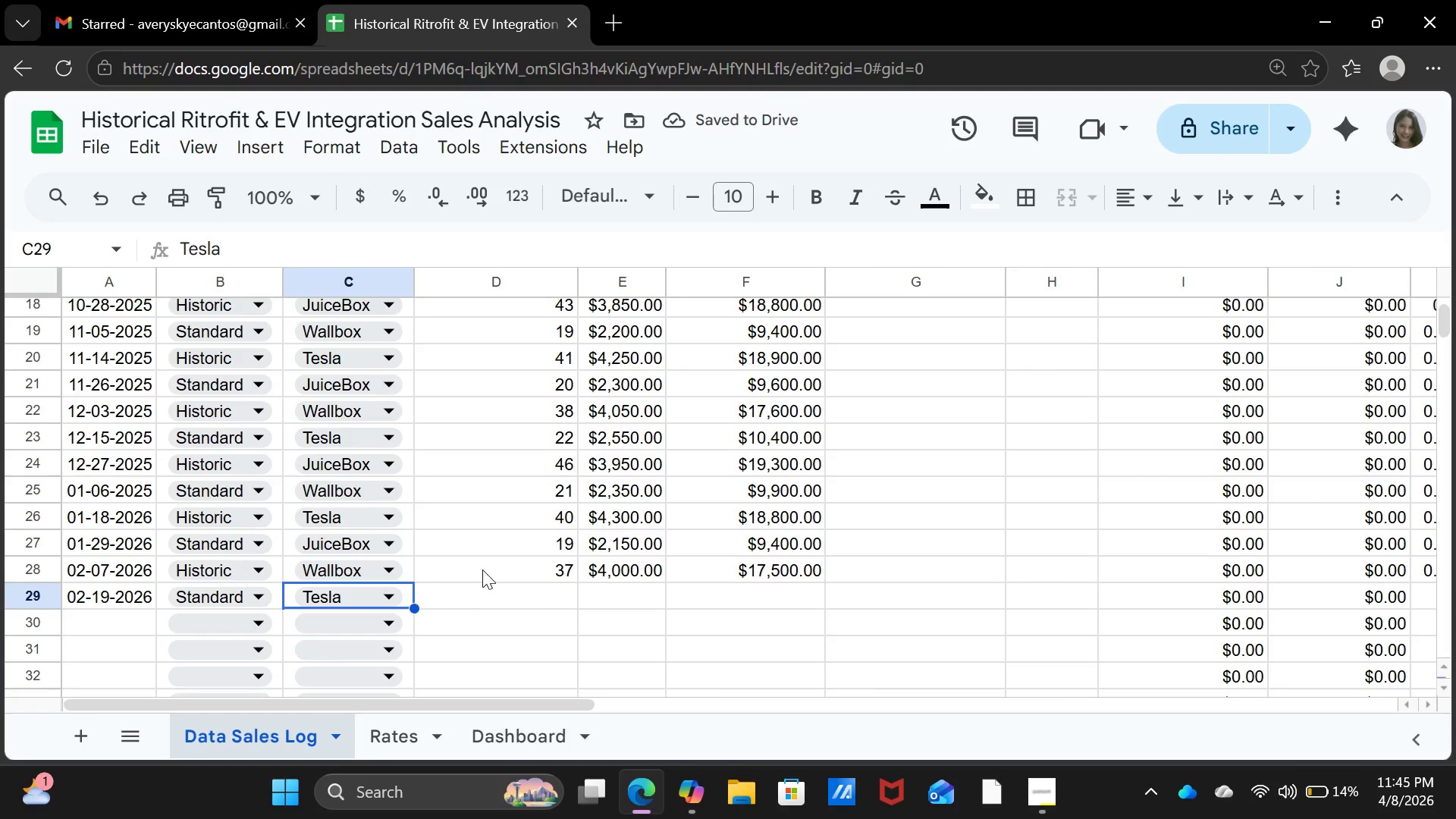 
key(ArrowRight)
 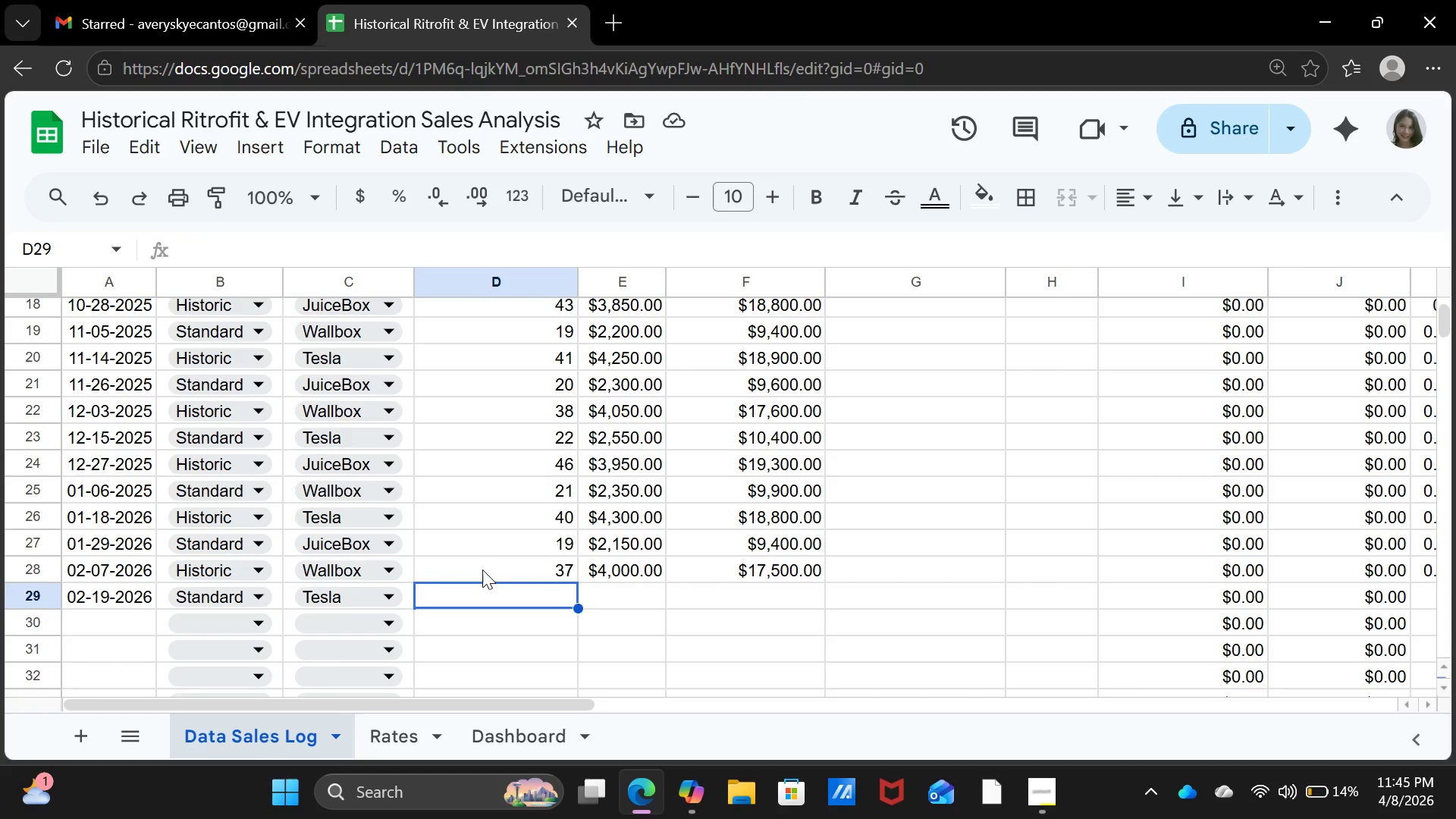 
type(20)
 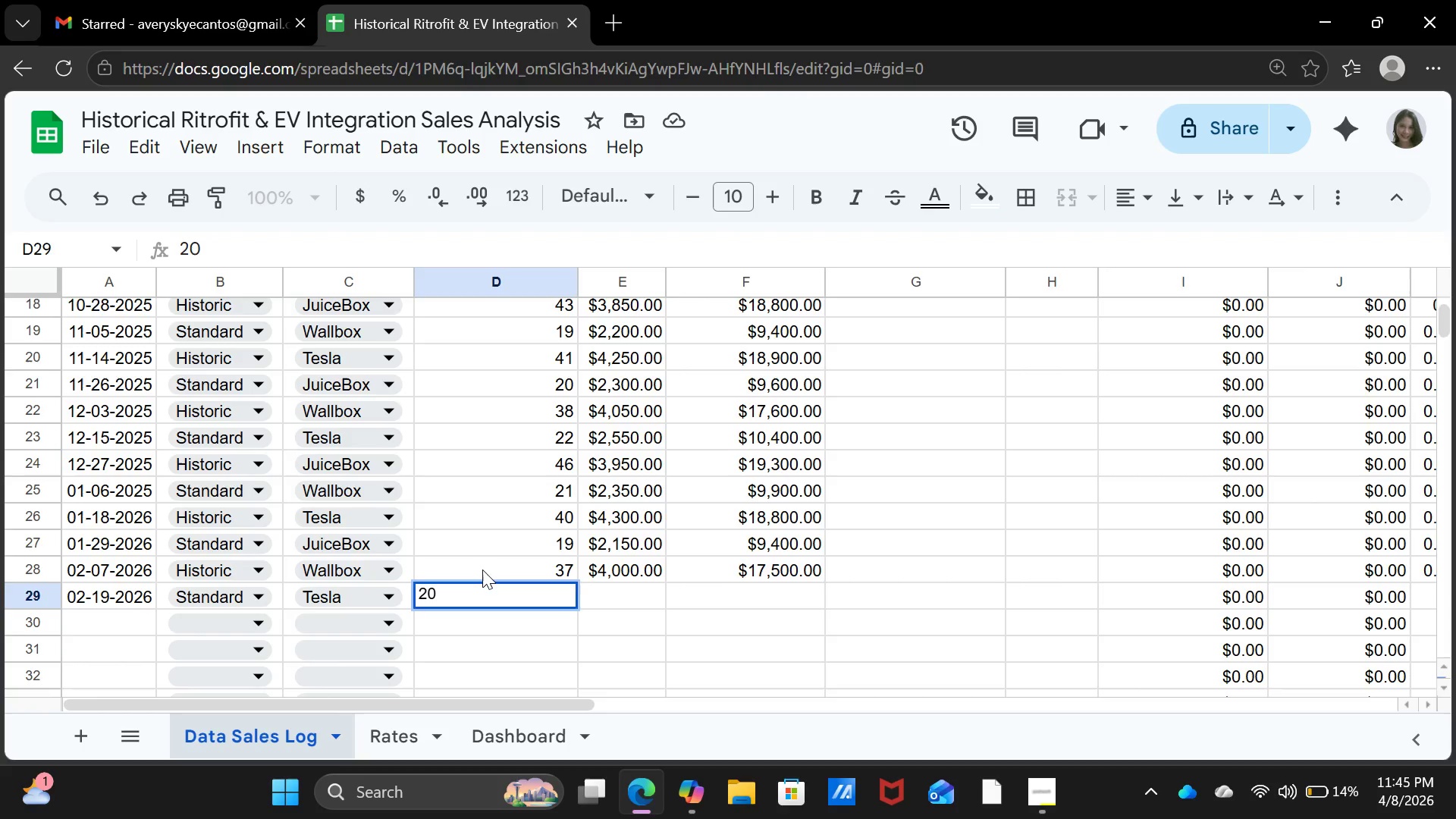 
key(ArrowRight)
 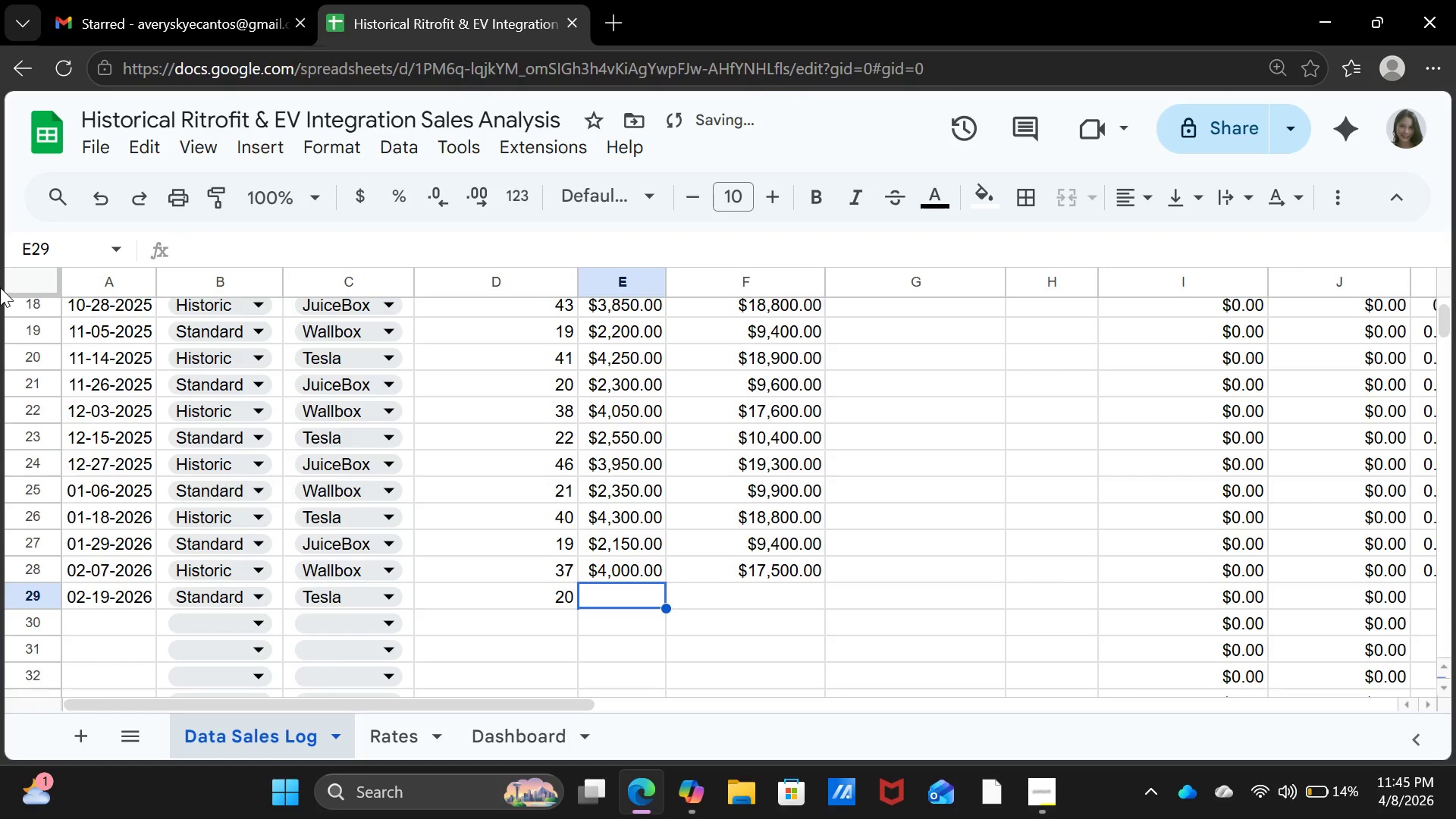 
type(2450)
 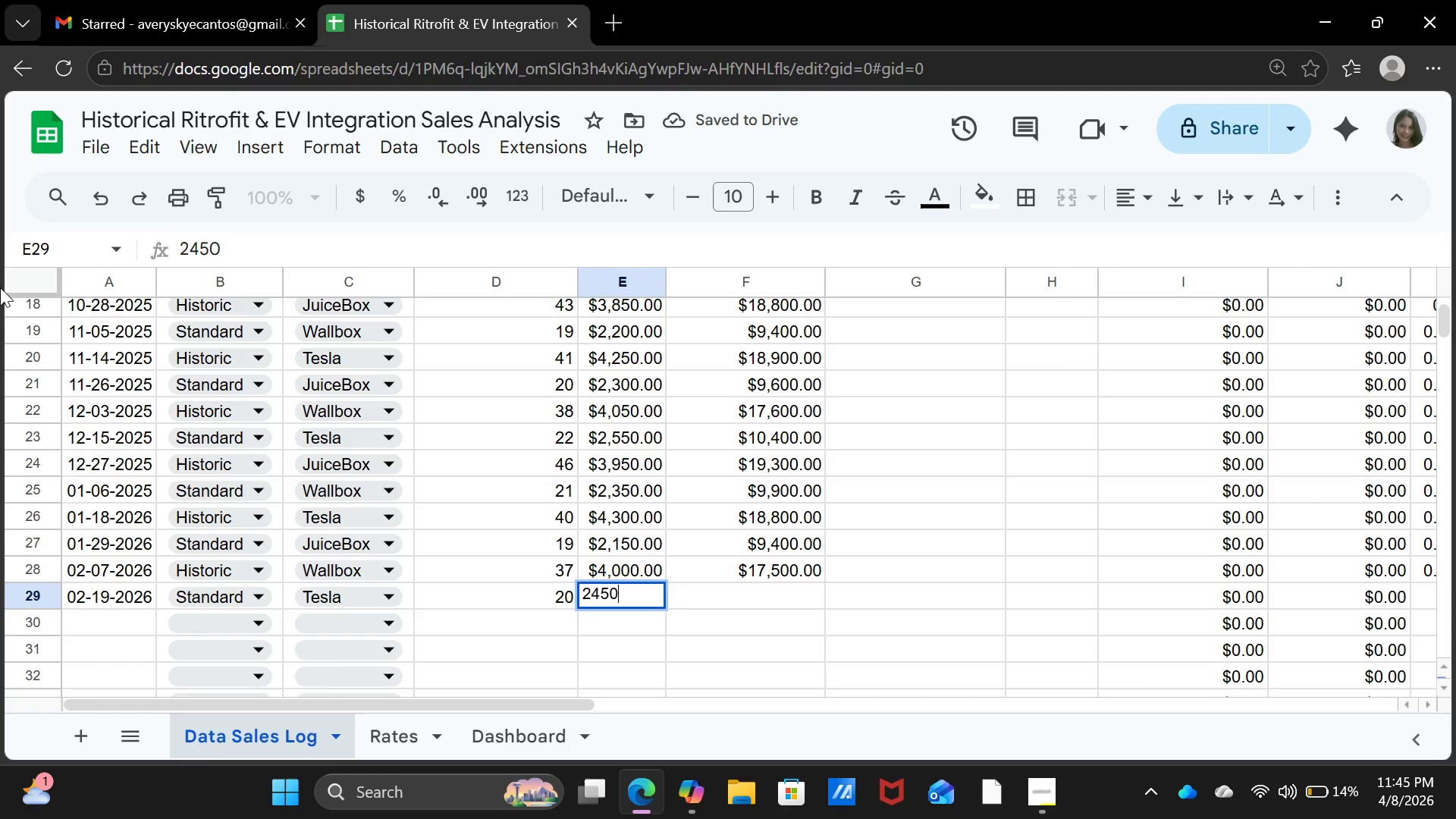 
key(ArrowRight)
 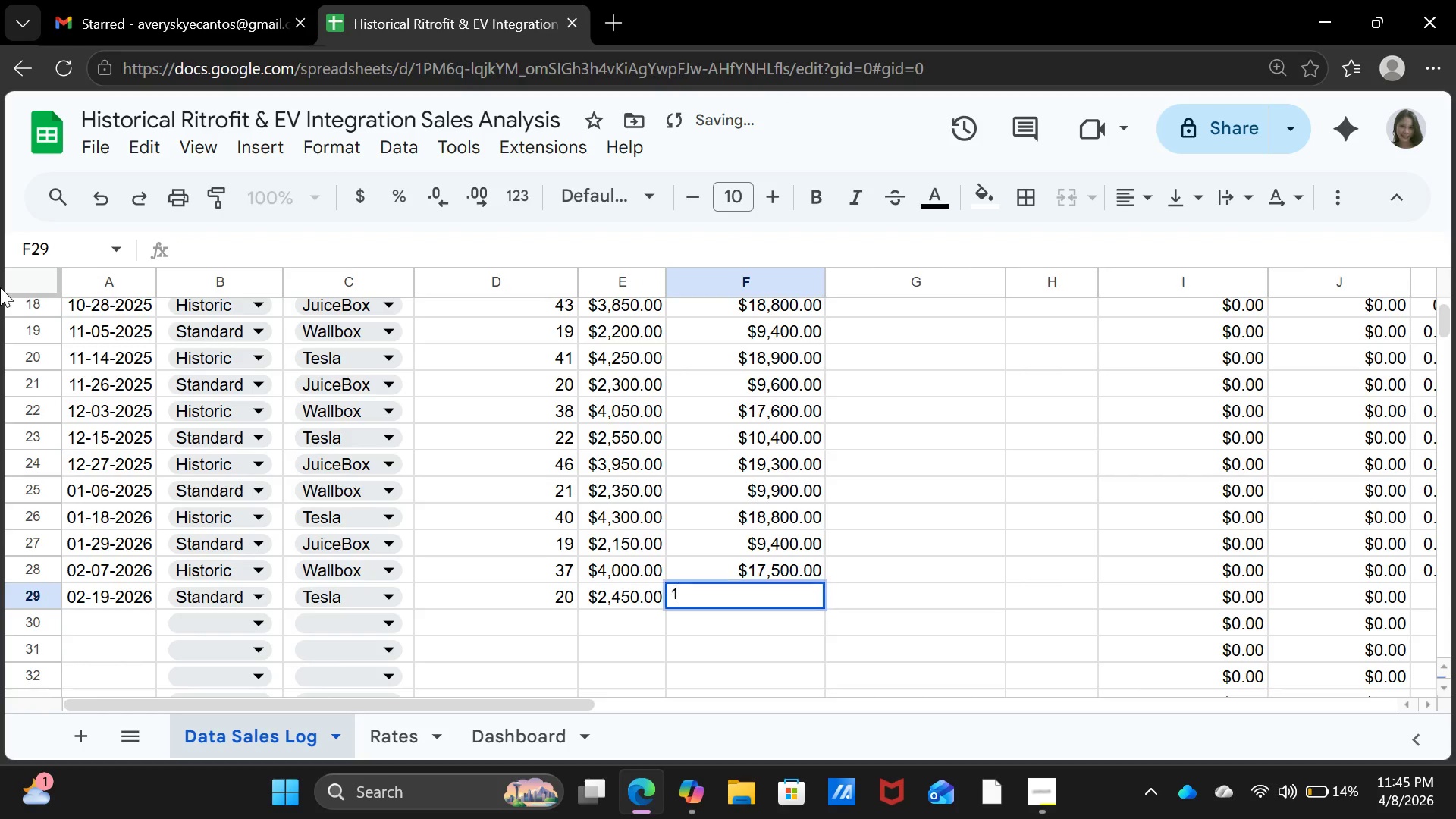 
type(10100)
 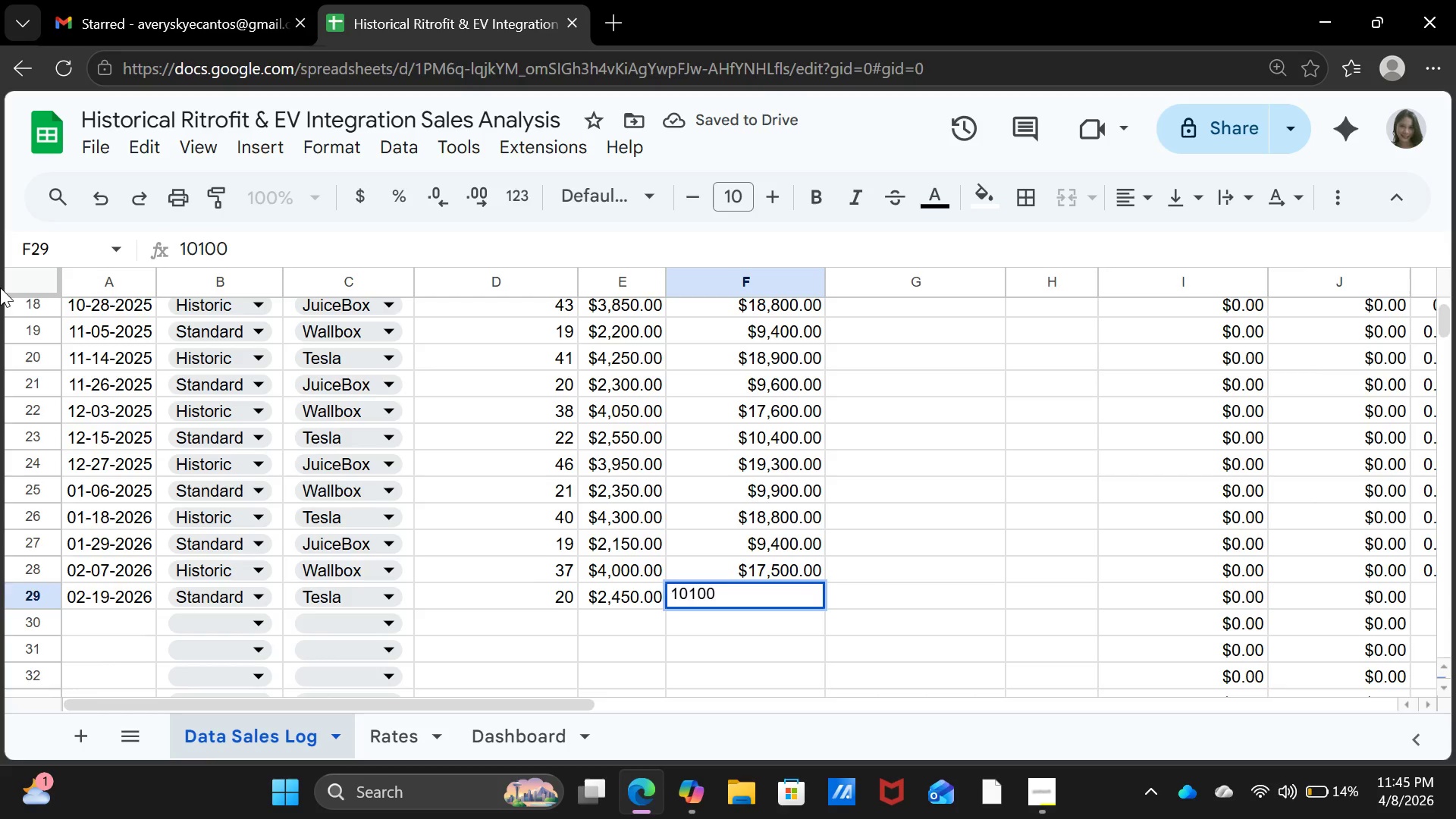 
key(ArrowDown)
 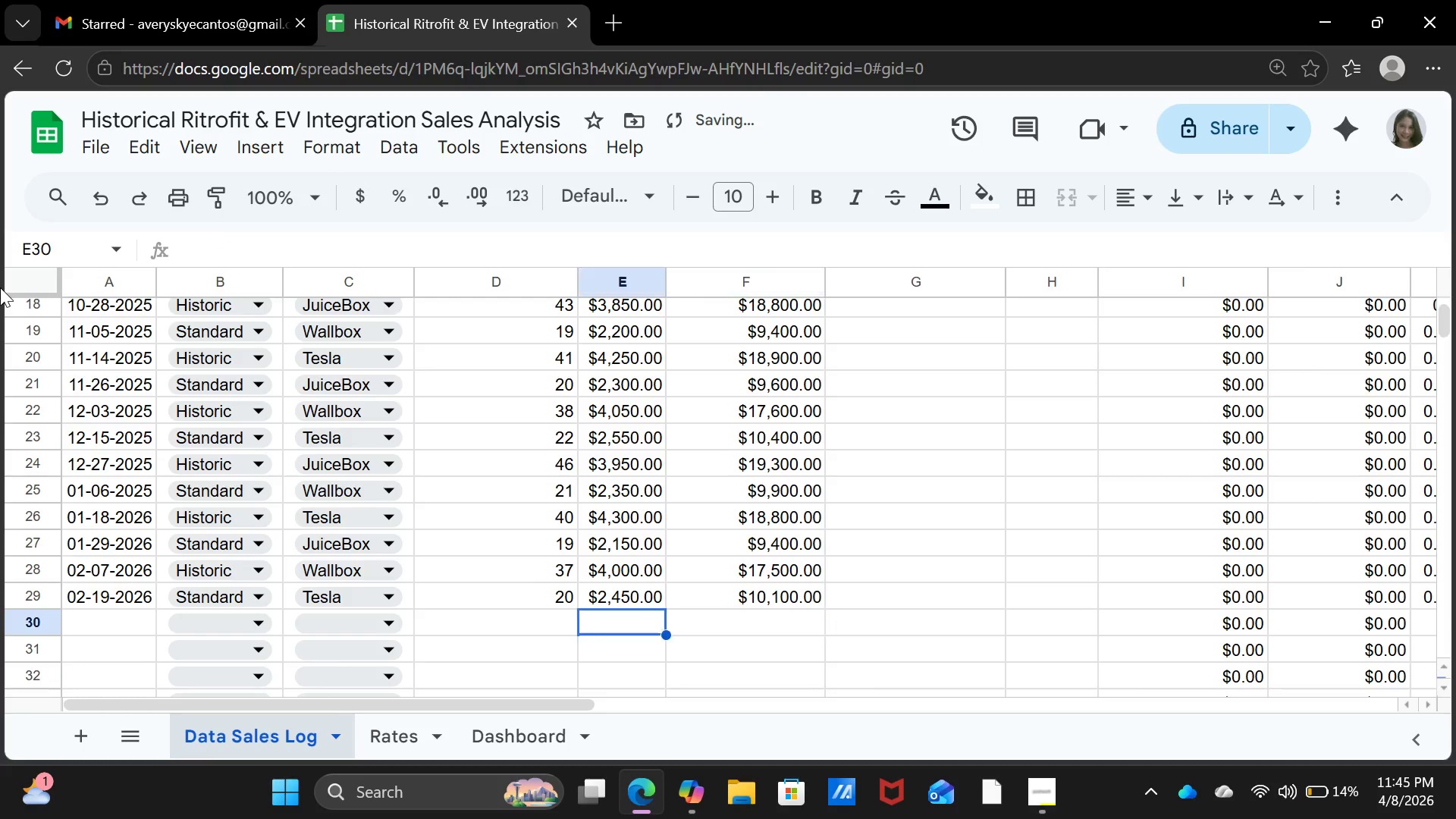 
key(ArrowLeft)
 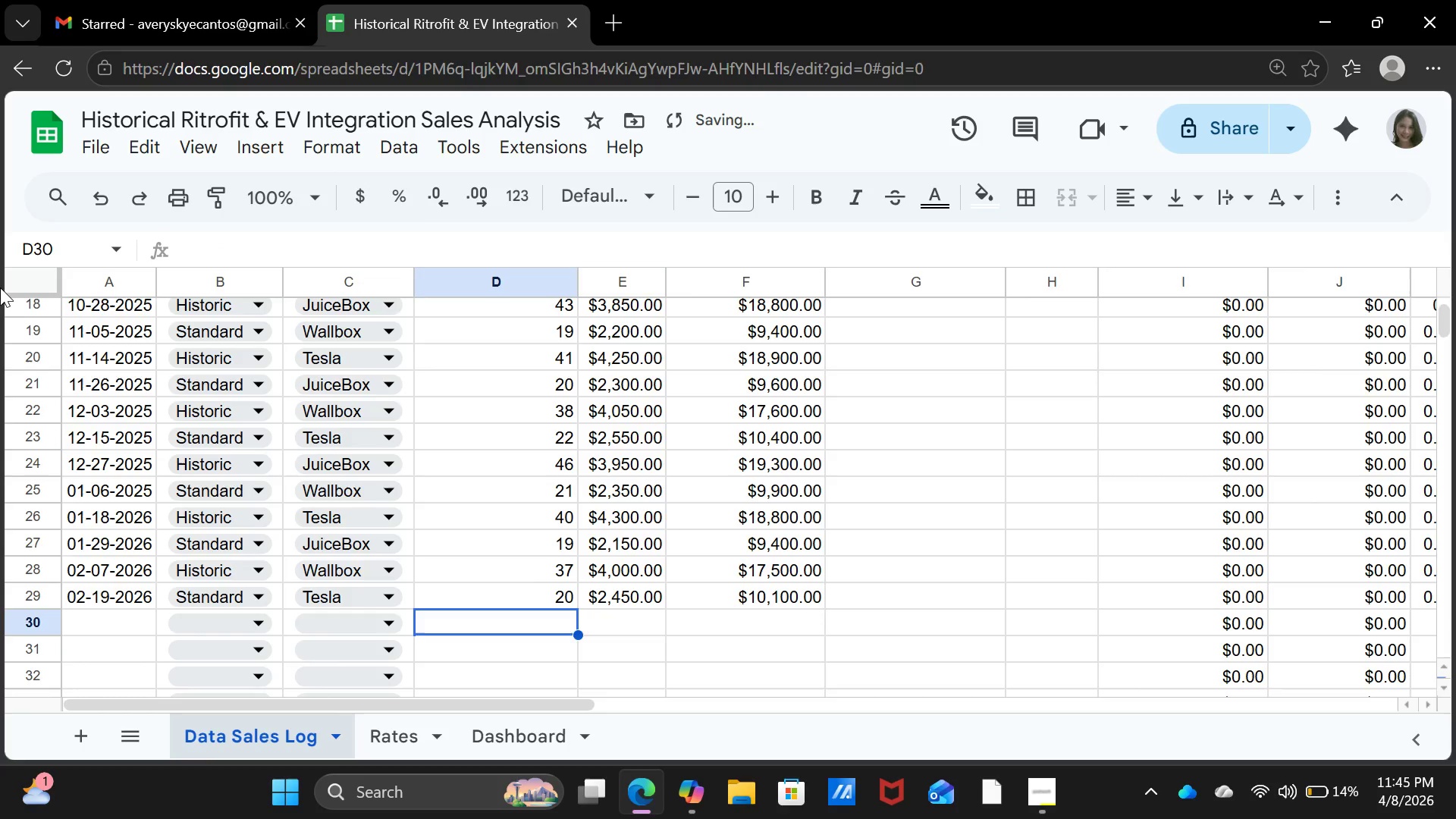 
key(ArrowLeft)
 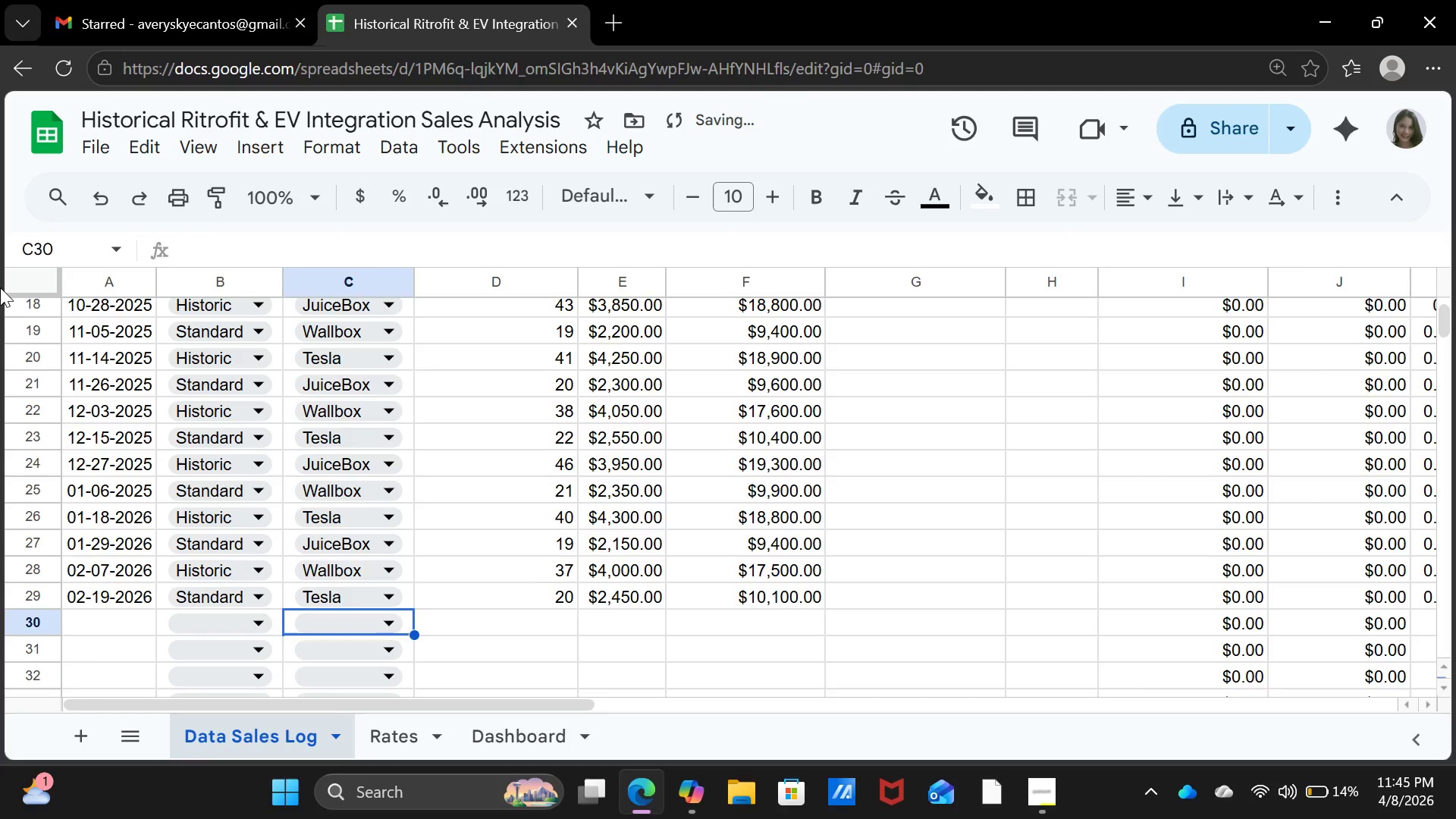 
key(ArrowLeft)
 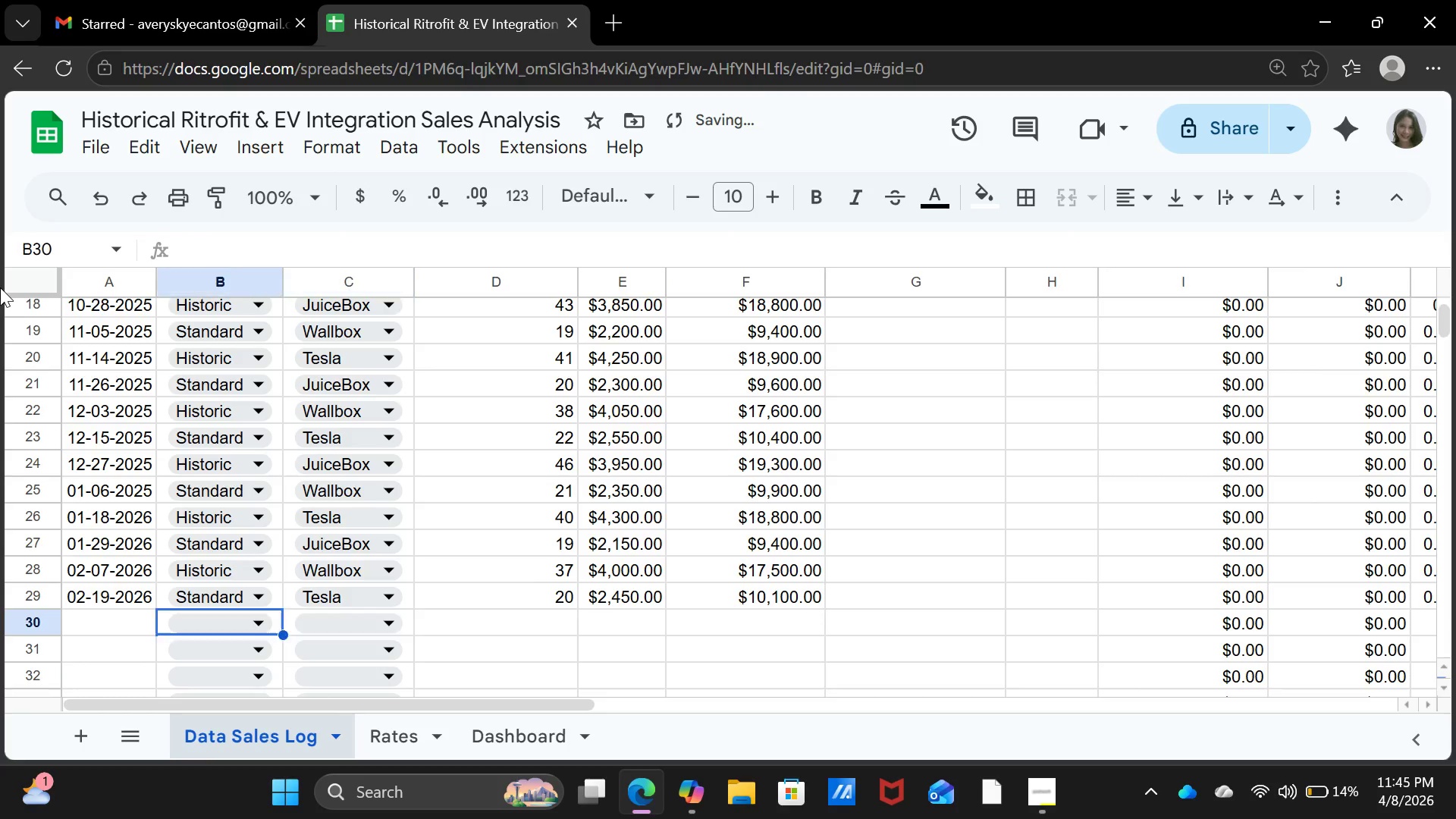 
key(ArrowLeft)
 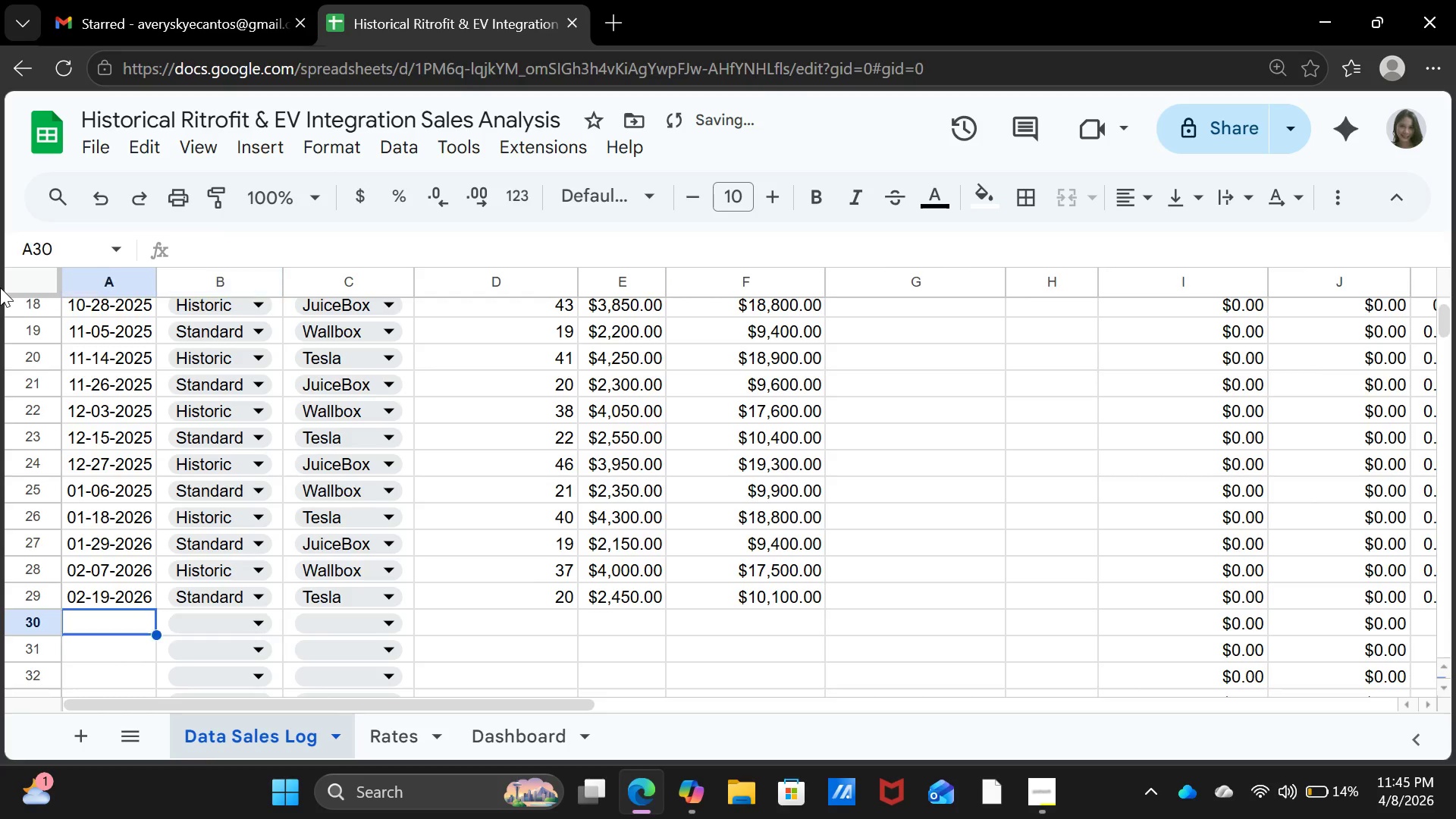 
key(ArrowLeft)
 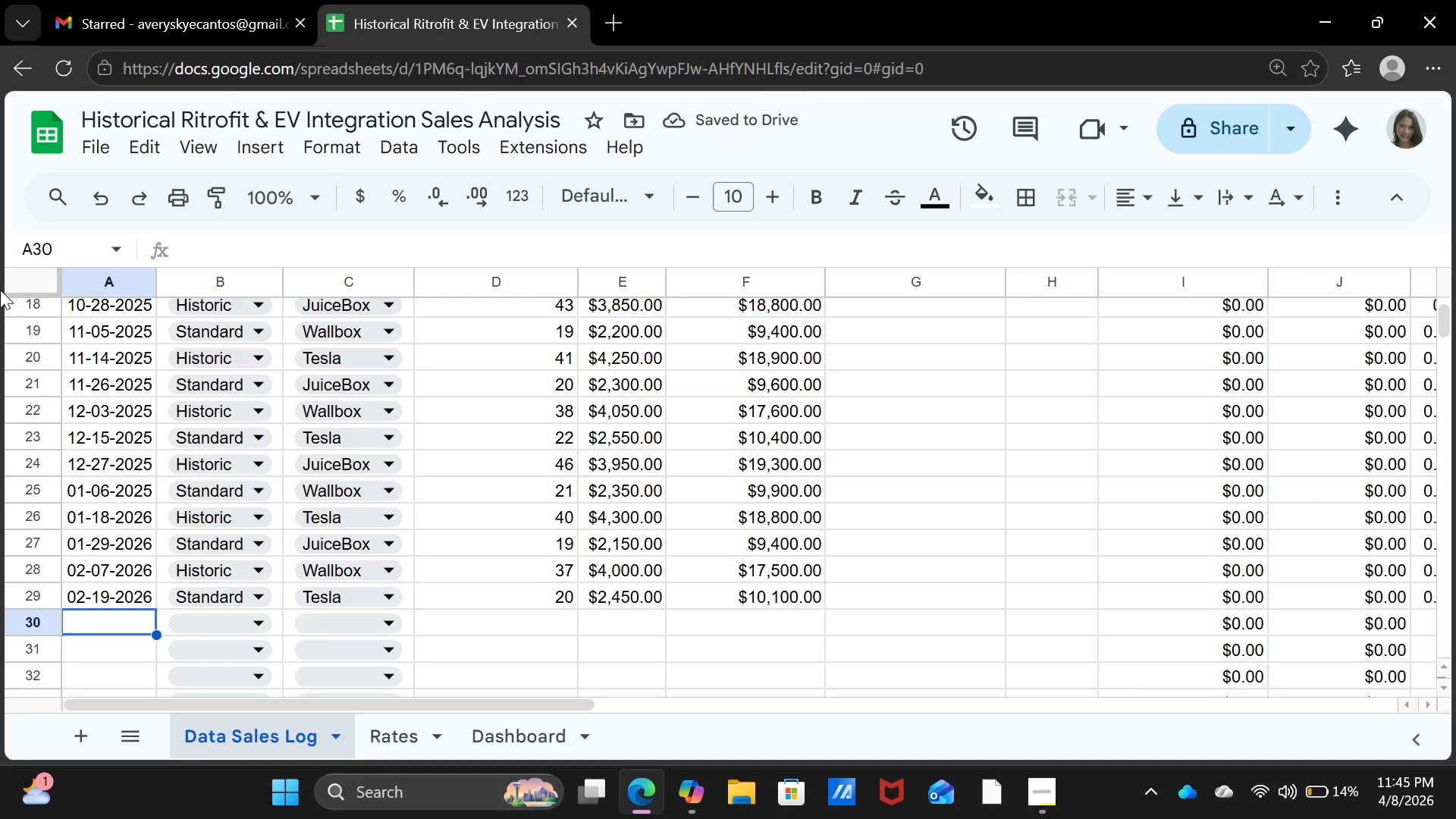 
type(02-28-2026)
 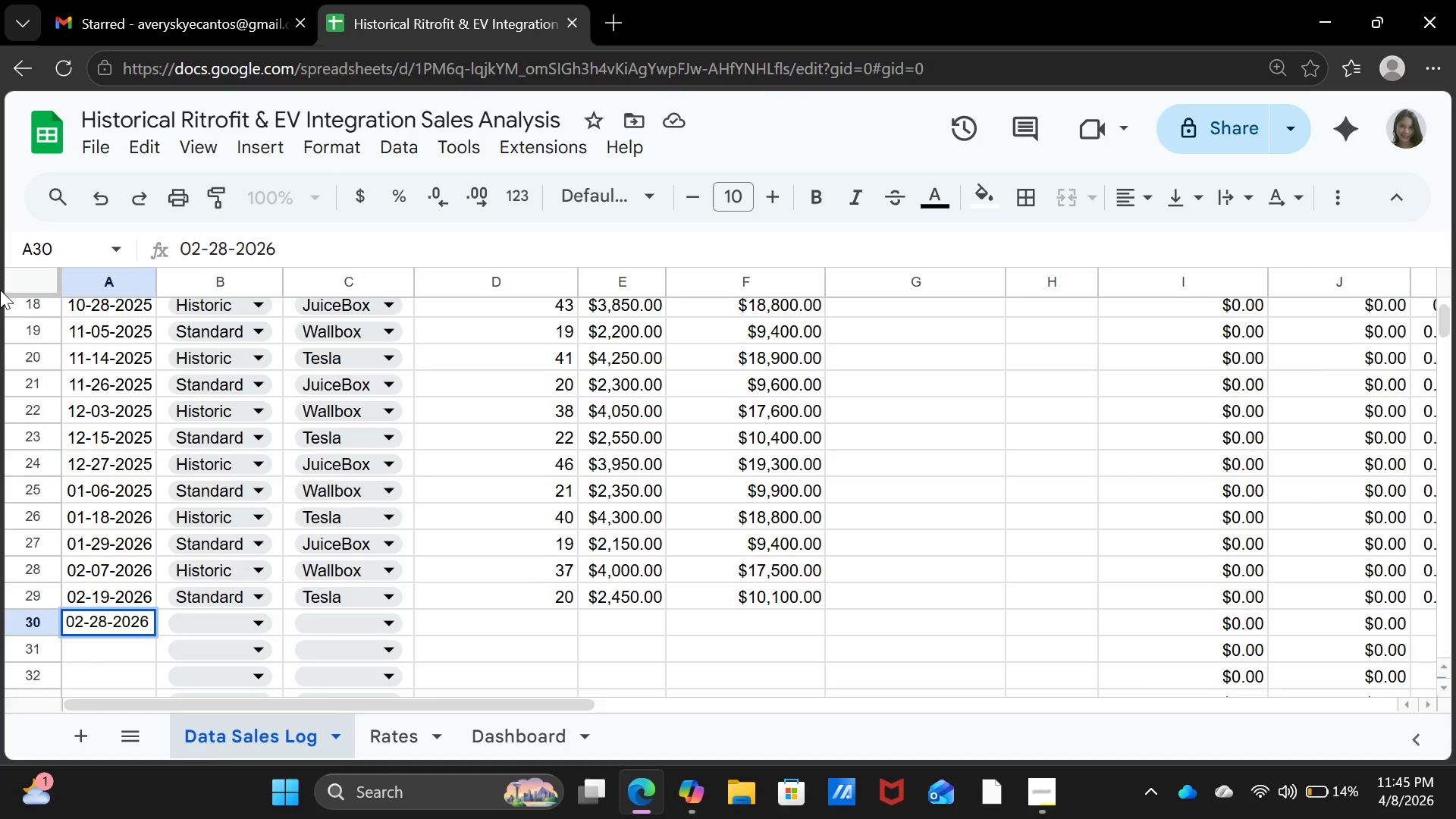 
key(ArrowRight)
 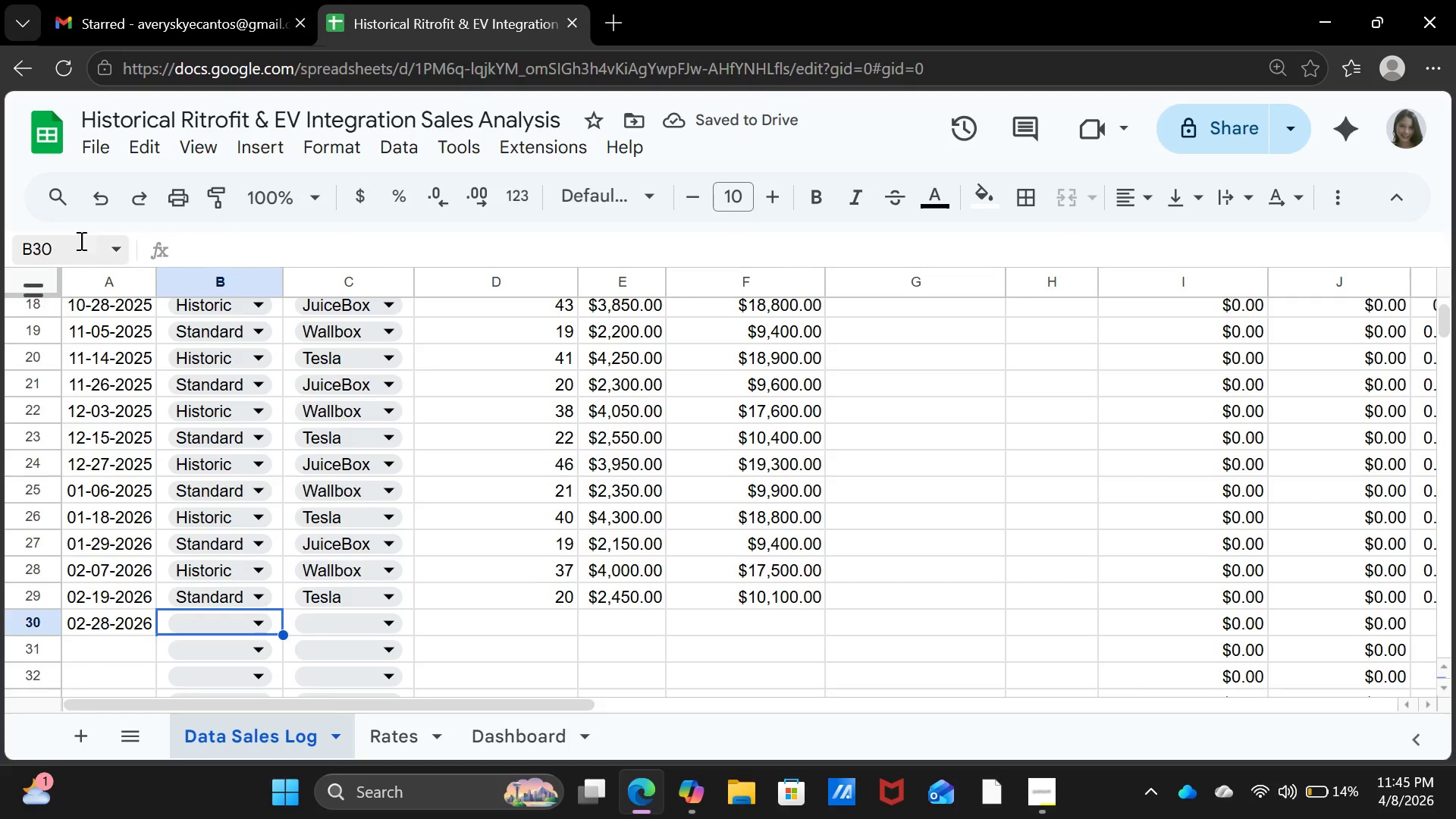 
left_click([186, 624])
 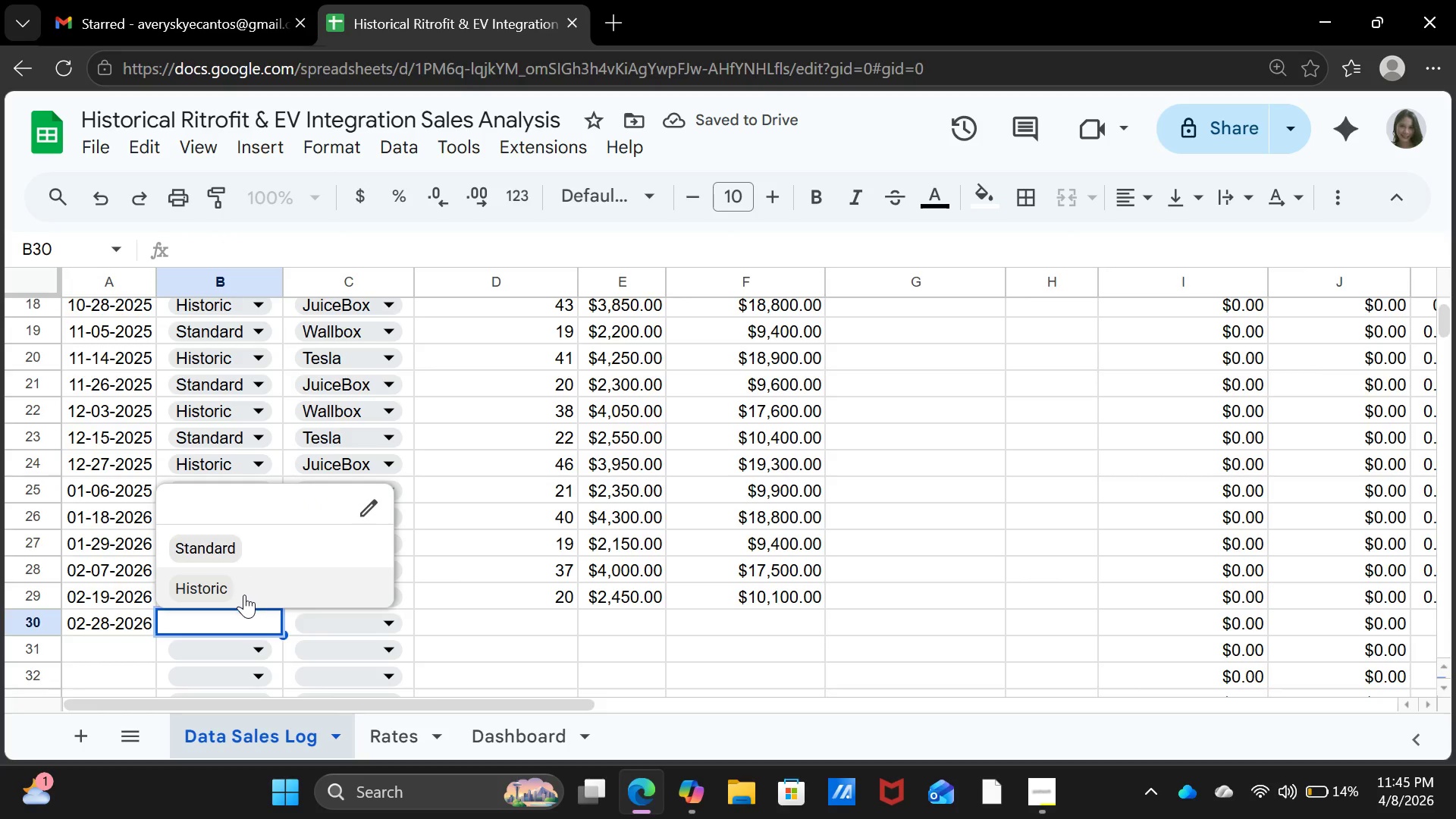 
left_click([244, 595])
 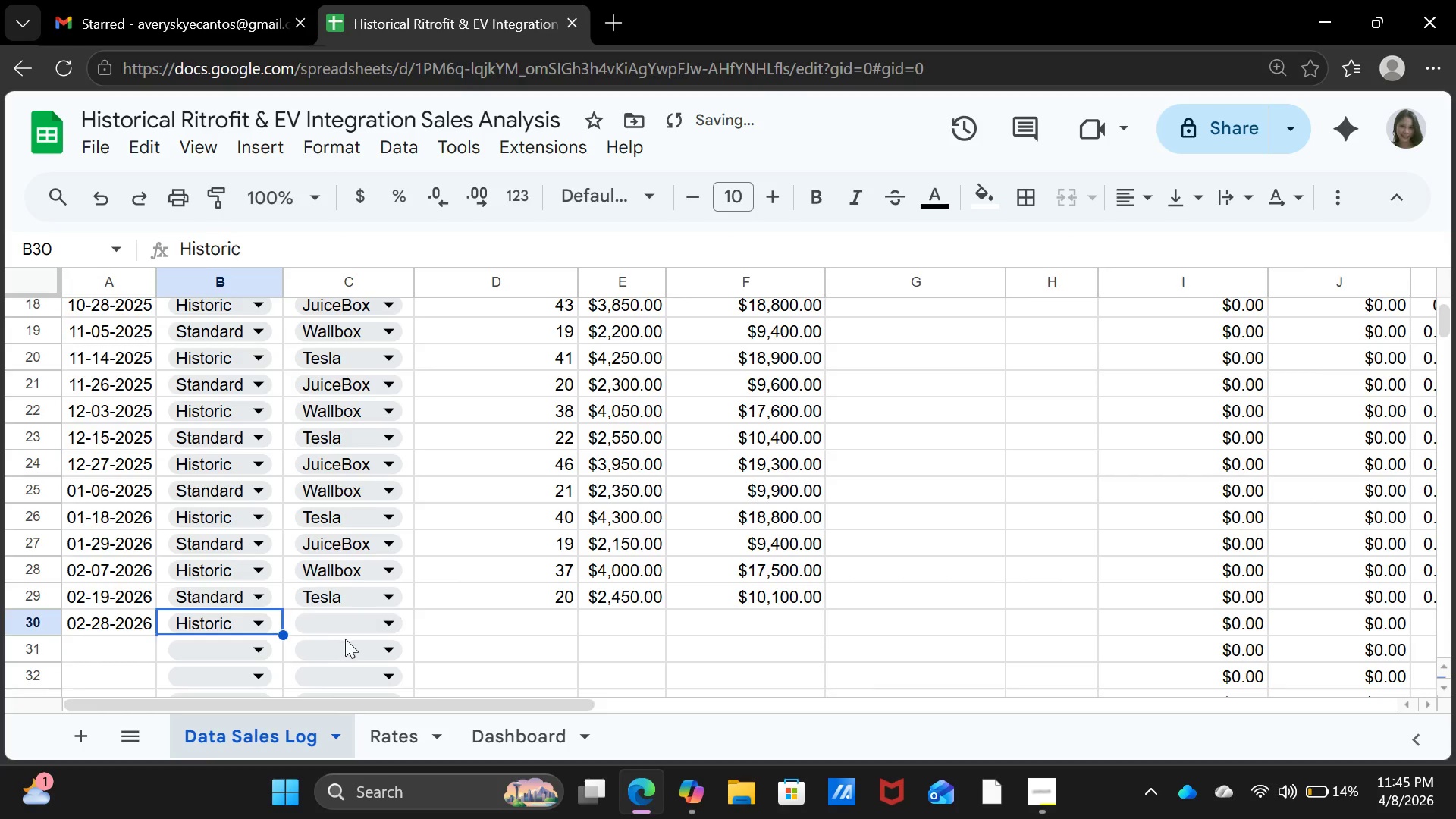 
left_click([345, 639])
 